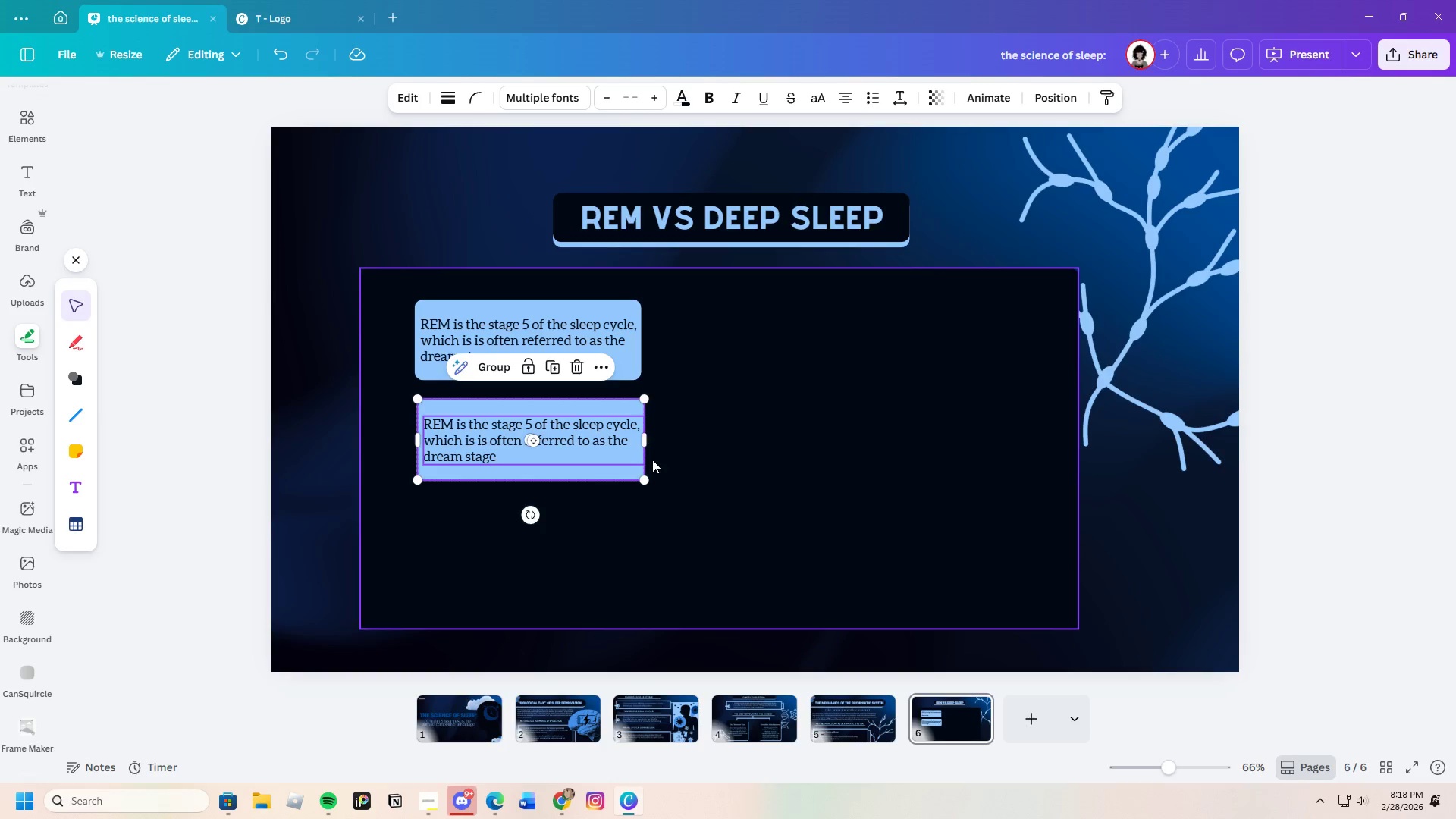 
key(Control+V)
 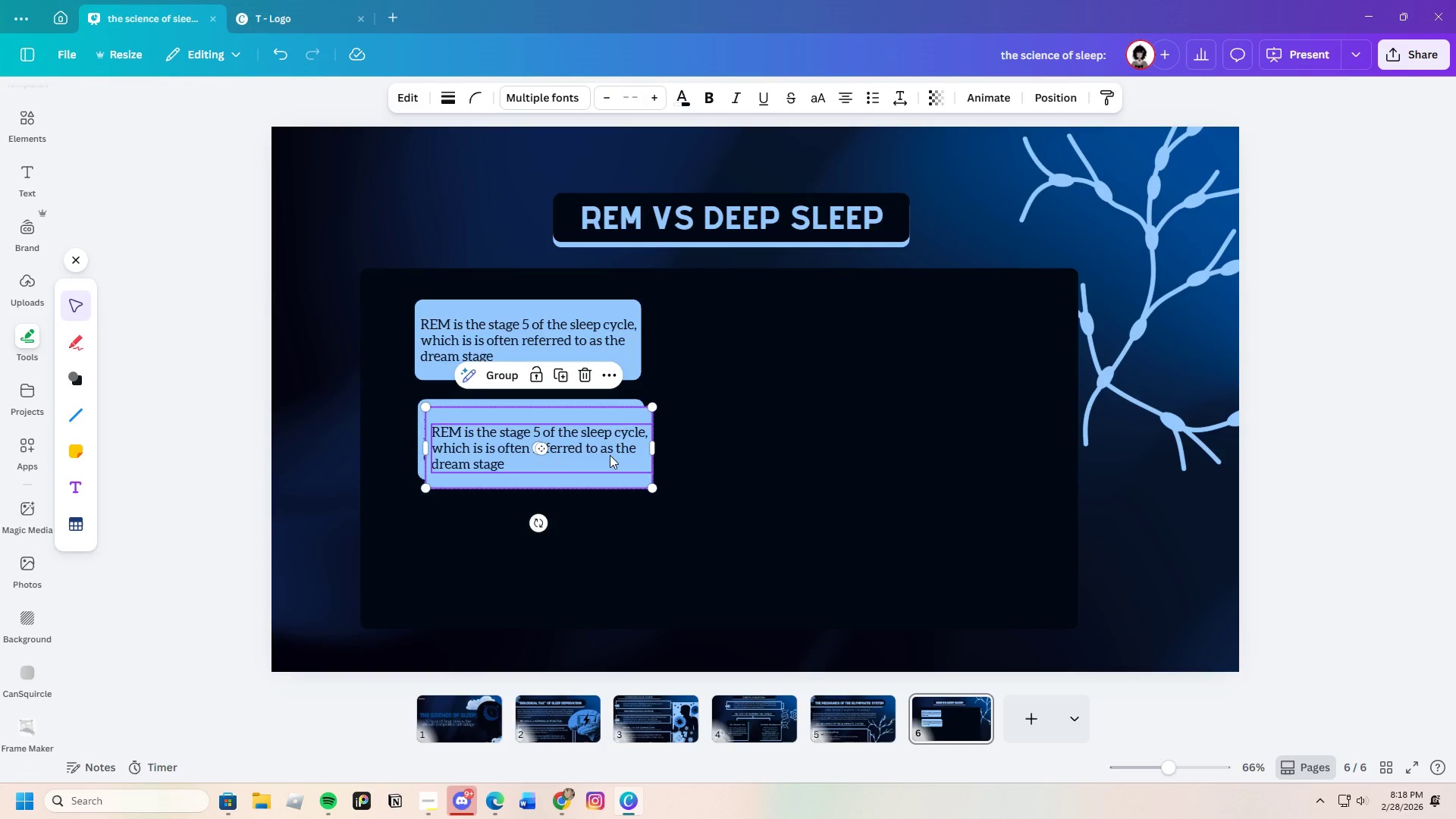 
left_click_drag(start_coordinate=[609, 453], to_coordinate=[597, 541])
 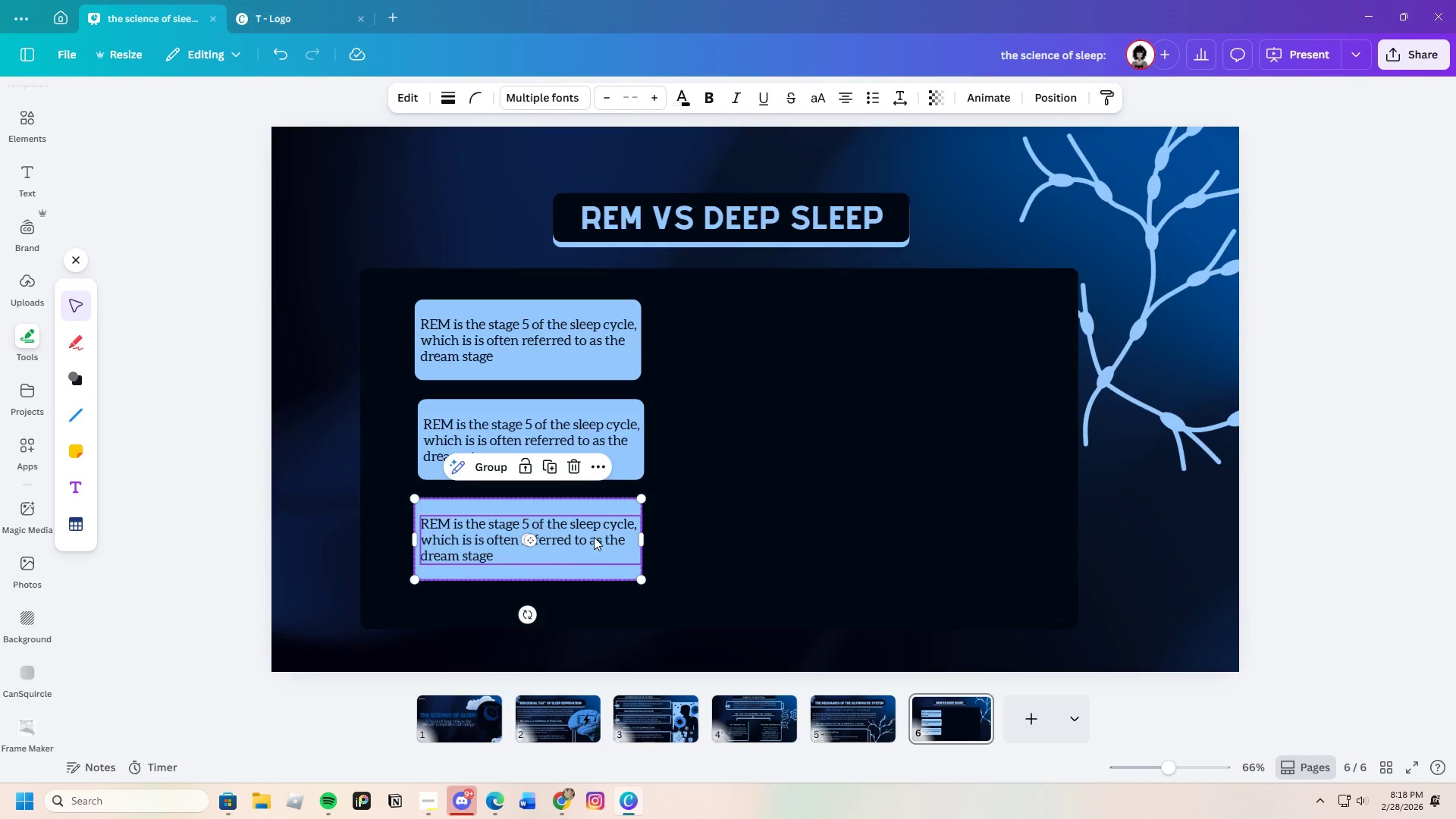 
key(Control+C)
 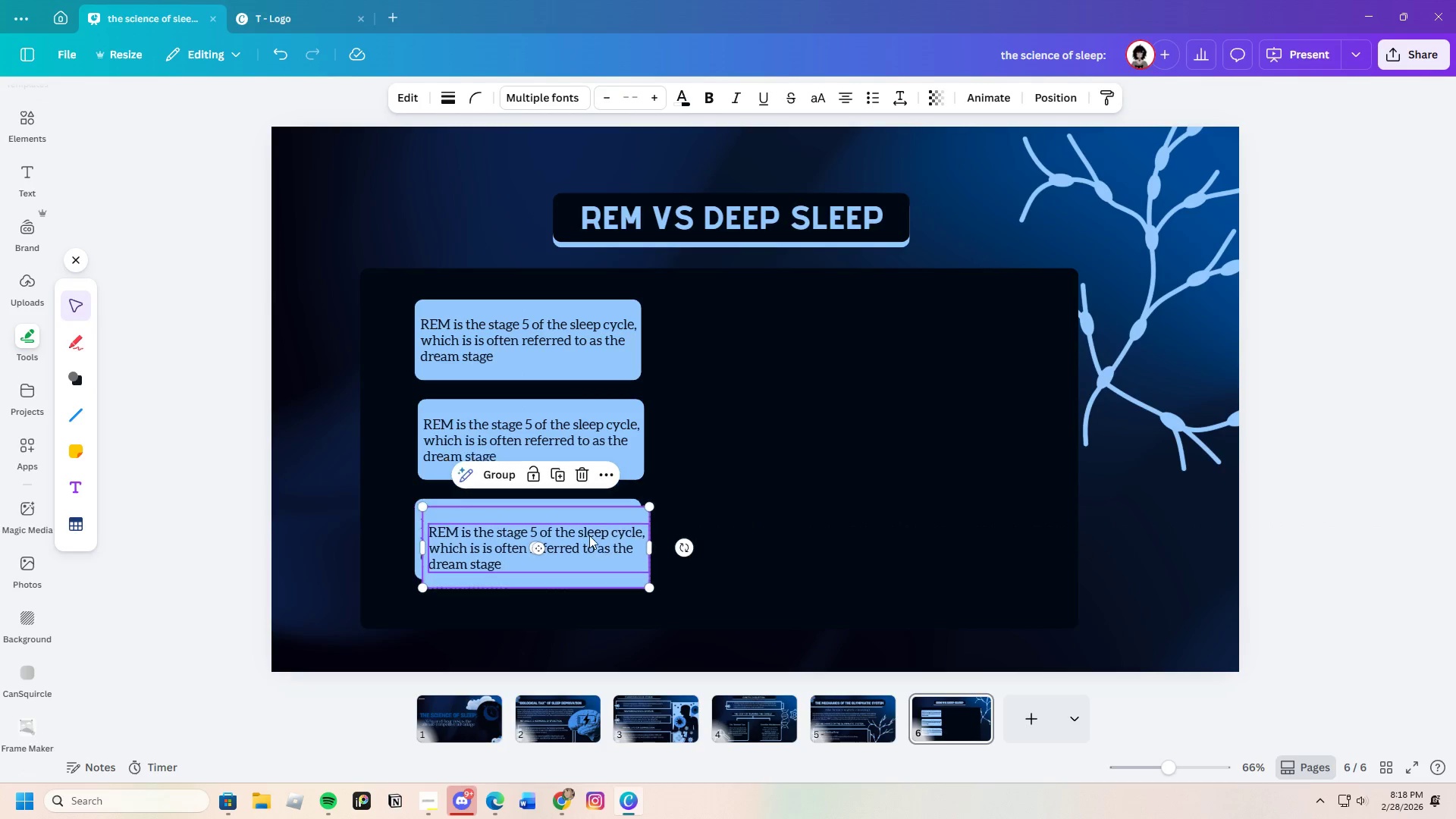 
key(Control+V)
 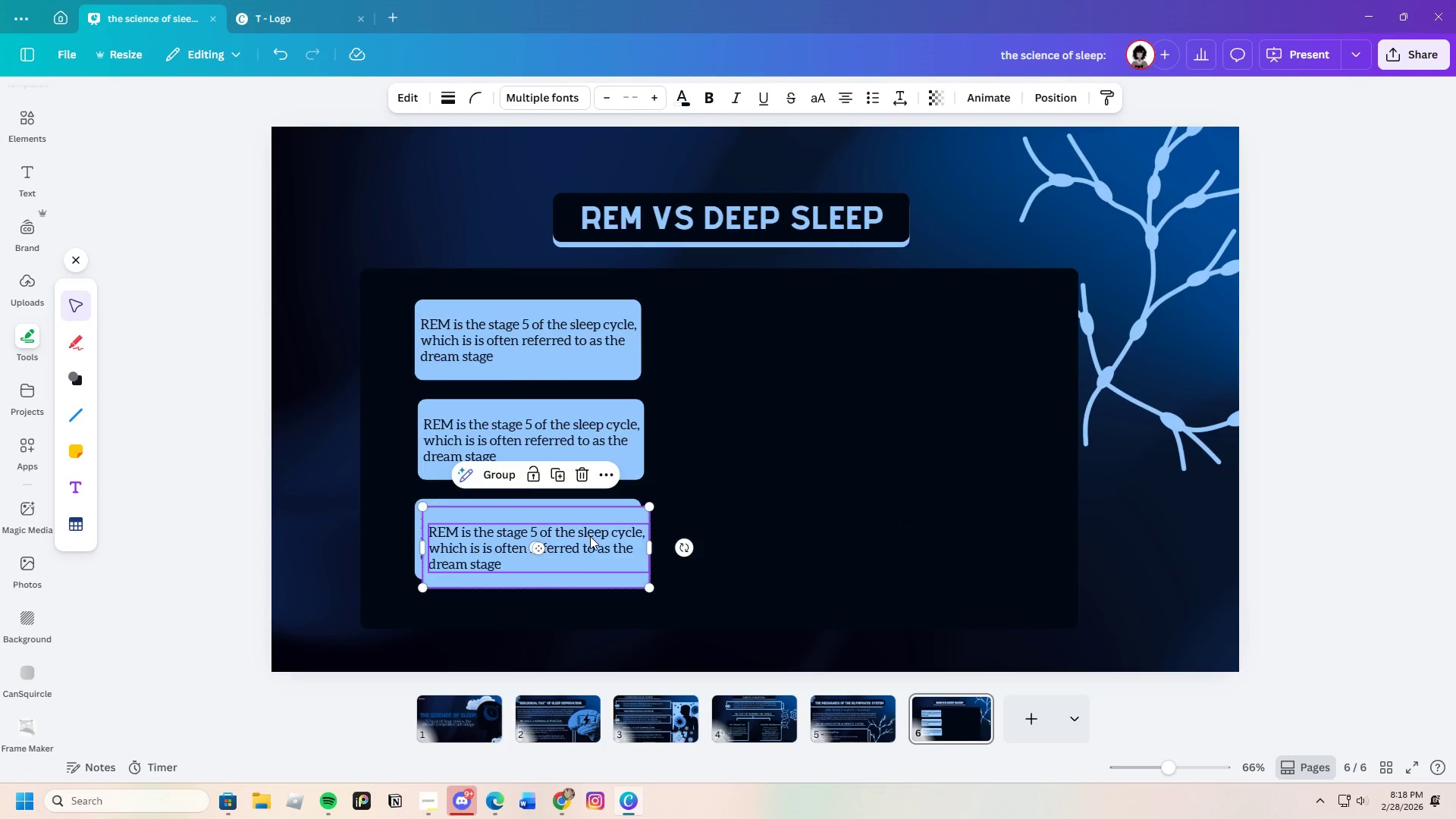 
left_click_drag(start_coordinate=[589, 535], to_coordinate=[824, 568])
 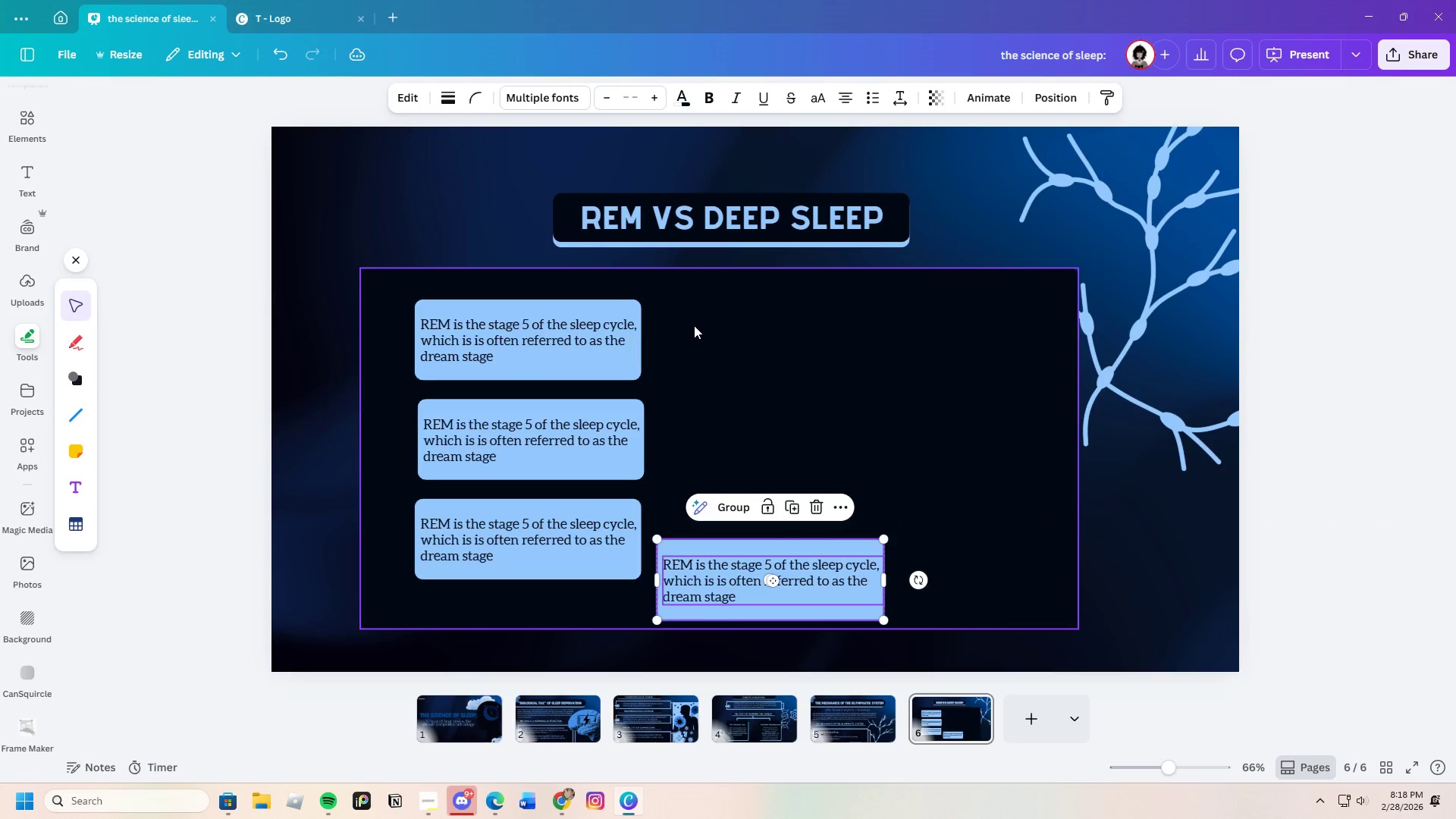 
left_click_drag(start_coordinate=[694, 327], to_coordinate=[422, 300])
 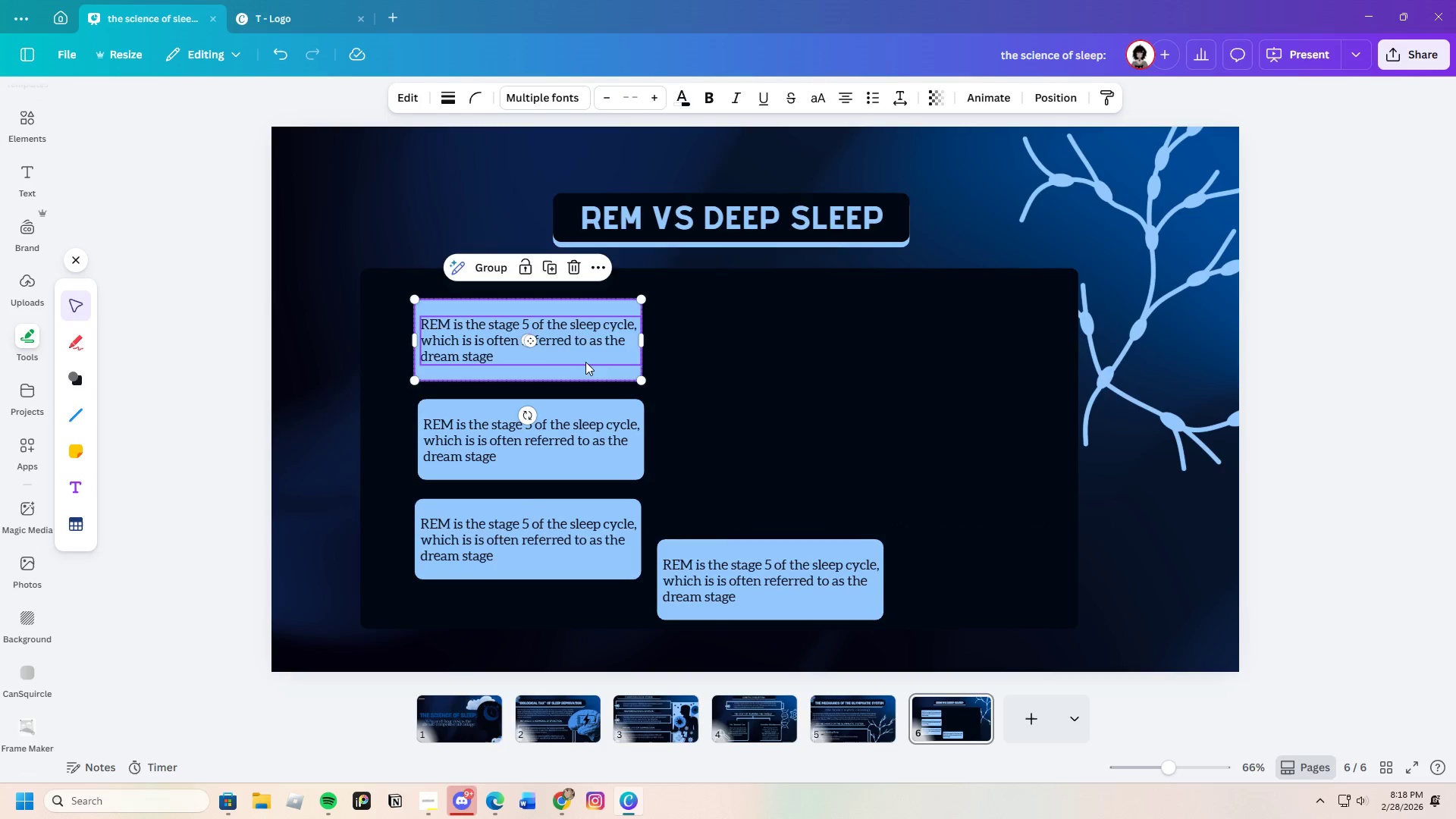 
left_click_drag(start_coordinate=[585, 362], to_coordinate=[572, 340])
 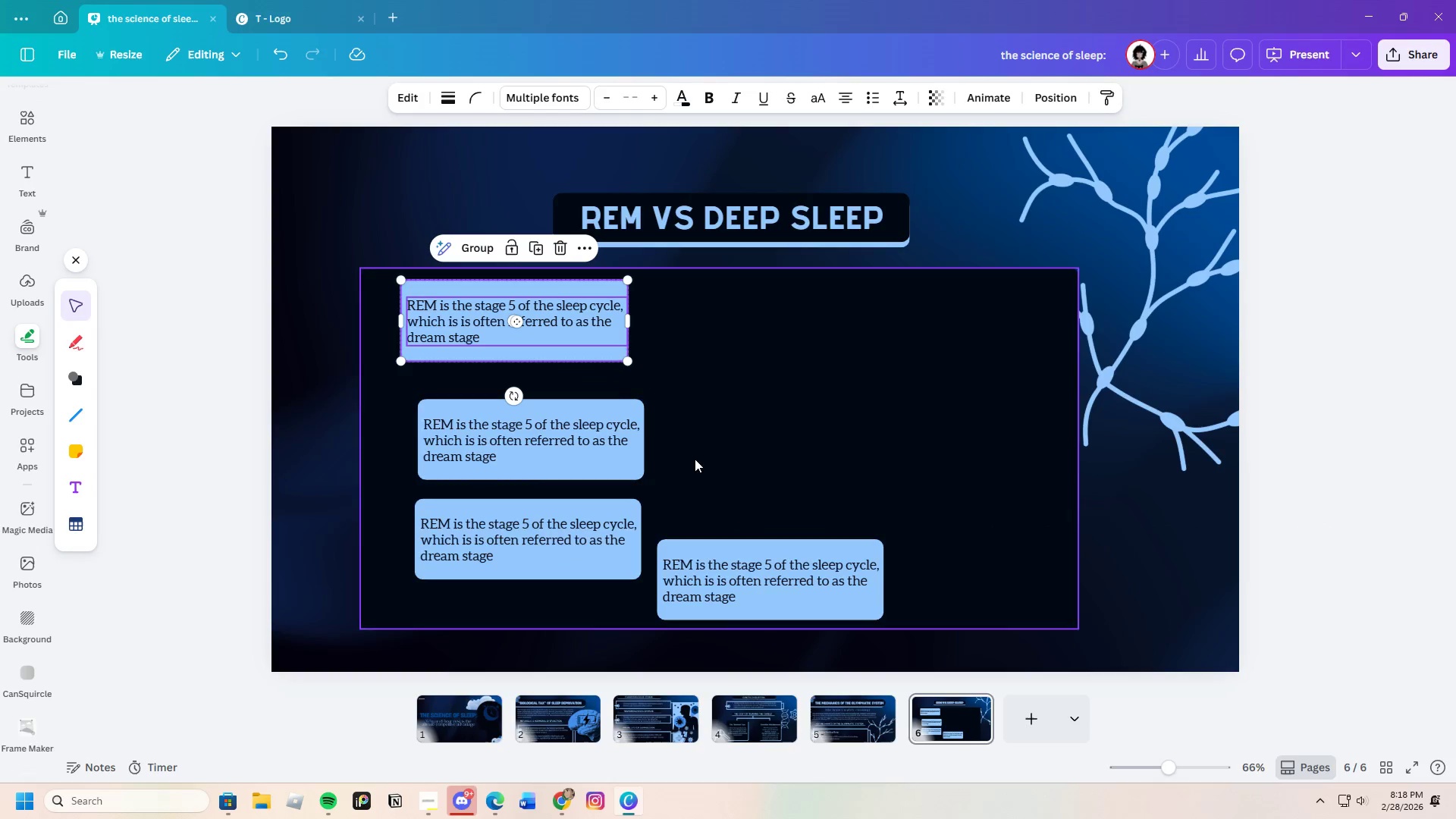 
left_click_drag(start_coordinate=[704, 459], to_coordinate=[459, 403])
 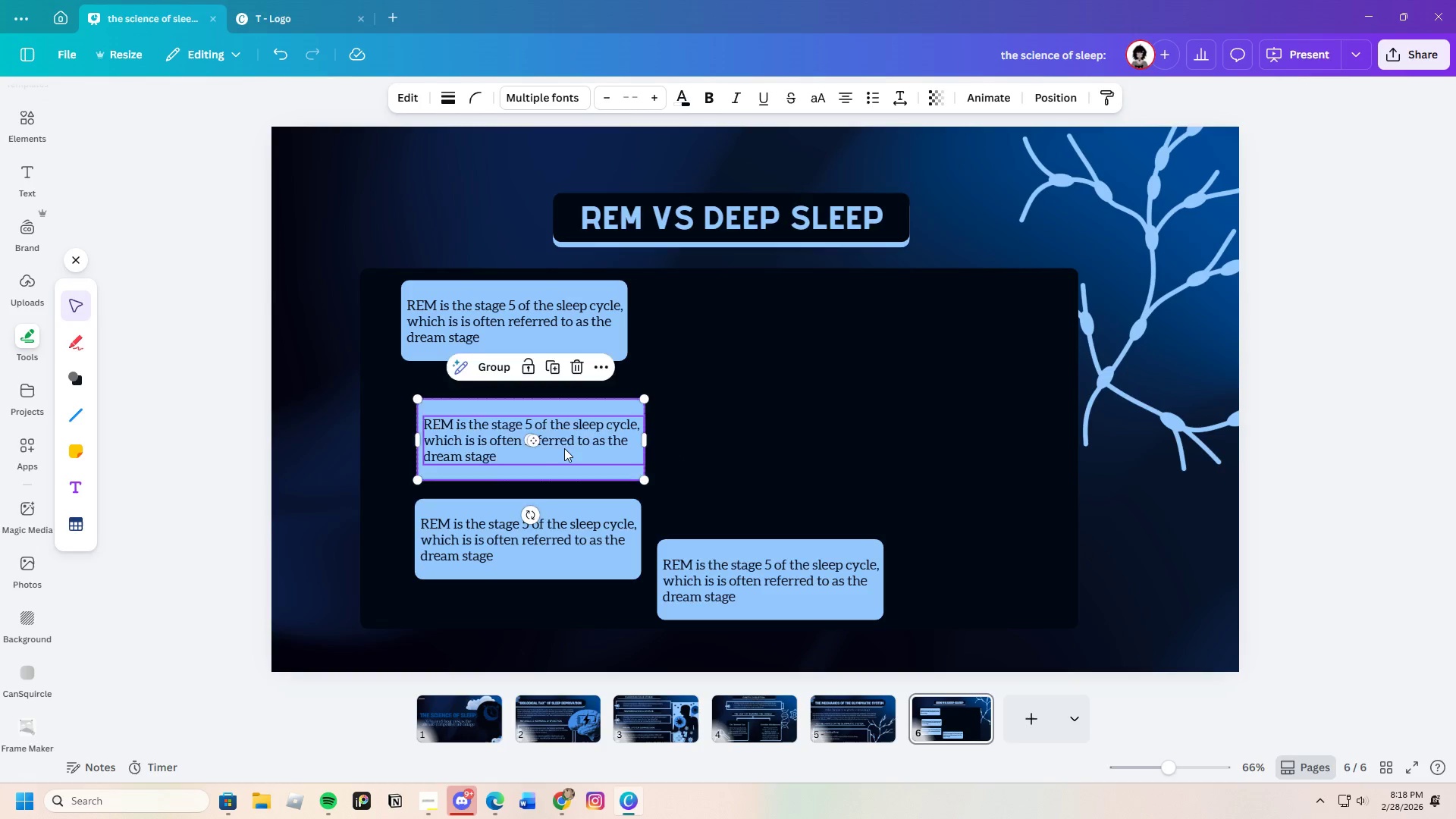 
left_click_drag(start_coordinate=[564, 456], to_coordinate=[550, 429])
 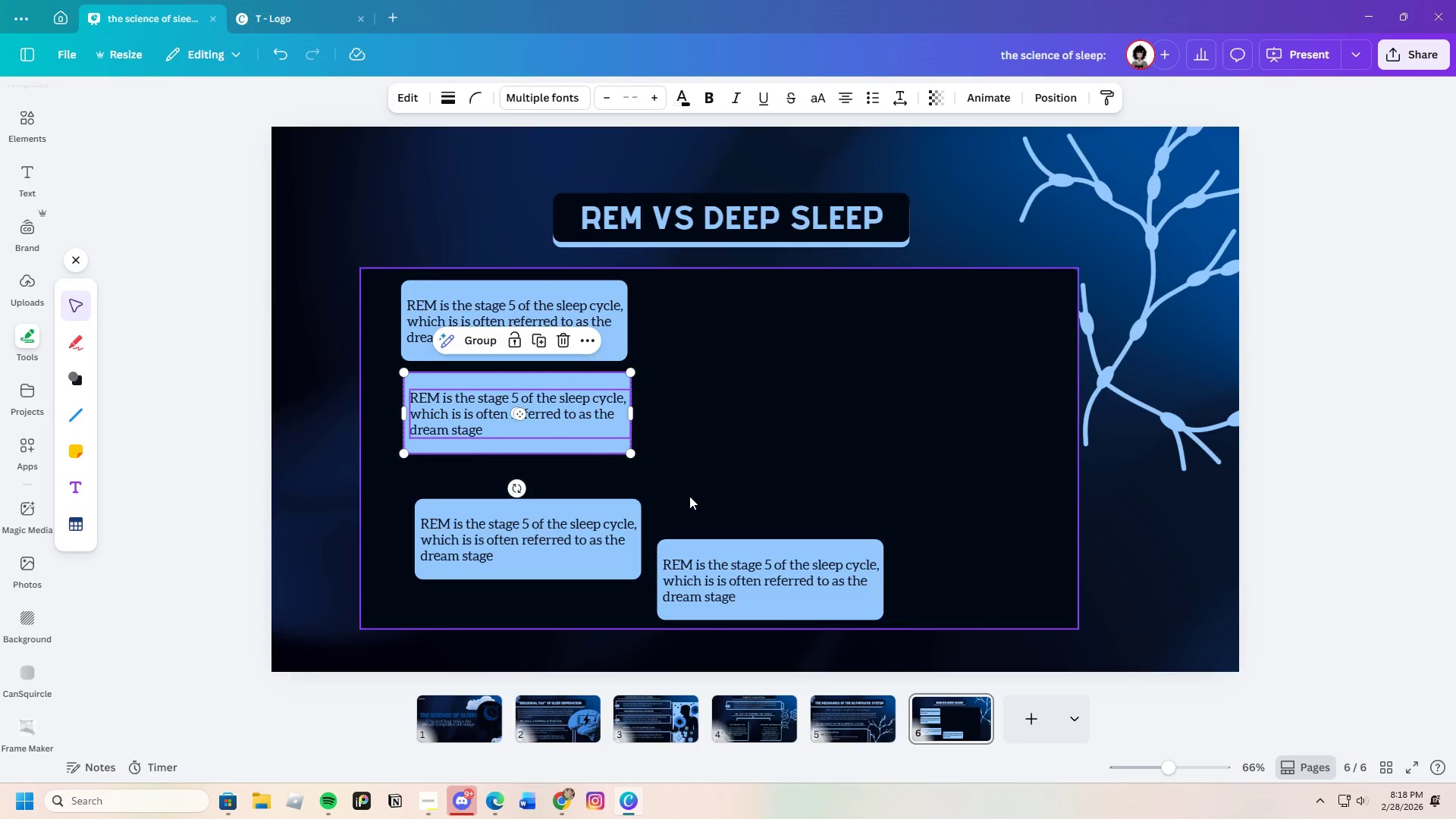 
left_click([689, 496])
 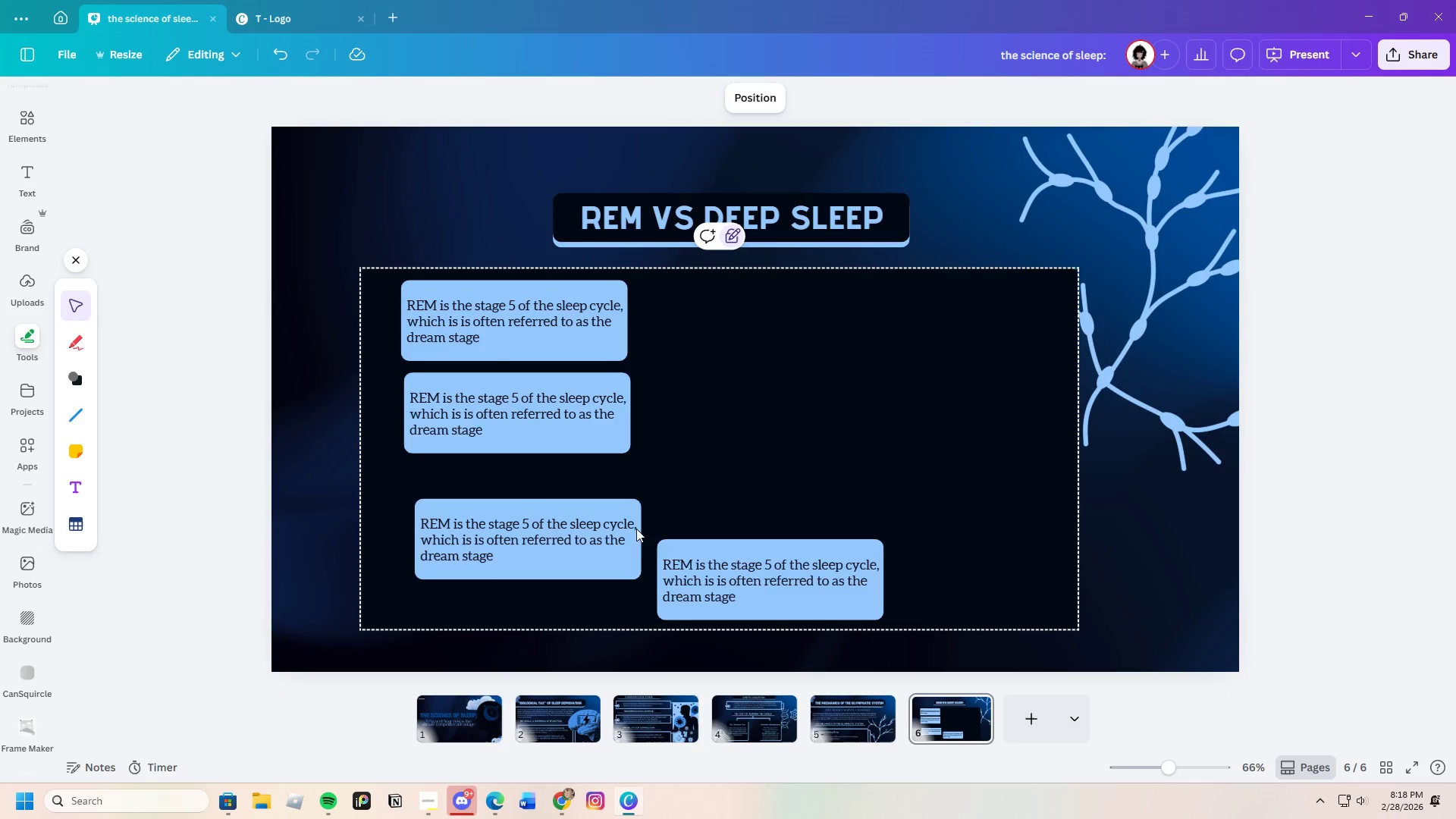 
left_click_drag(start_coordinate=[667, 516], to_coordinate=[437, 522])
 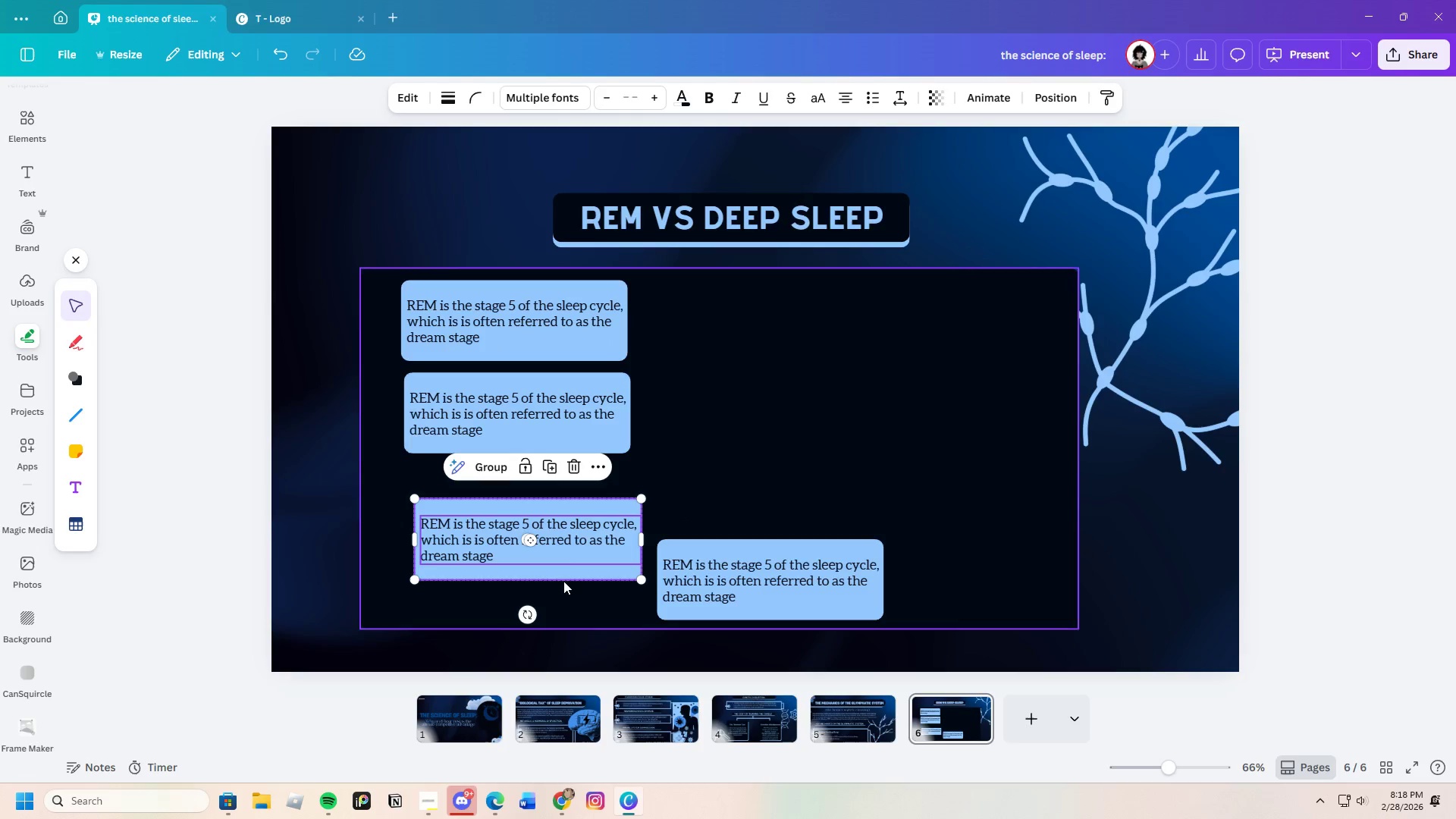 
left_click_drag(start_coordinate=[564, 560], to_coordinate=[556, 529])
 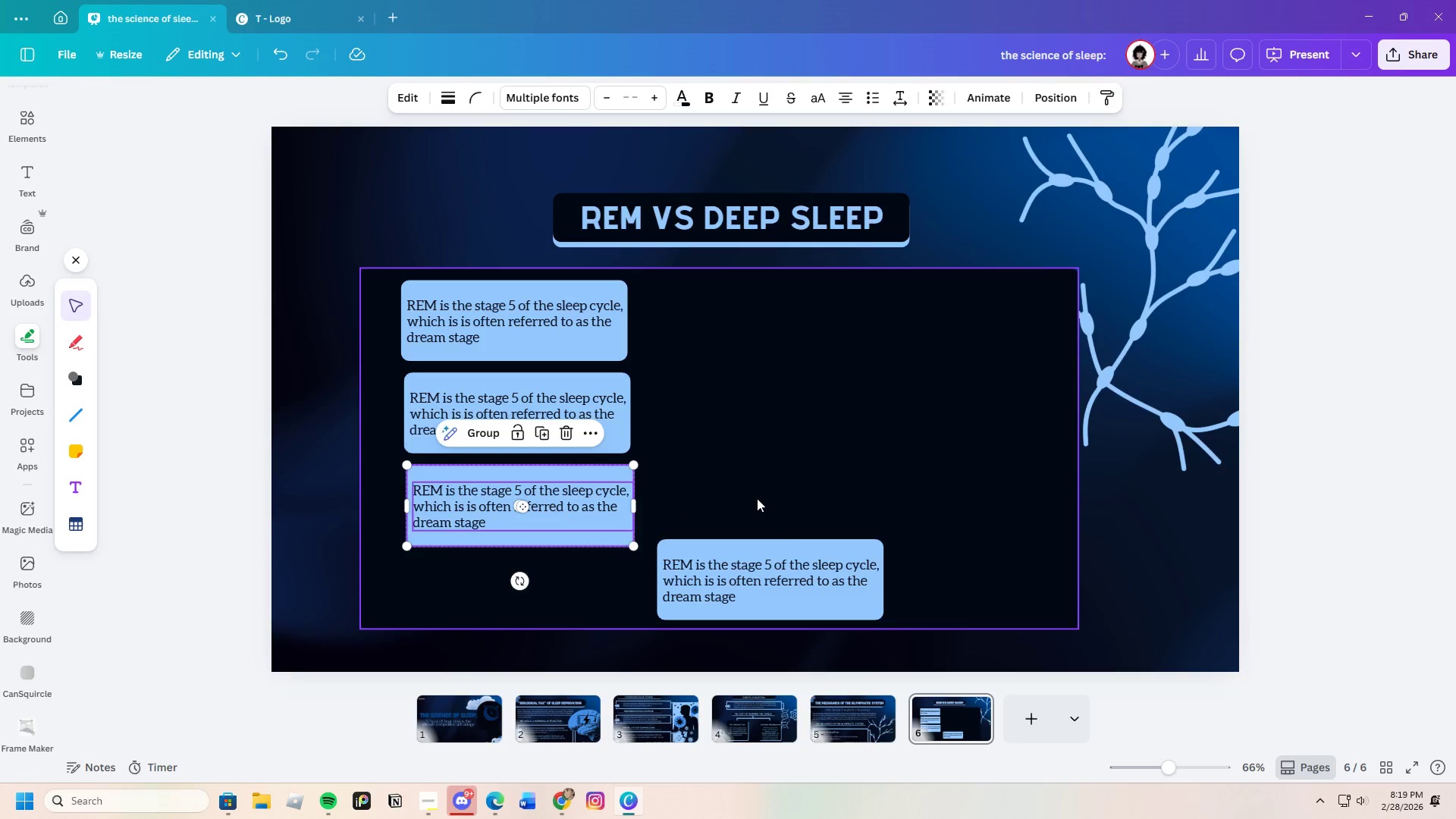 
left_click_drag(start_coordinate=[760, 502], to_coordinate=[895, 608])
 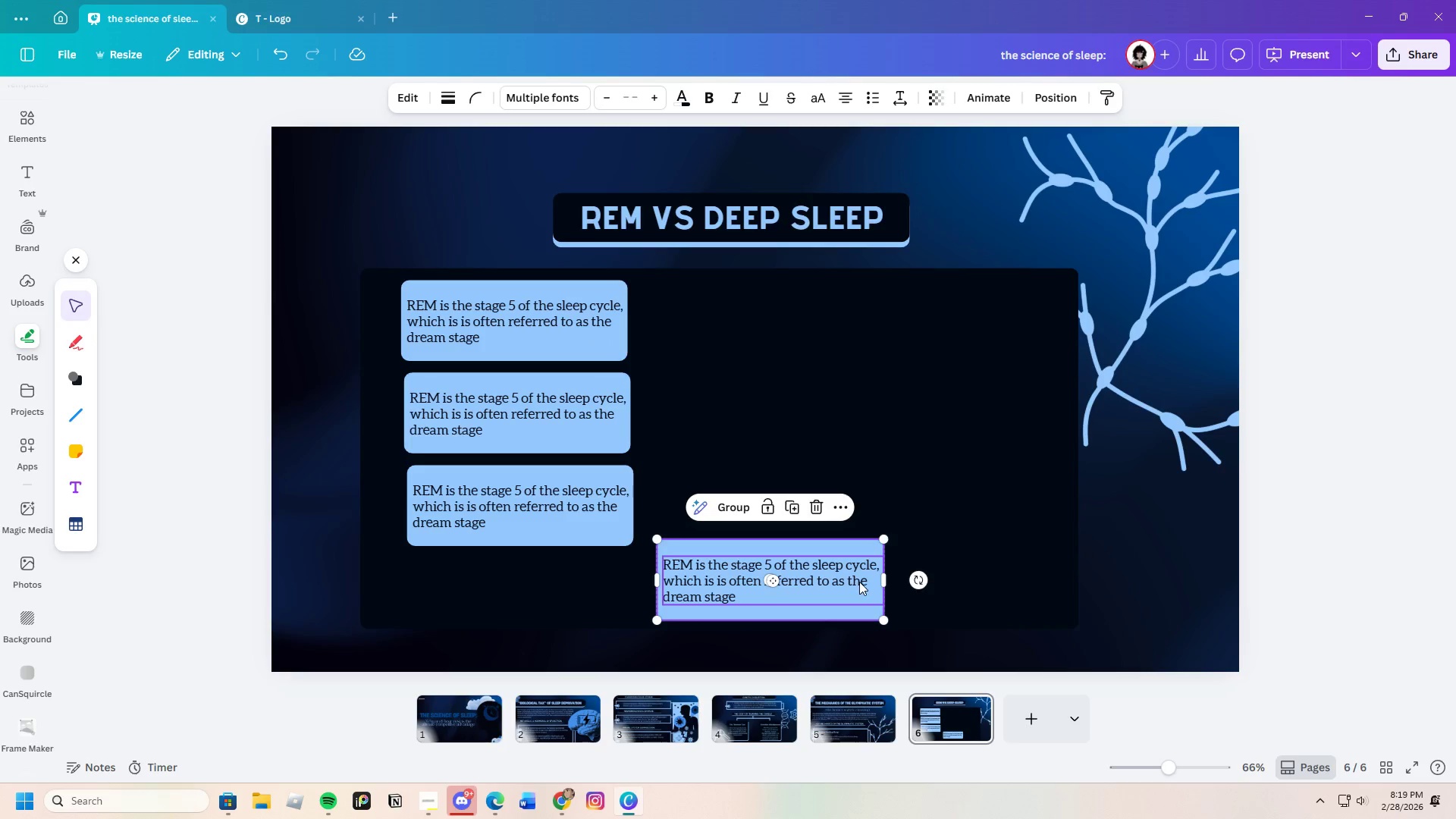 
left_click_drag(start_coordinate=[859, 582], to_coordinate=[610, 602])
 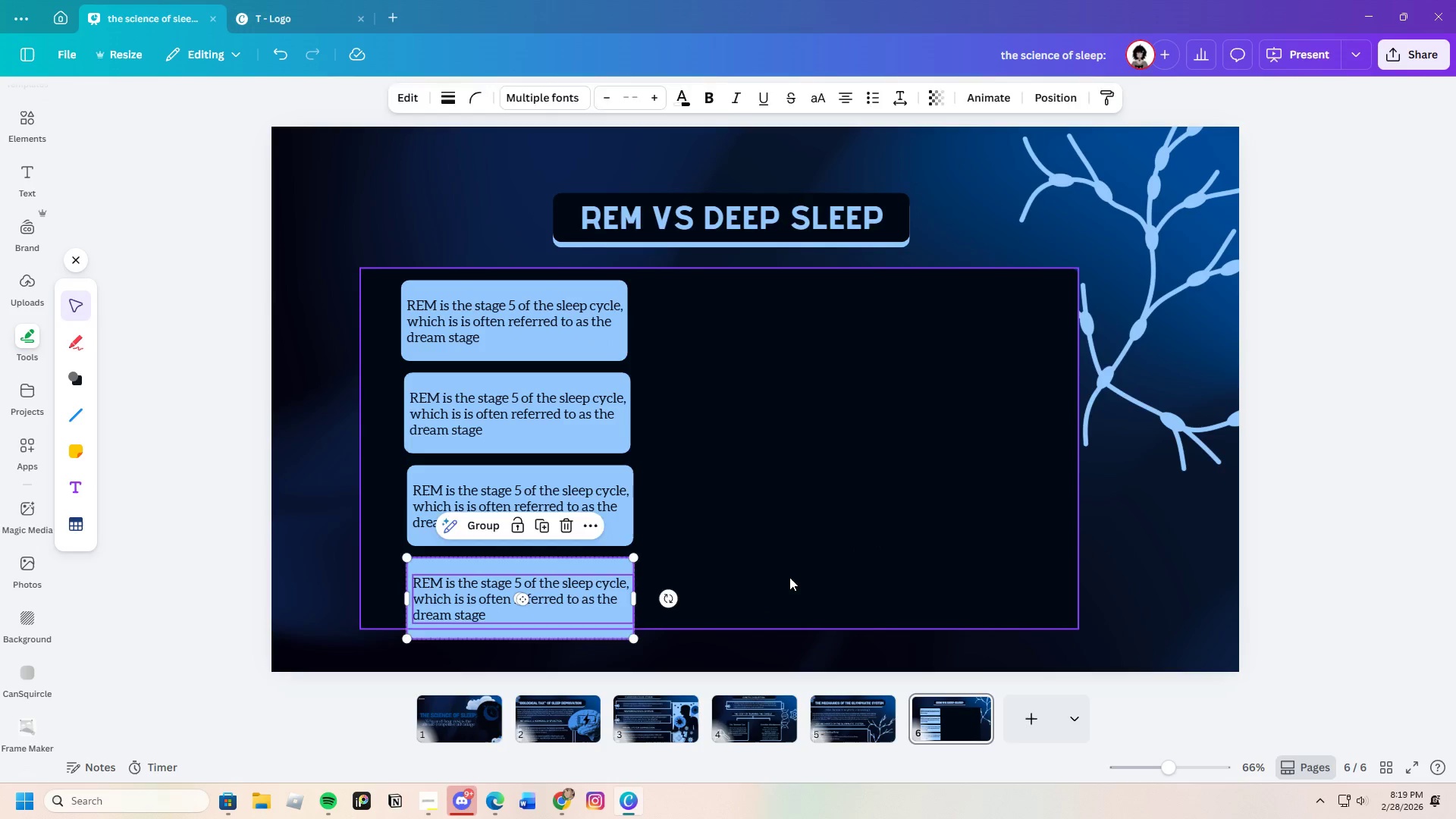 
left_click([789, 577])
 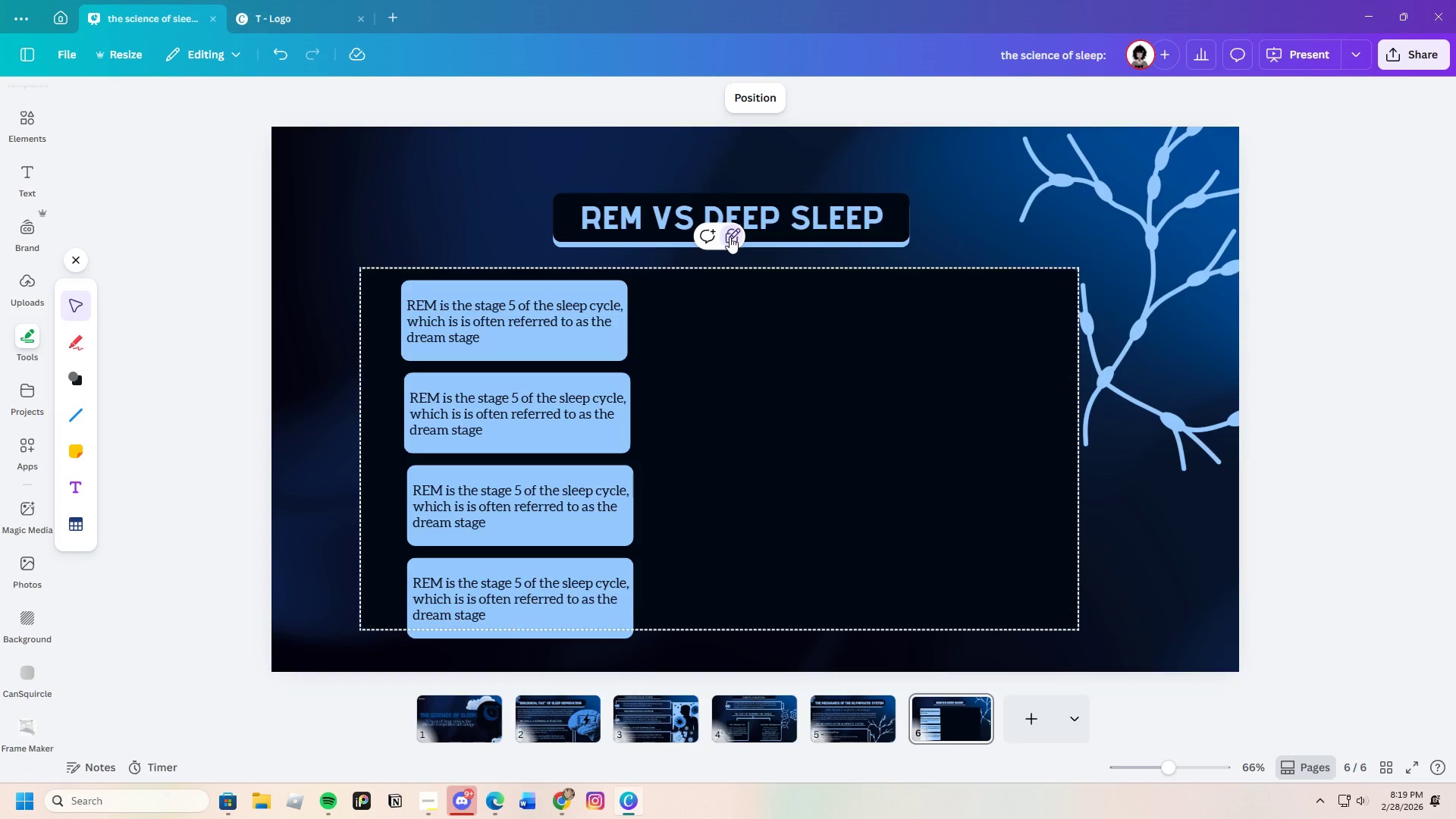 
double_click([730, 237])
 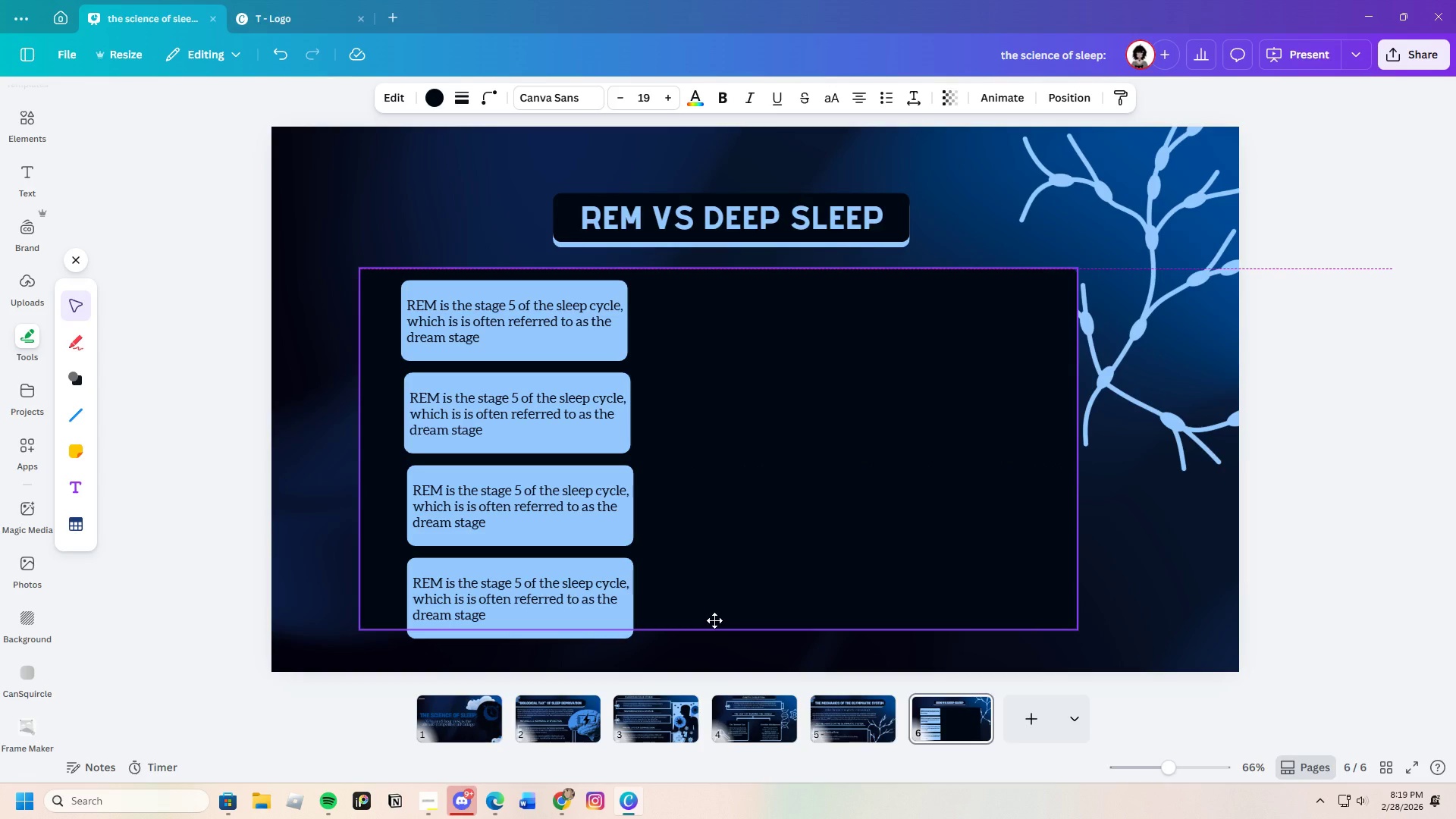 
left_click_drag(start_coordinate=[719, 626], to_coordinate=[720, 652])
 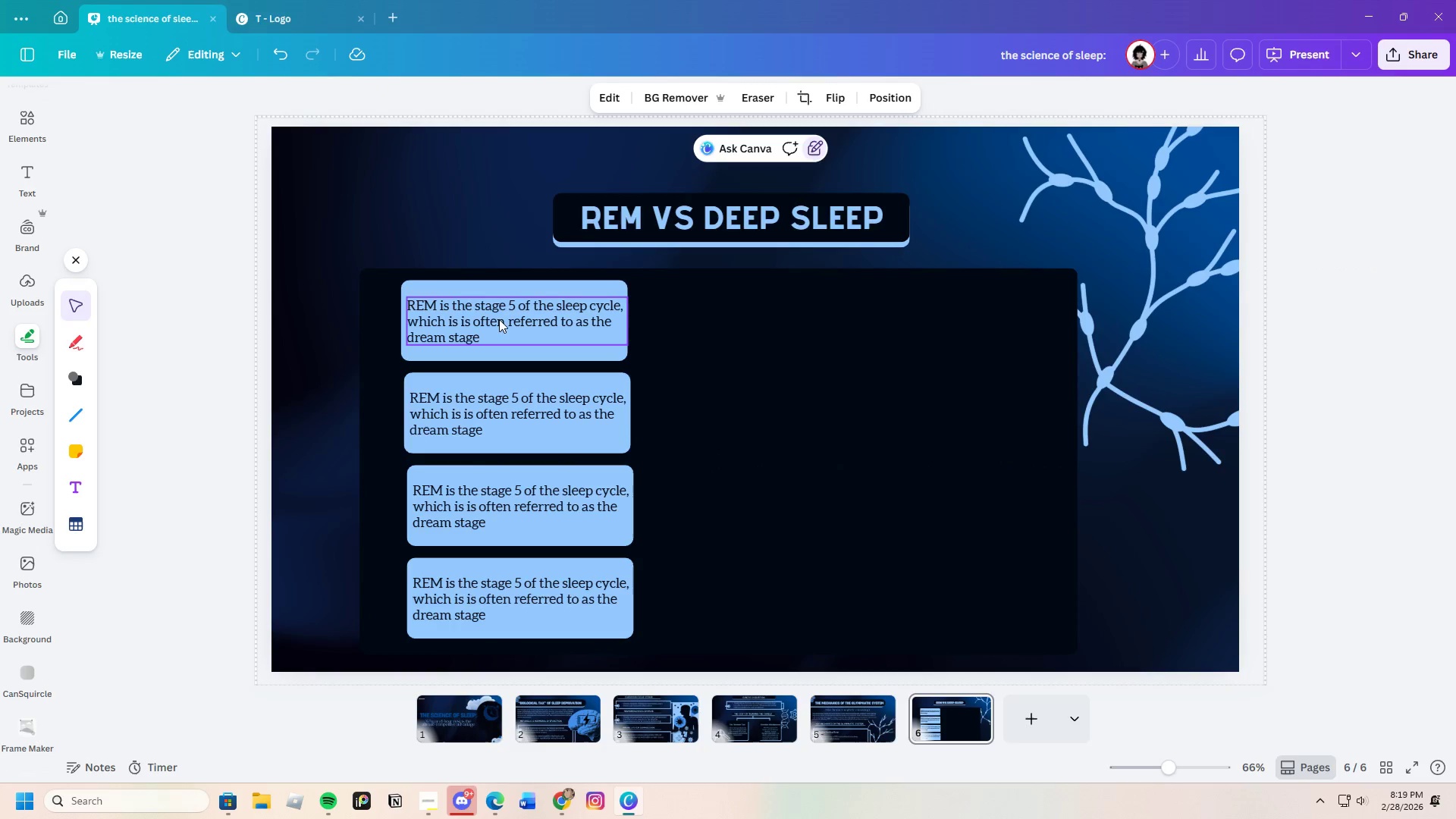 
left_click_drag(start_coordinate=[385, 293], to_coordinate=[413, 290])
 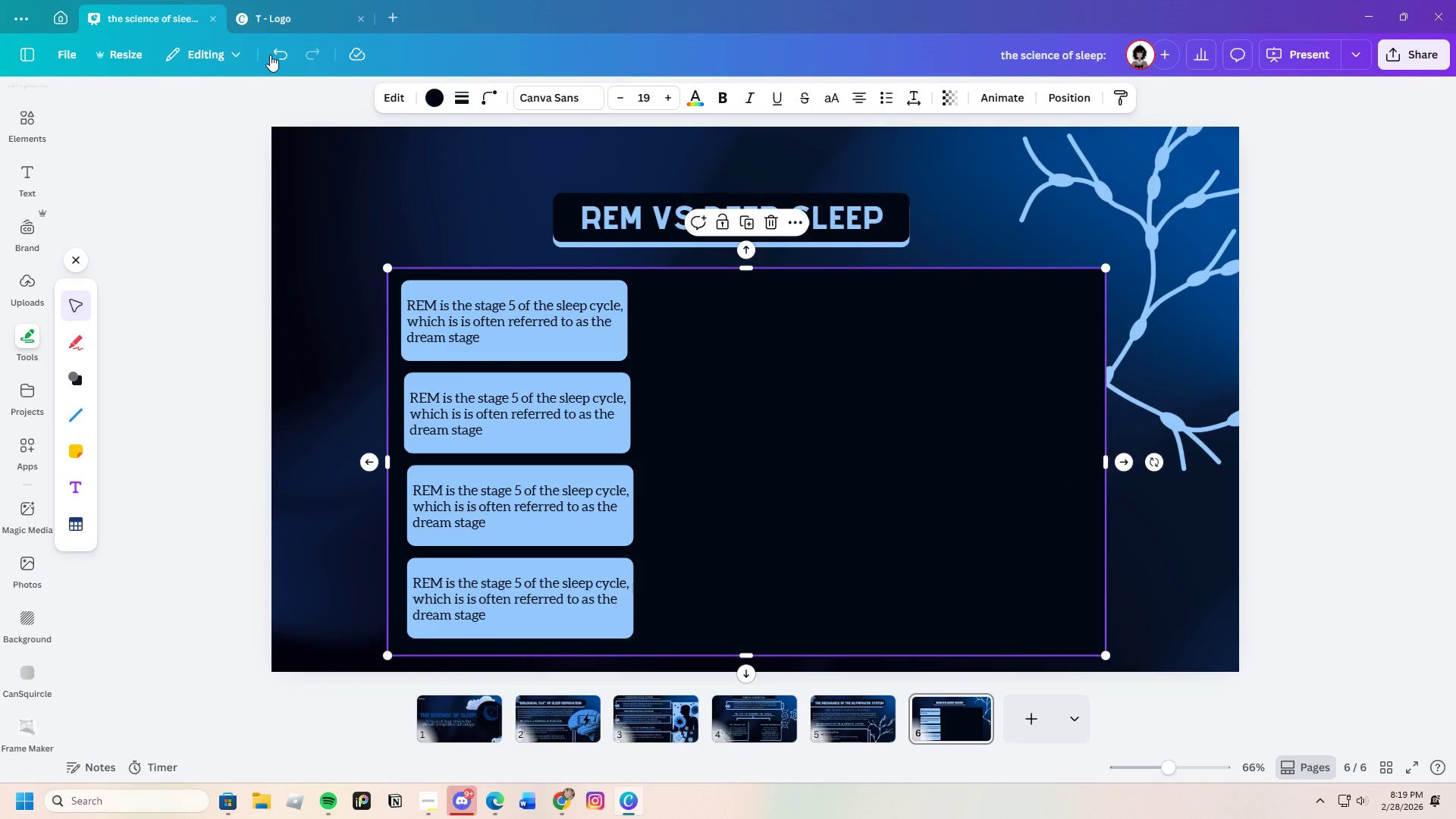 
left_click([273, 53])
 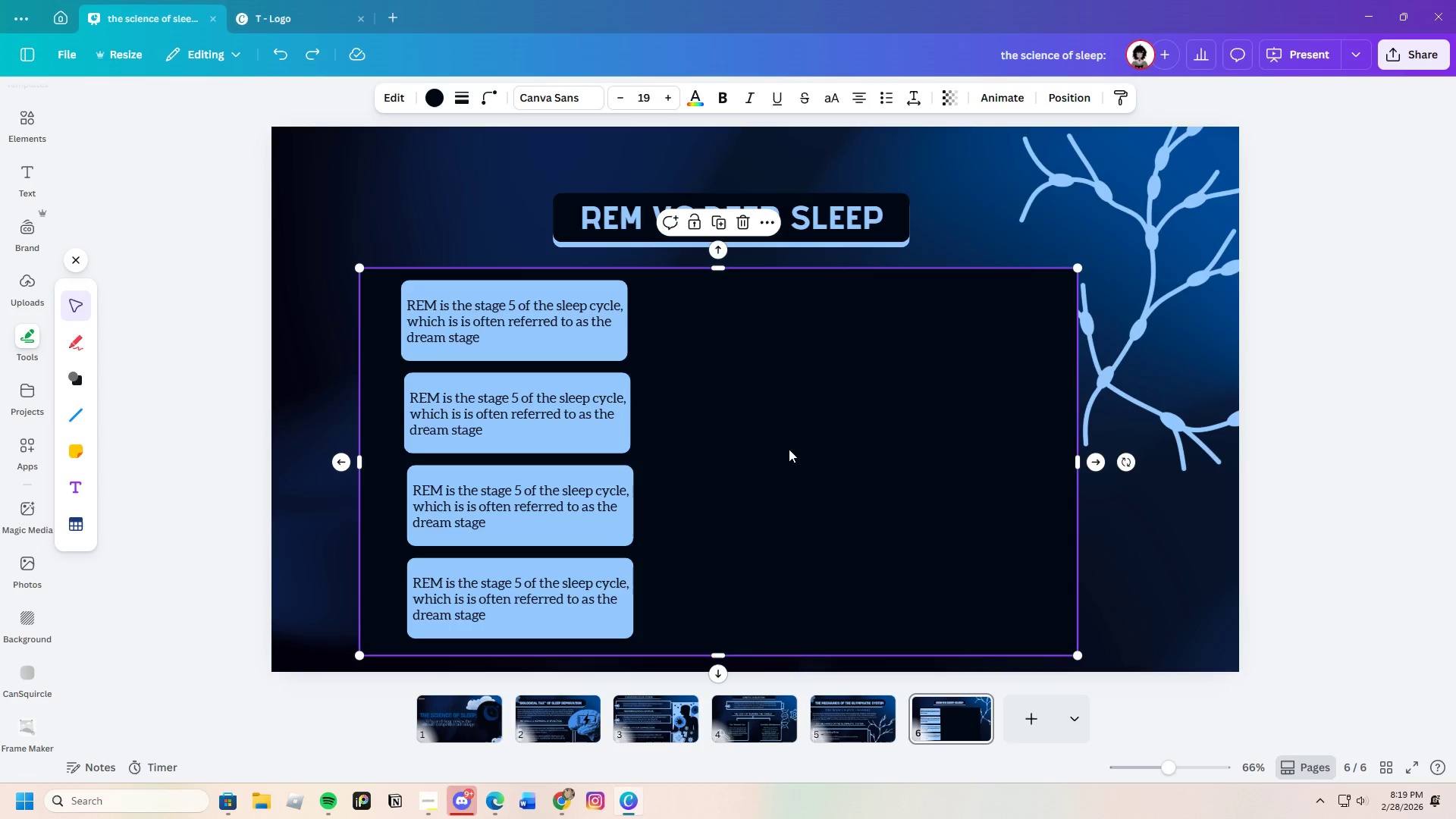 
left_click([788, 467])
 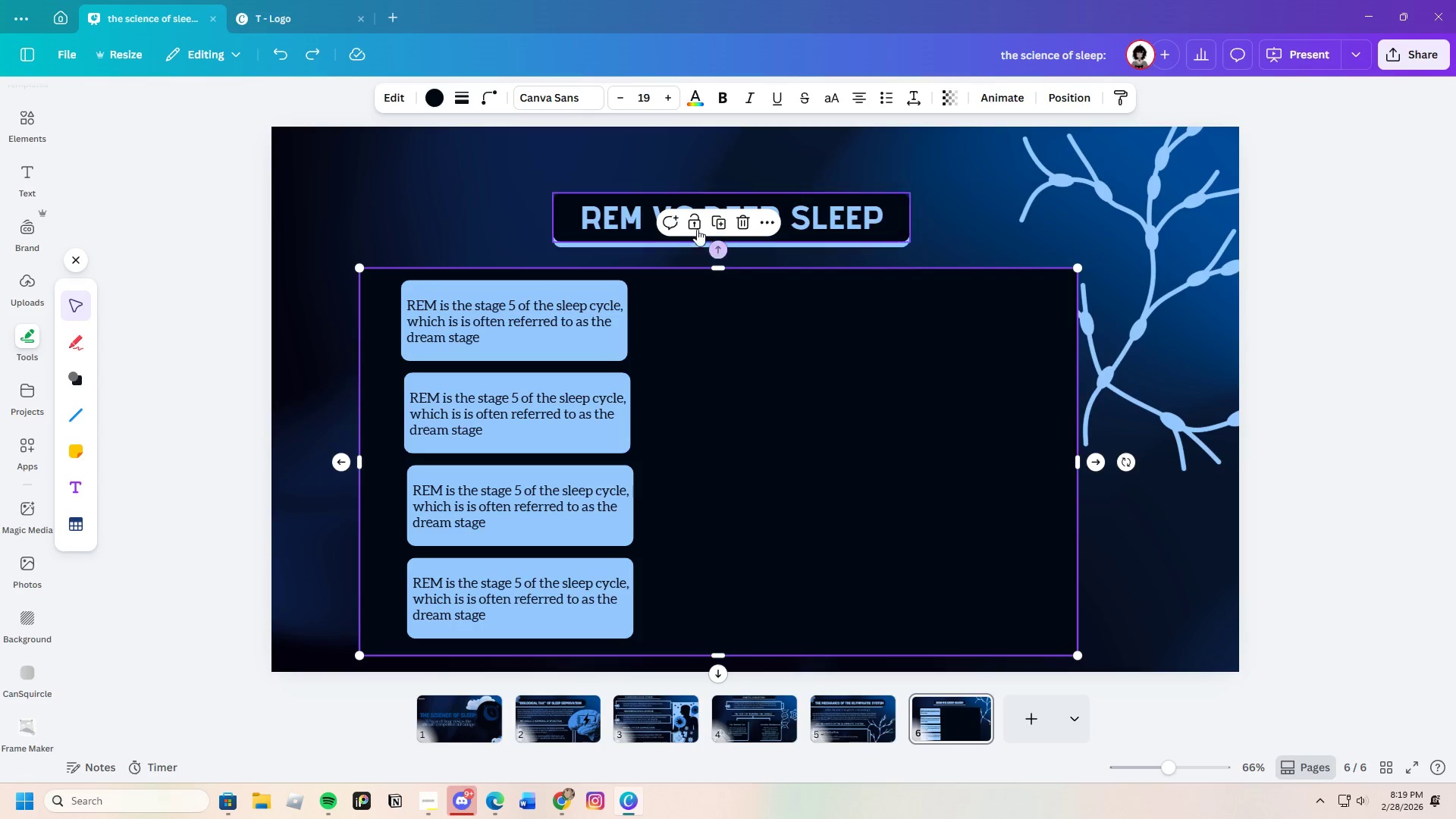 
left_click([691, 223])
 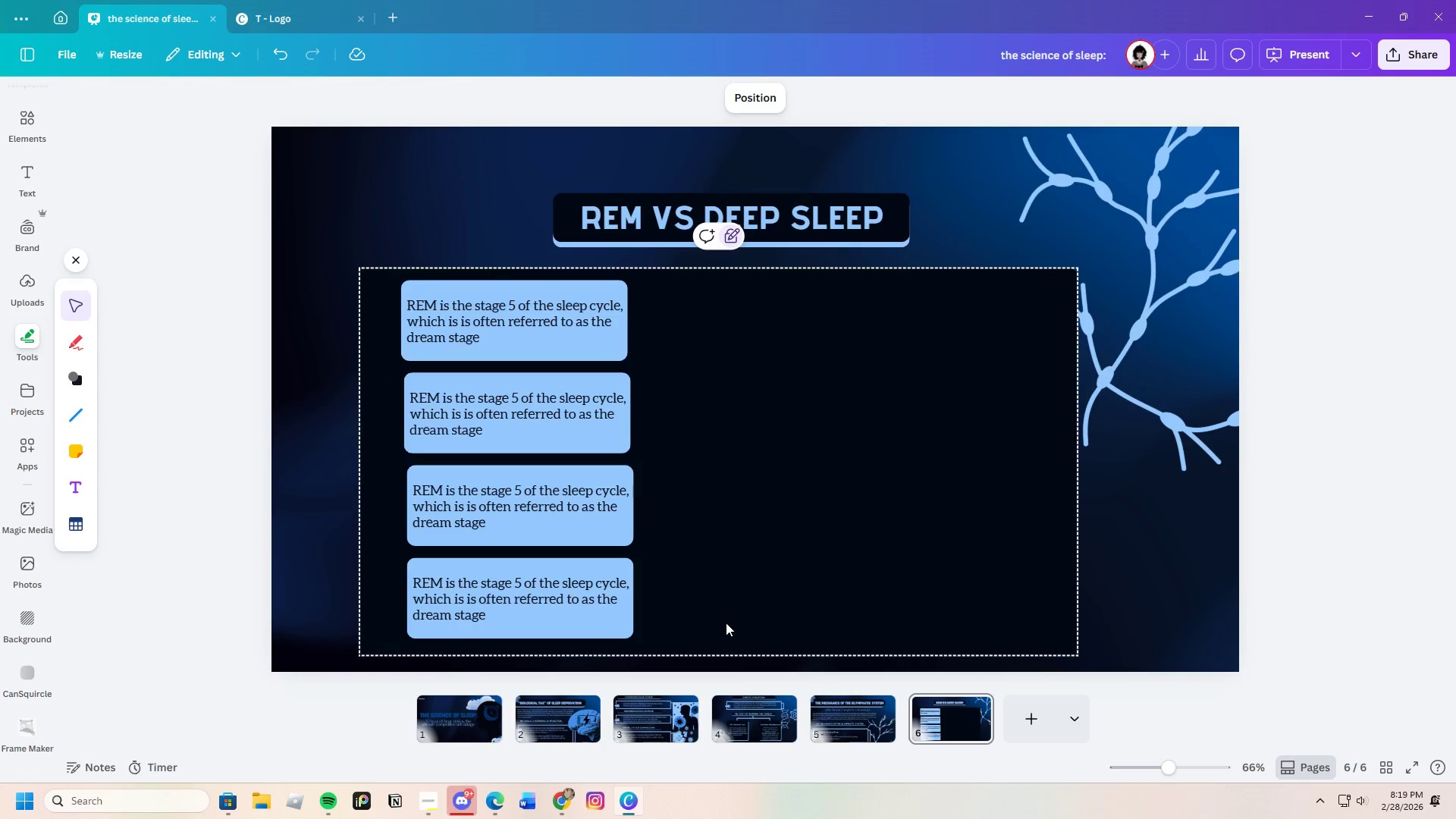 
left_click_drag(start_coordinate=[695, 642], to_coordinate=[394, 295])
 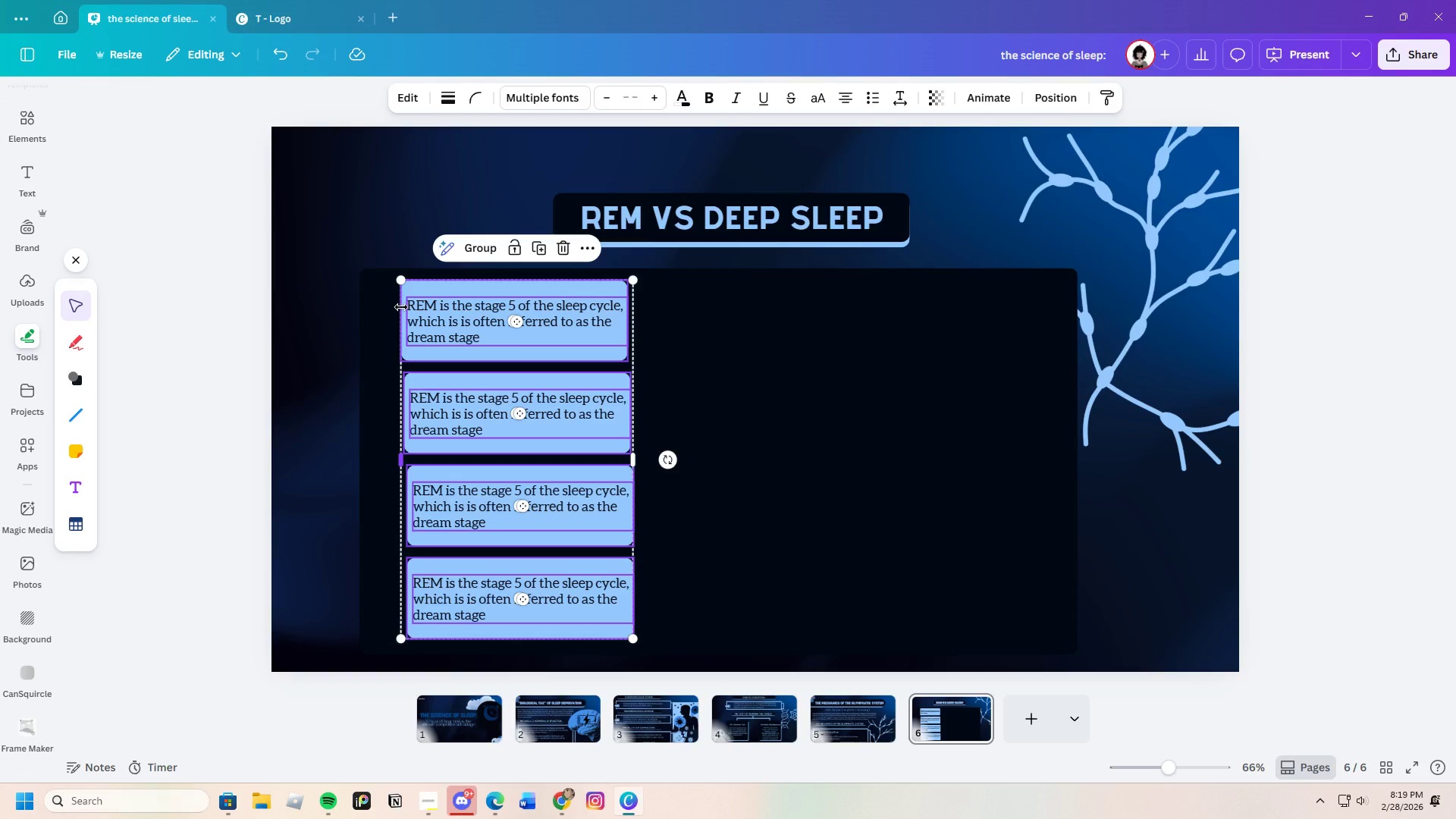 
key(Control+C)
 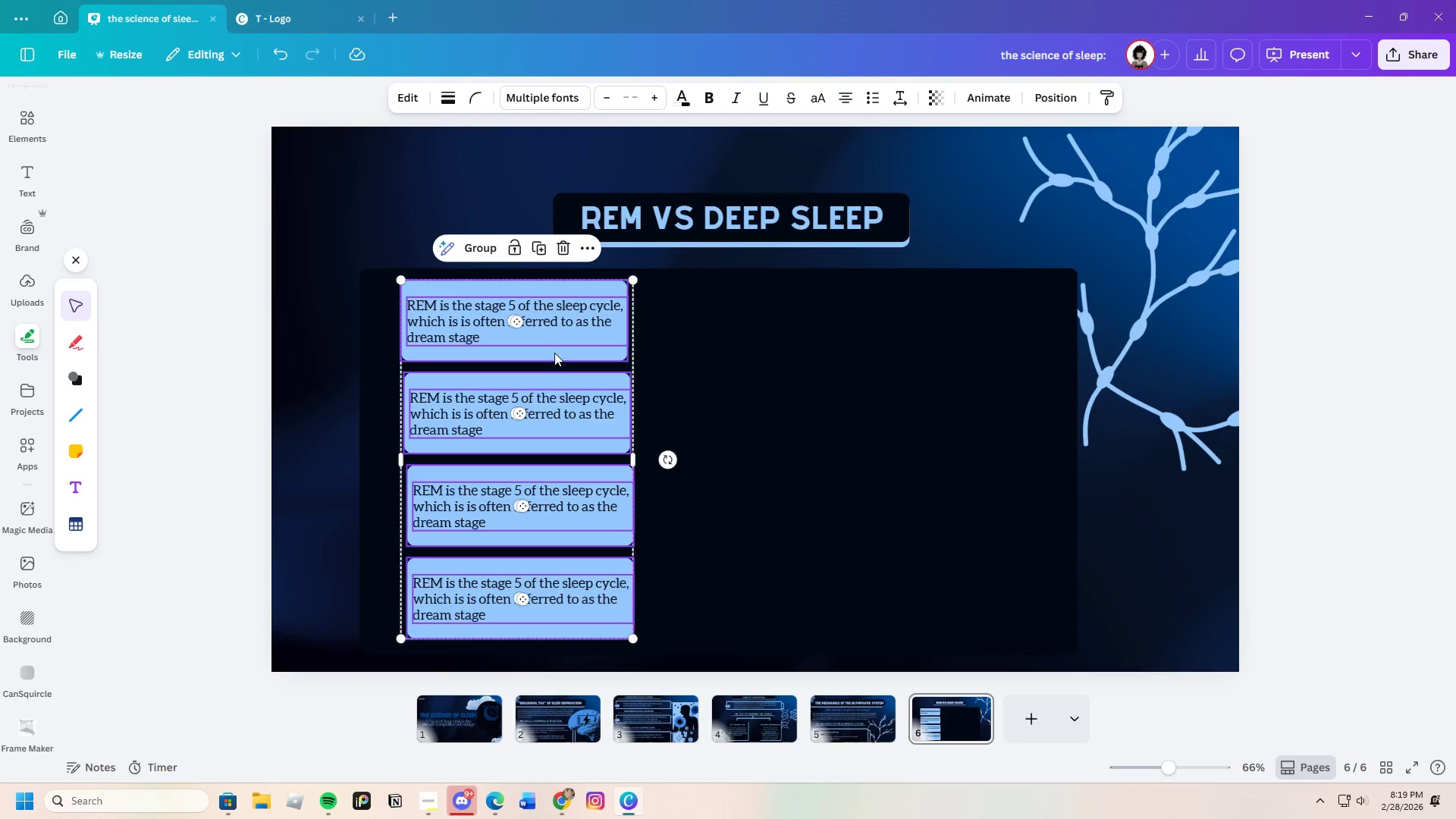 
key(Control+V)
 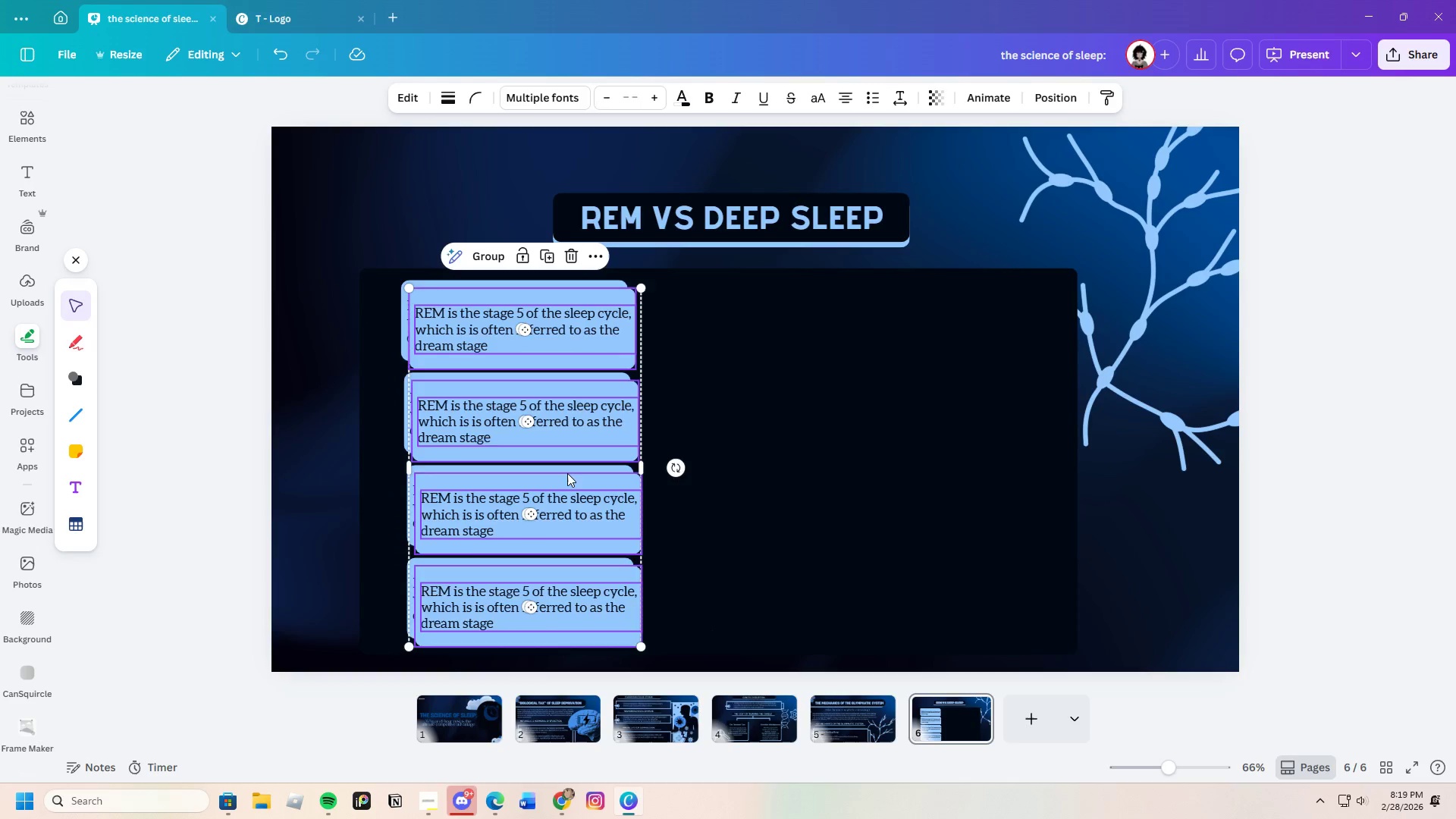 
left_click_drag(start_coordinate=[567, 473], to_coordinate=[927, 466])
 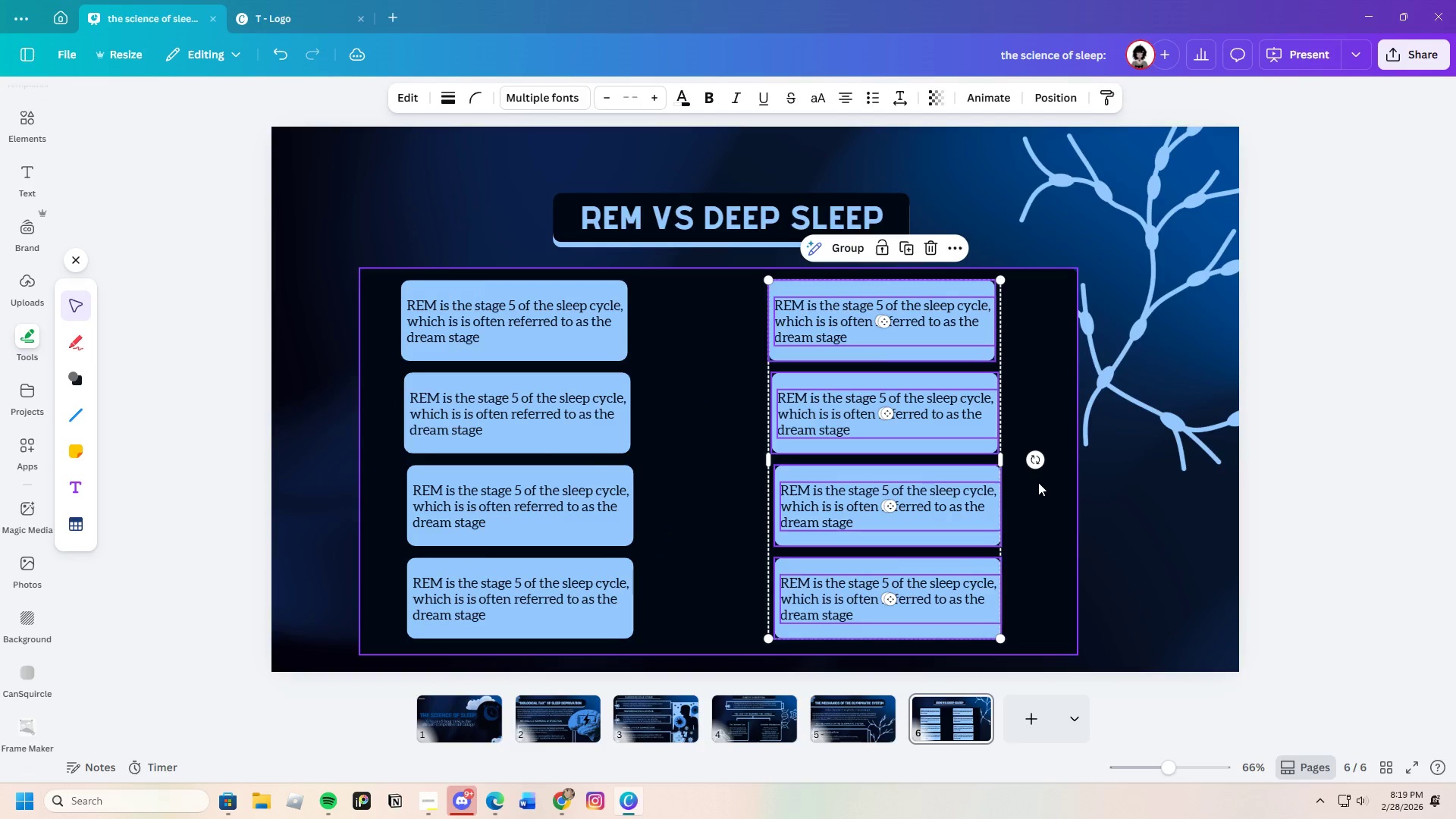 
left_click([1038, 482])
 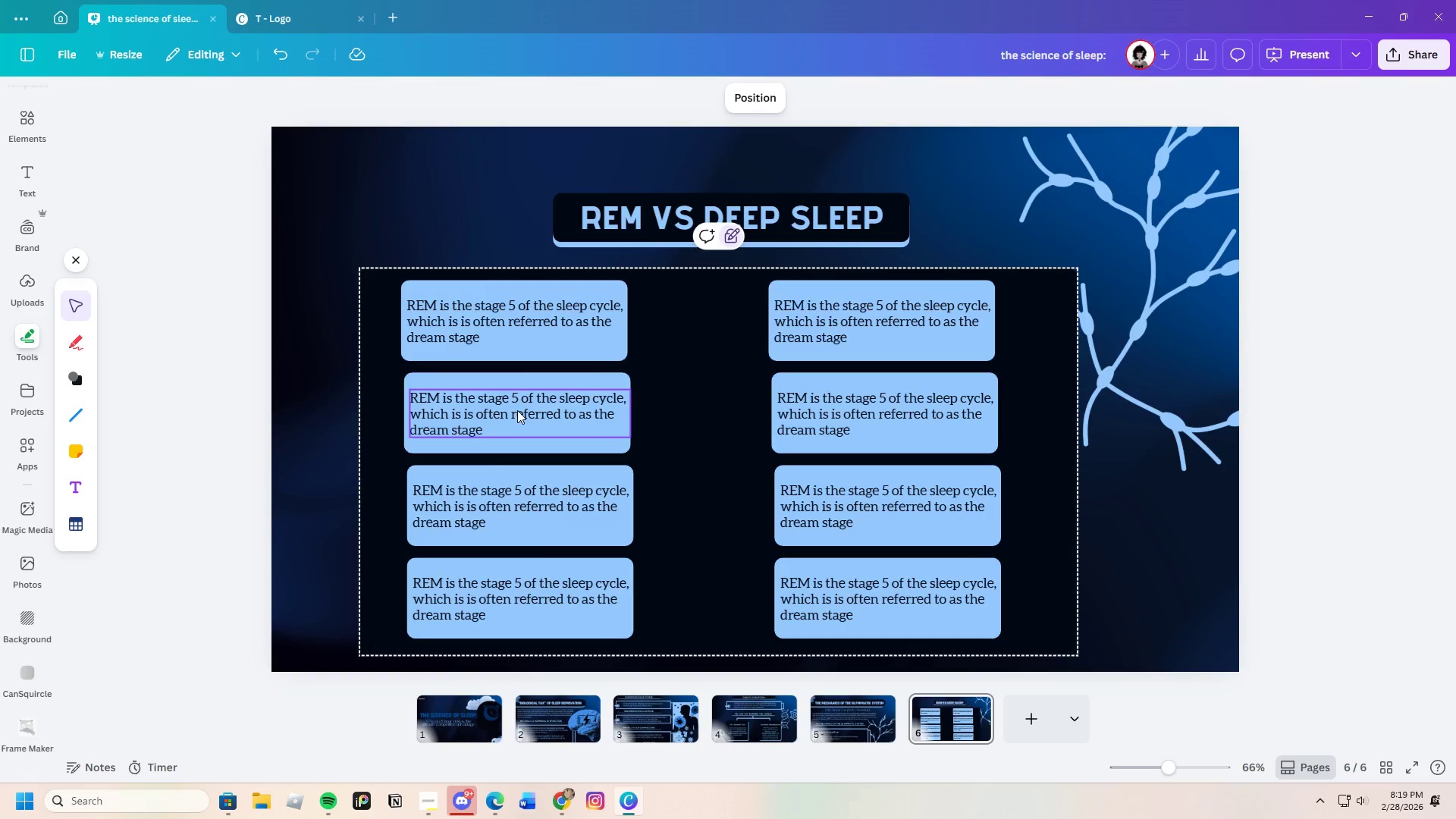 
left_click([517, 410])
 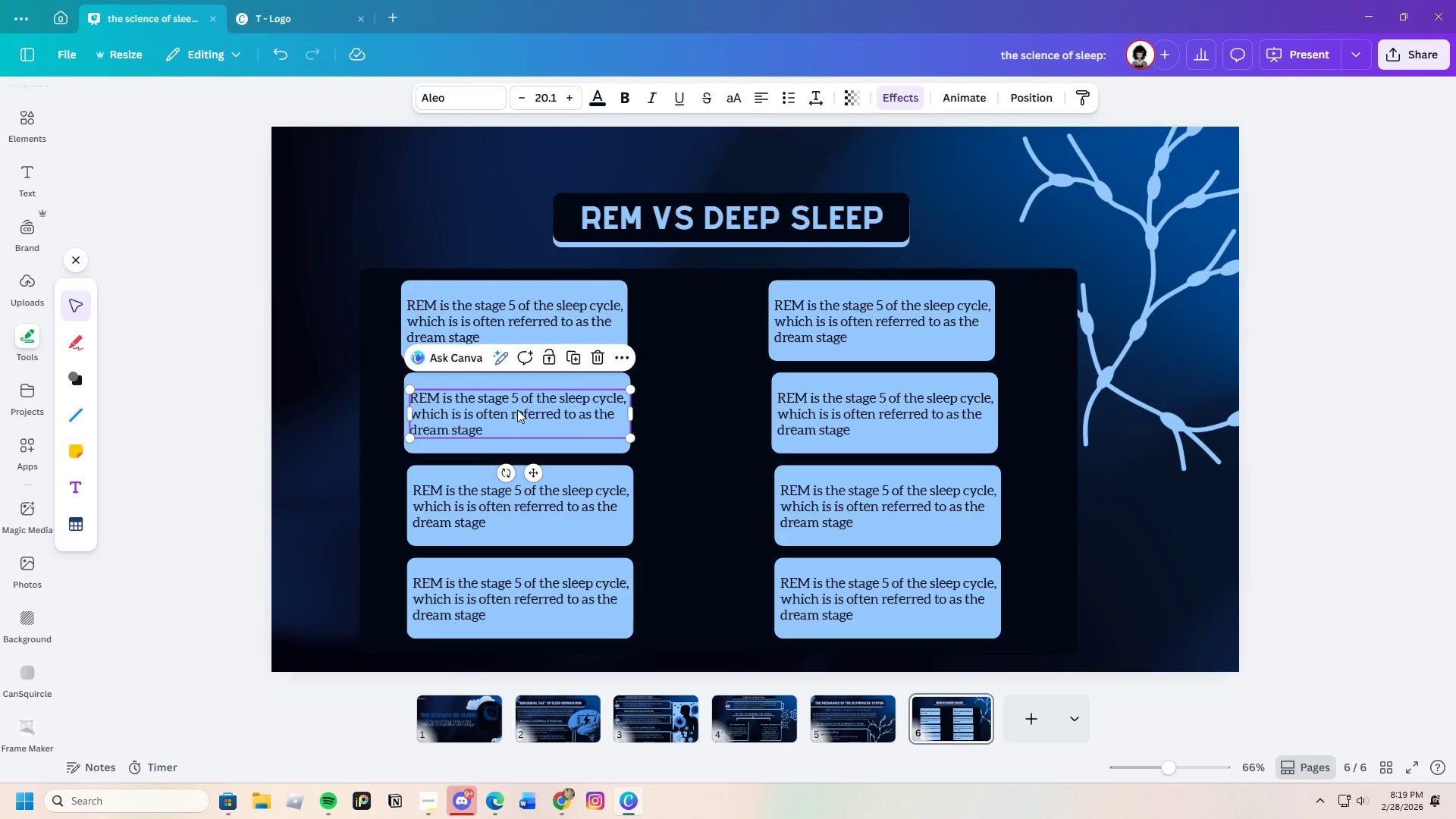 
left_click([517, 410])
 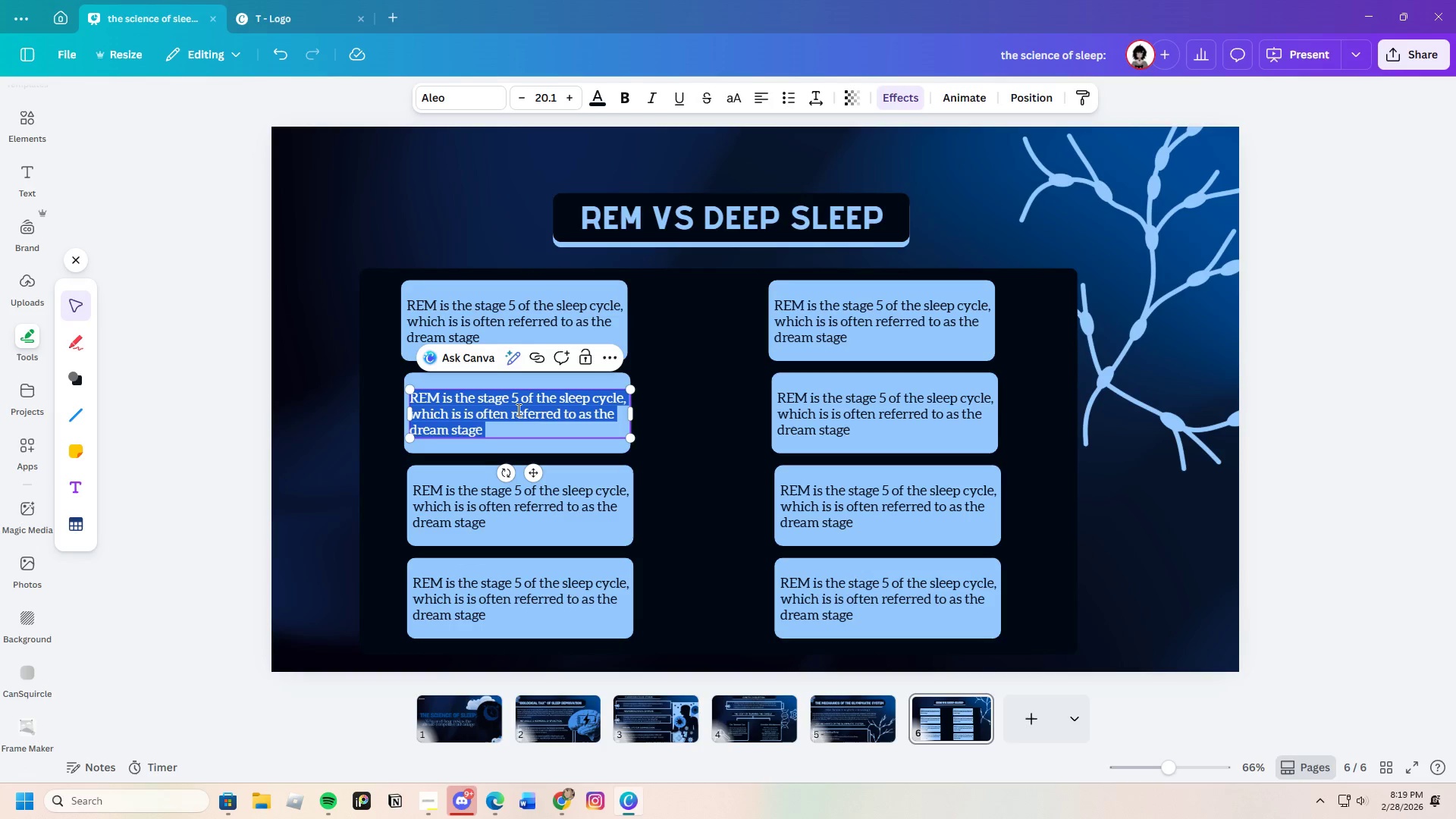 
left_click([517, 410])
 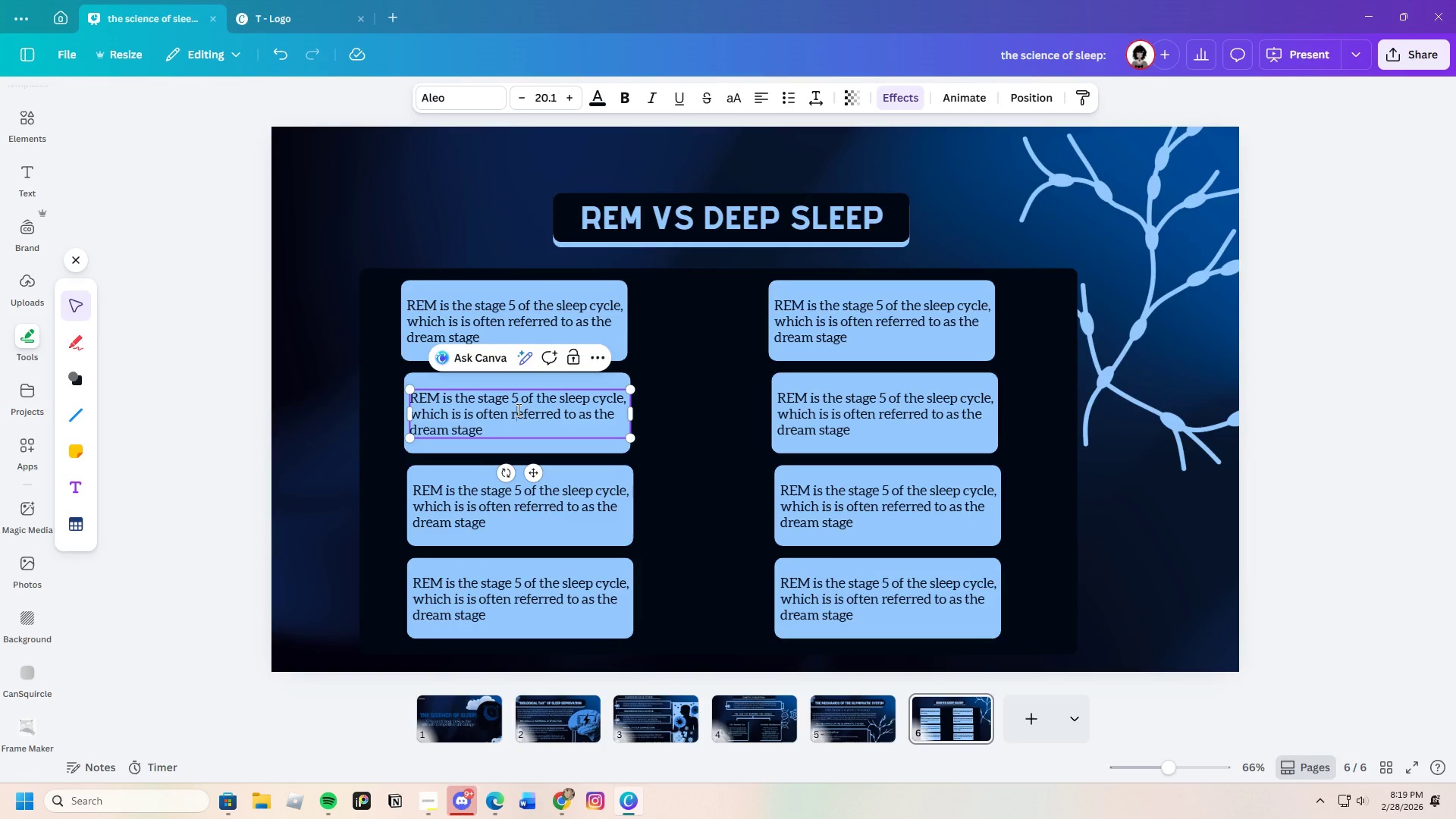 
left_click([517, 410])
 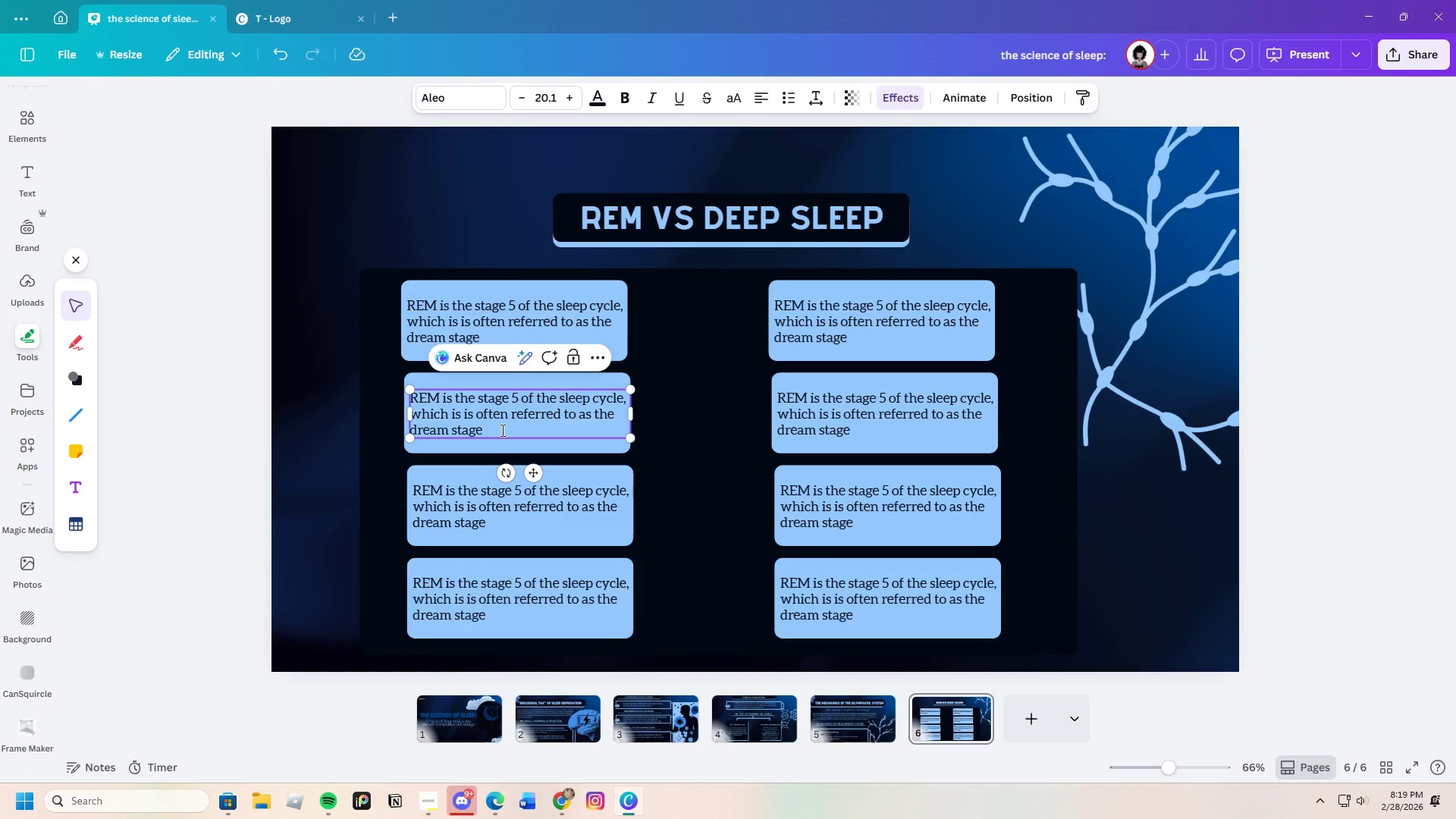 
left_click([501, 430])
 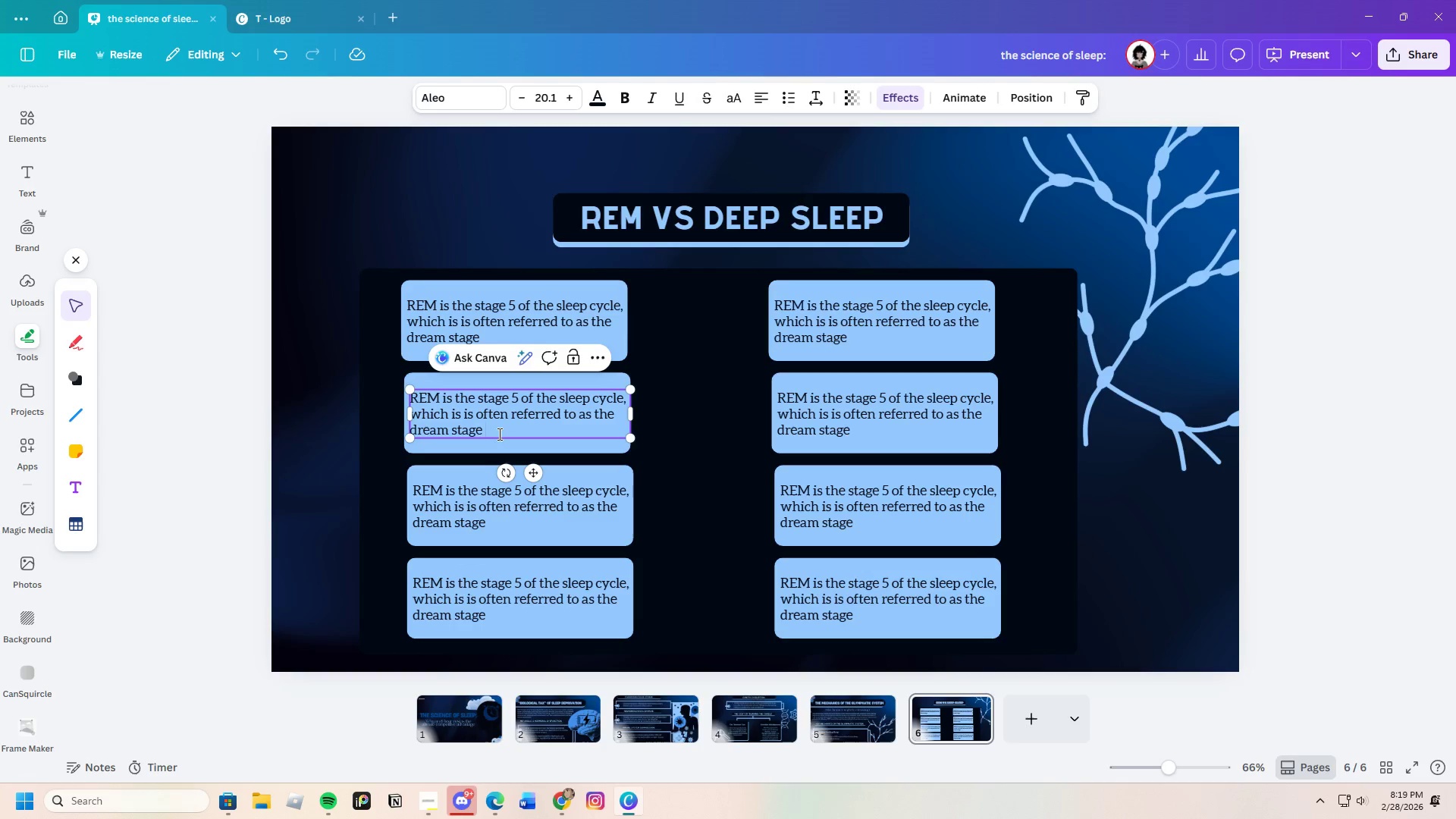 
left_click_drag(start_coordinate=[498, 434], to_coordinate=[404, 384])
 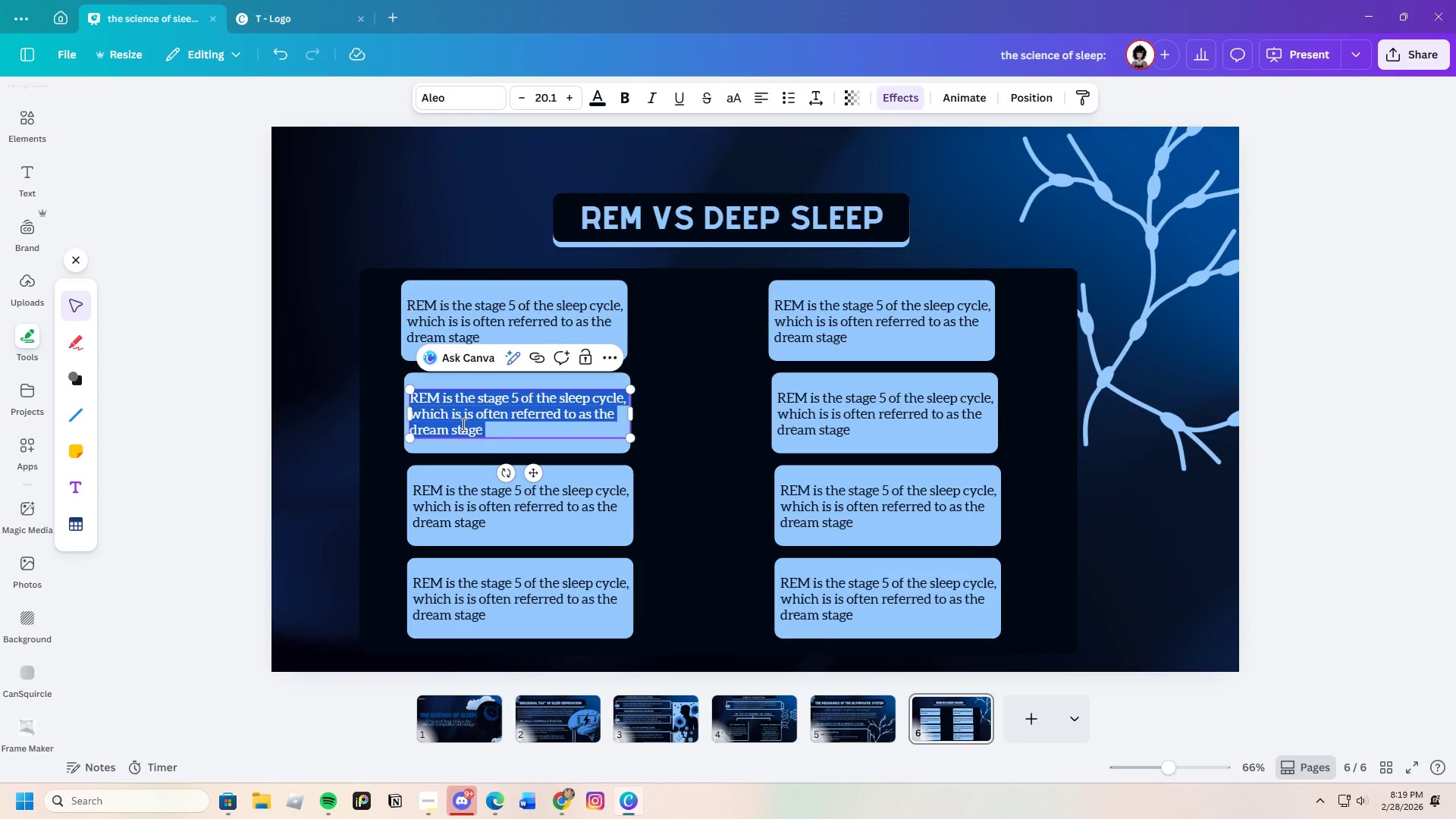 
key(Backspace)
type(EEg recirdings )
key(Backspace)
key(Backspace)
key(Backspace)
key(Backspace)
key(Backspace)
key(Backspace)
key(Backspace)
key(Backspace)
type(ordeings )
key(Backspace)
key(Backspace)
key(Backspace)
key(Backspace)
key(Backspace)
key(Backspace)
type(ings )
 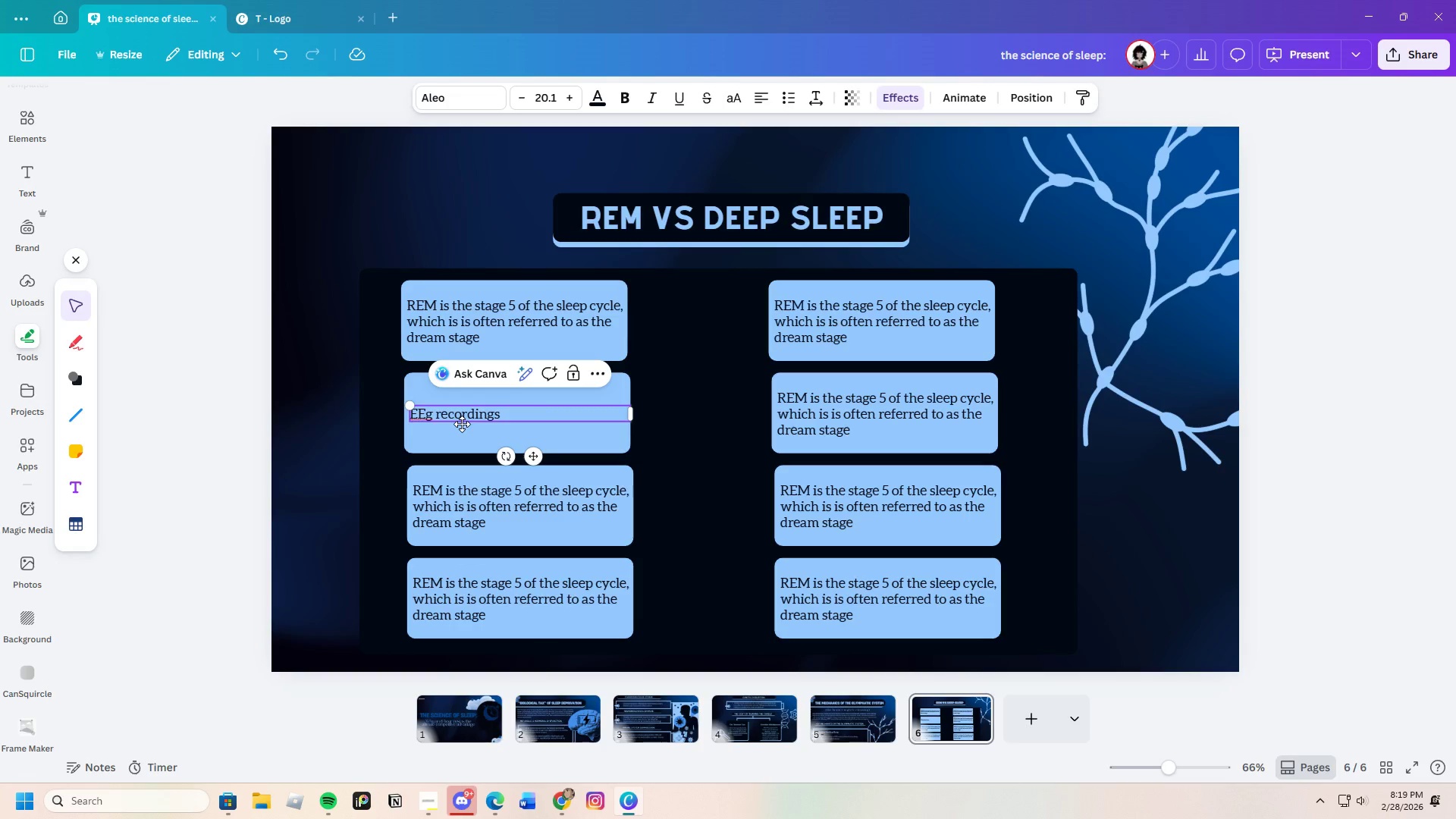 
left_click([430, 414])
 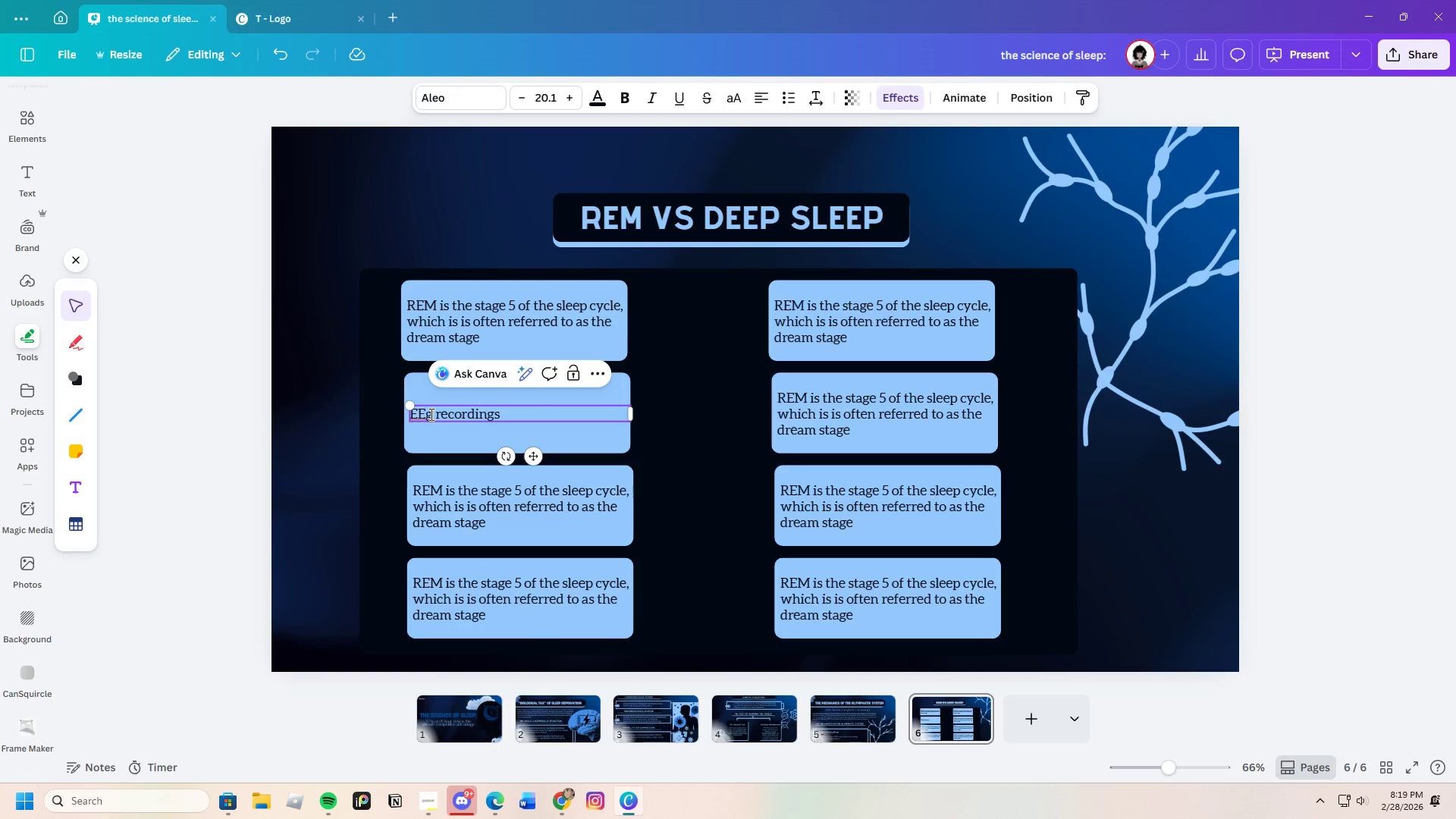 
key(Backspace)
 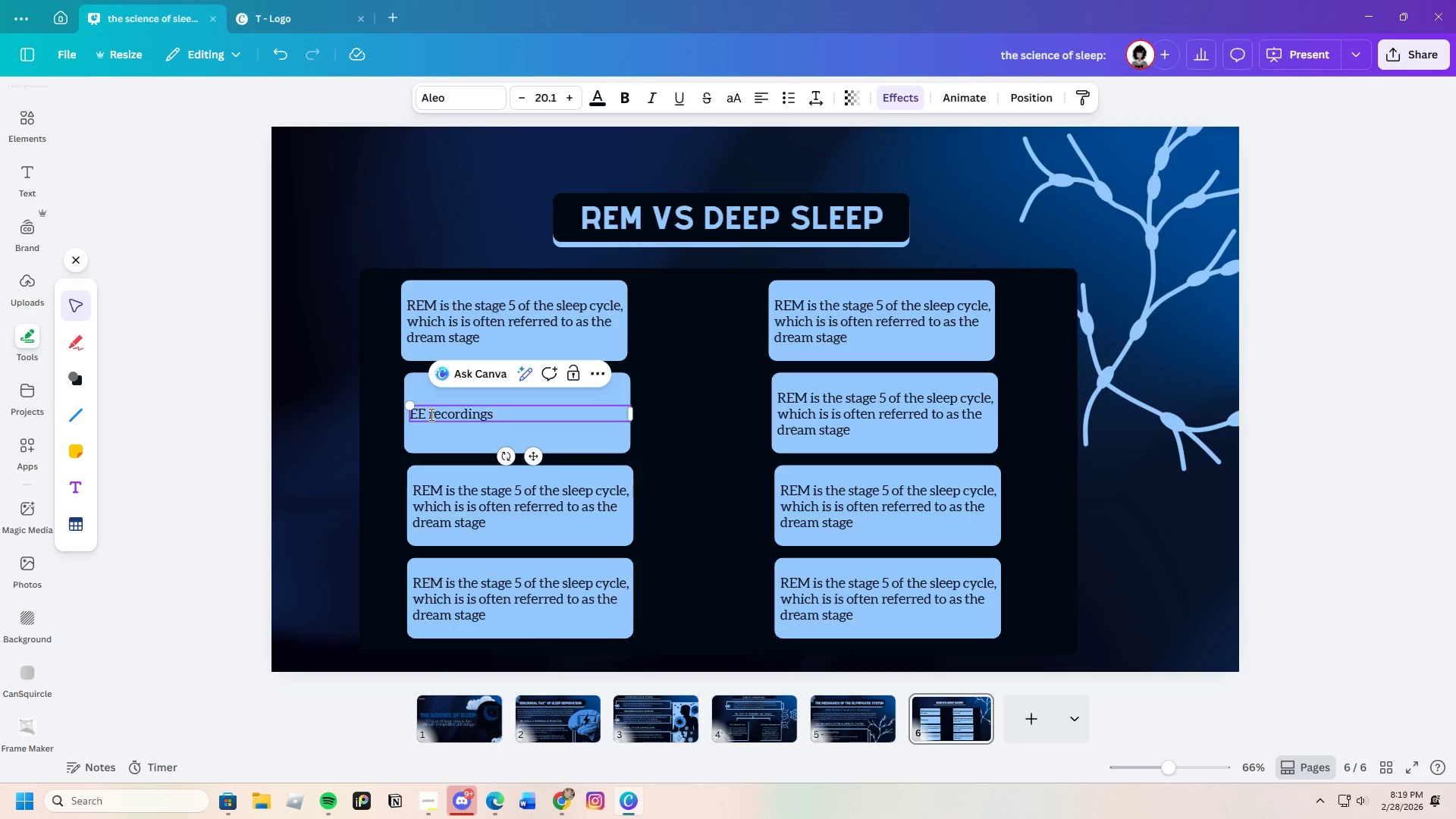 
key(Shift+ShiftLeft)
 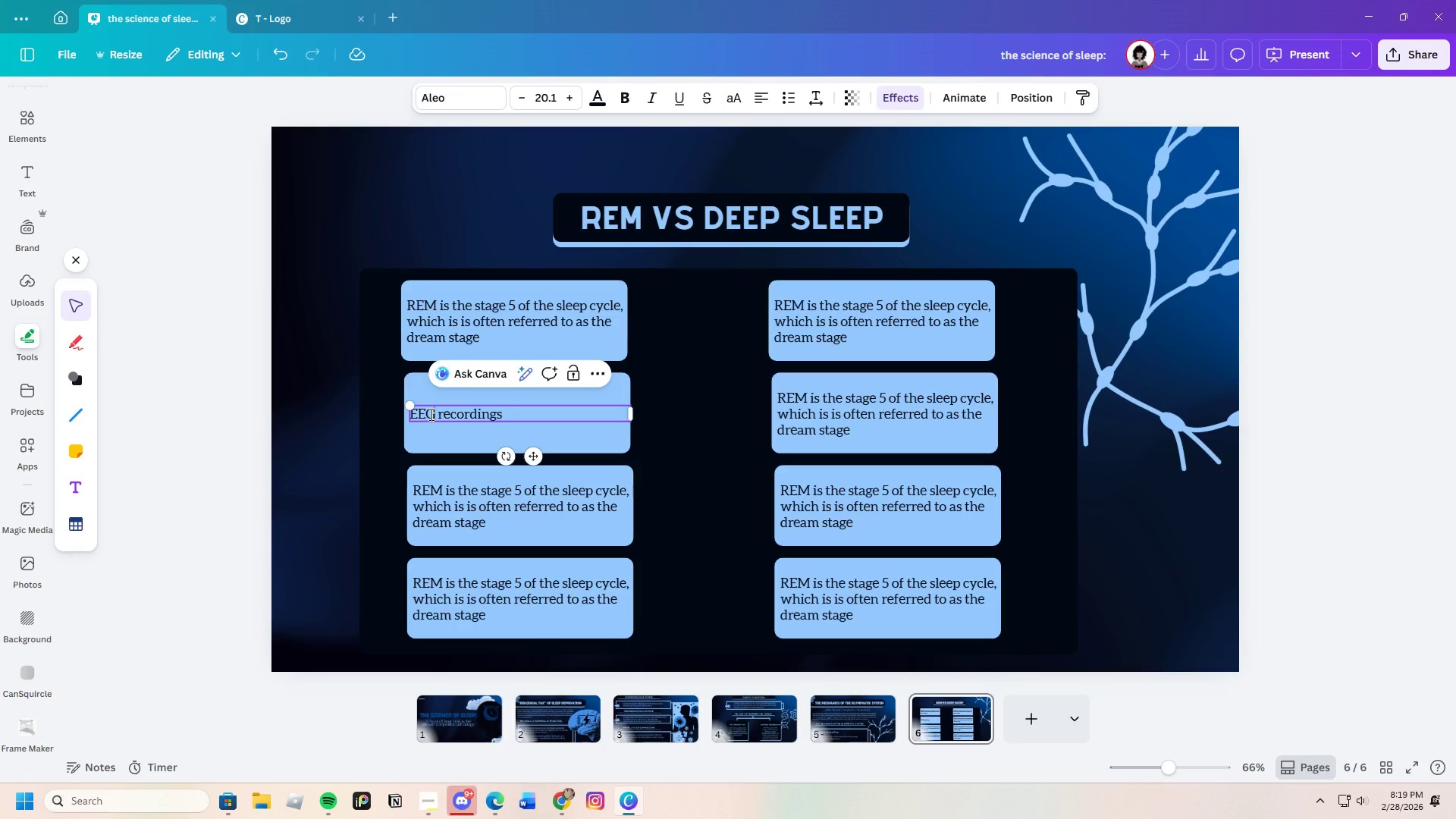 
key(Shift+G)
 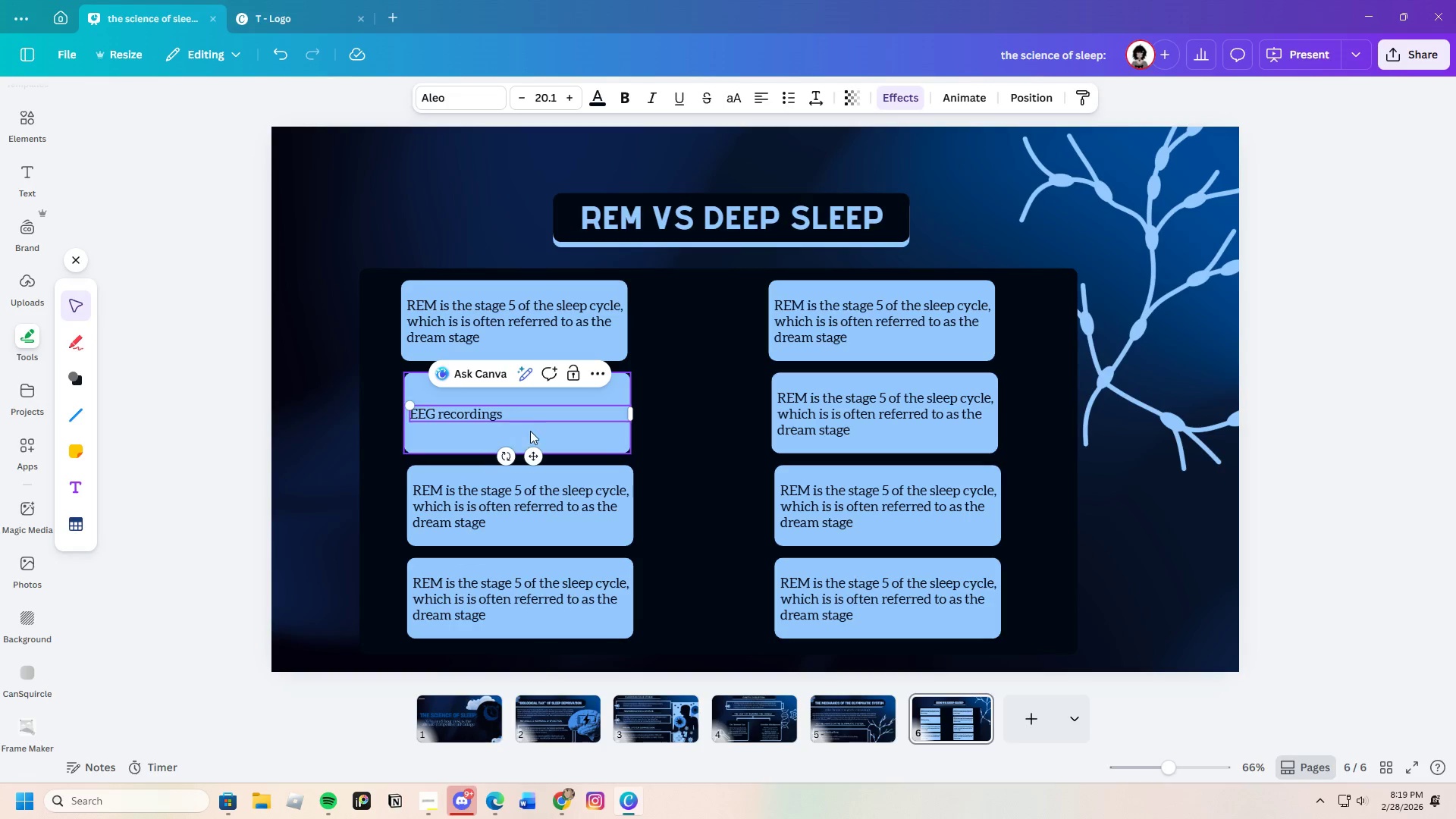 
left_click([529, 418])
 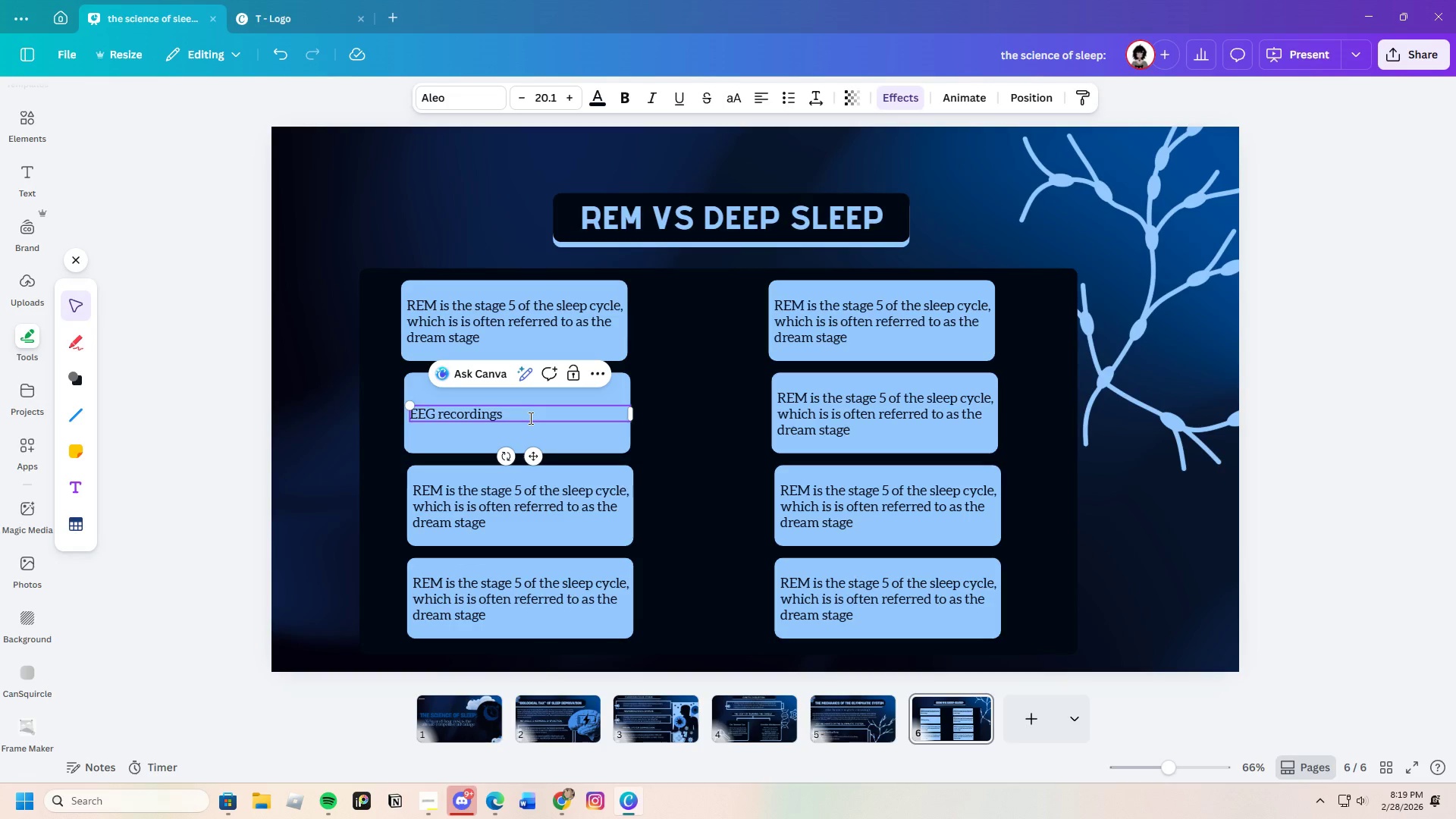 
type(show a high )
 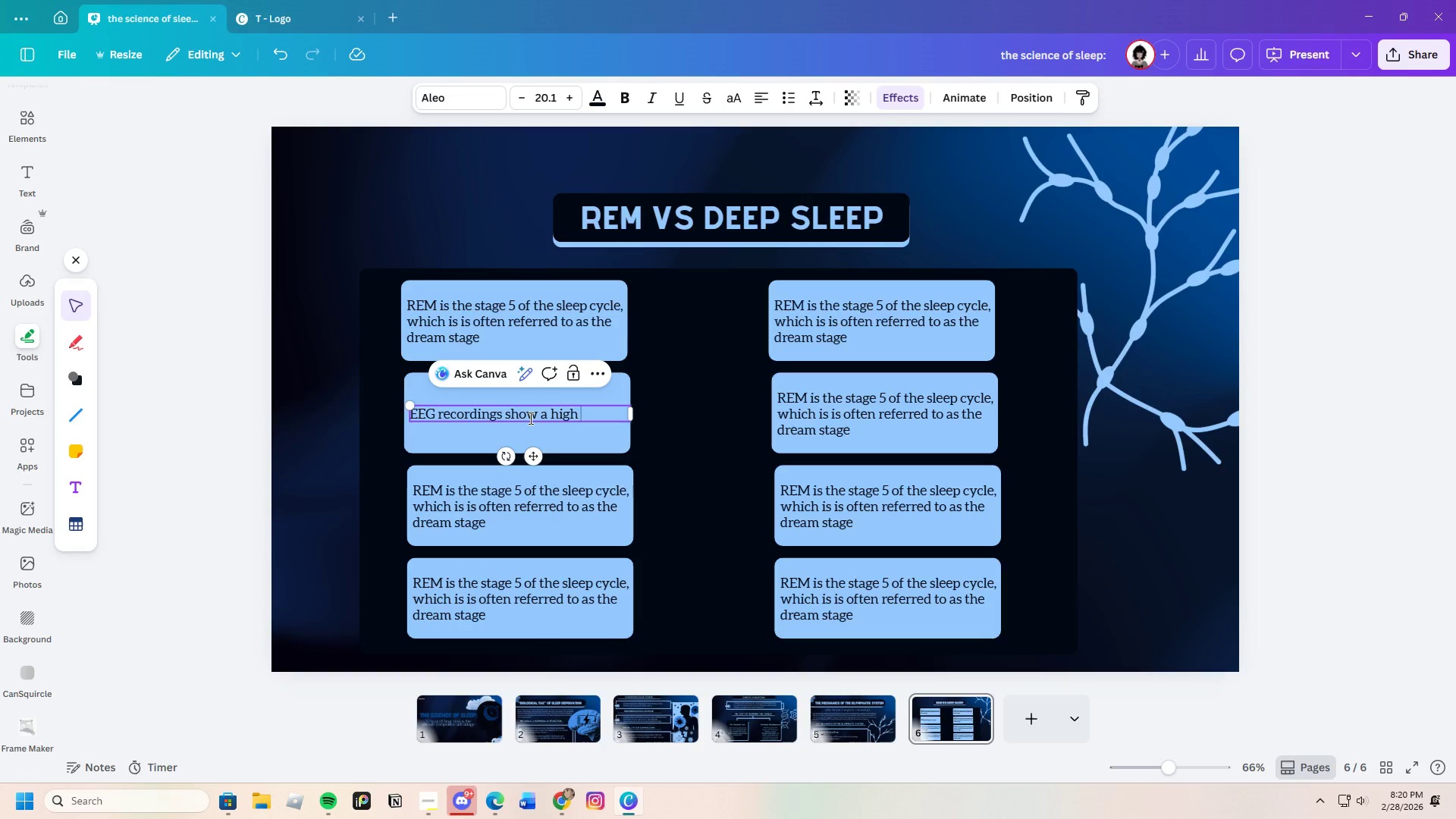 
type(freqy)
key(Backspace)
 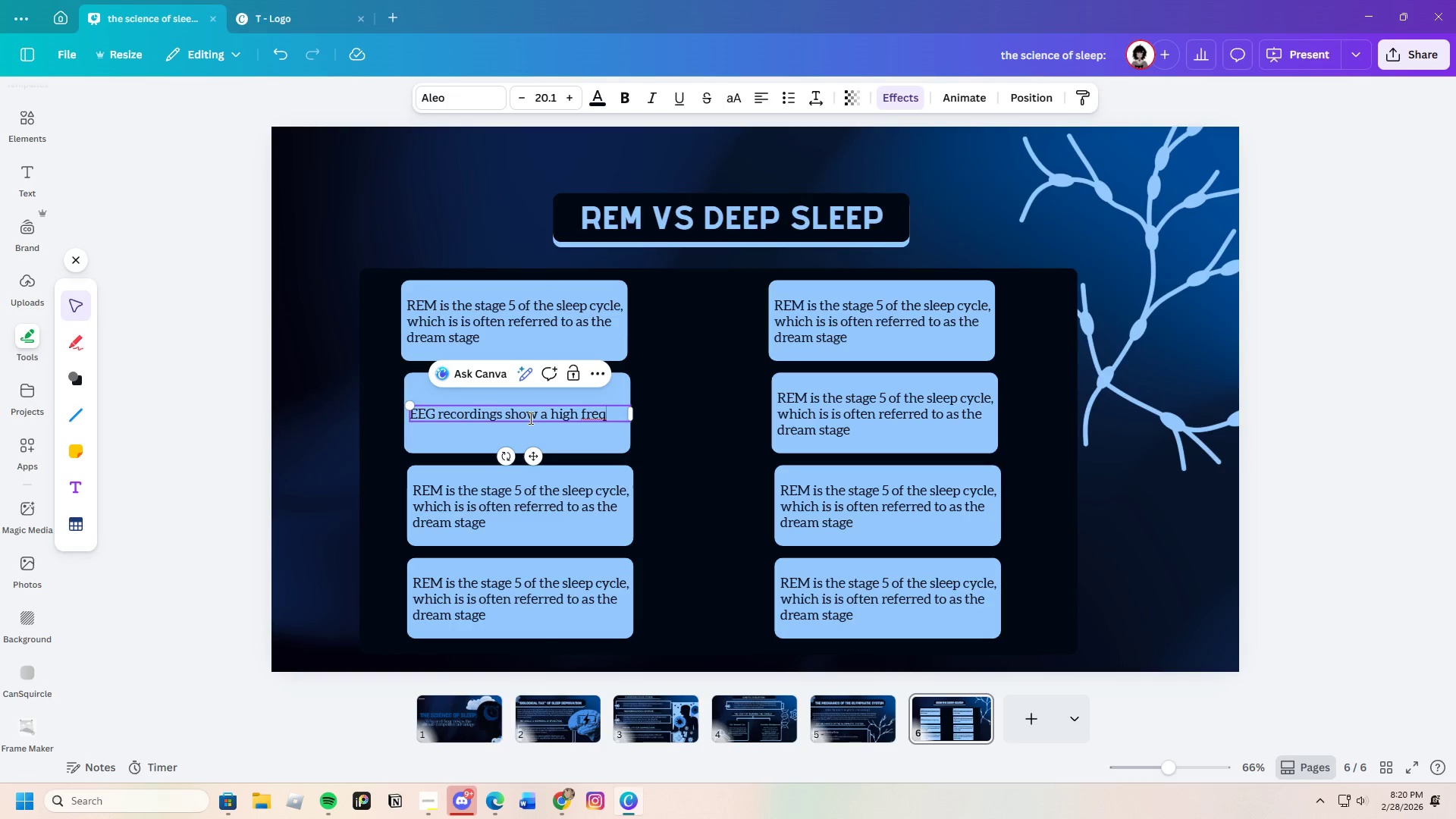 
type(uency )
 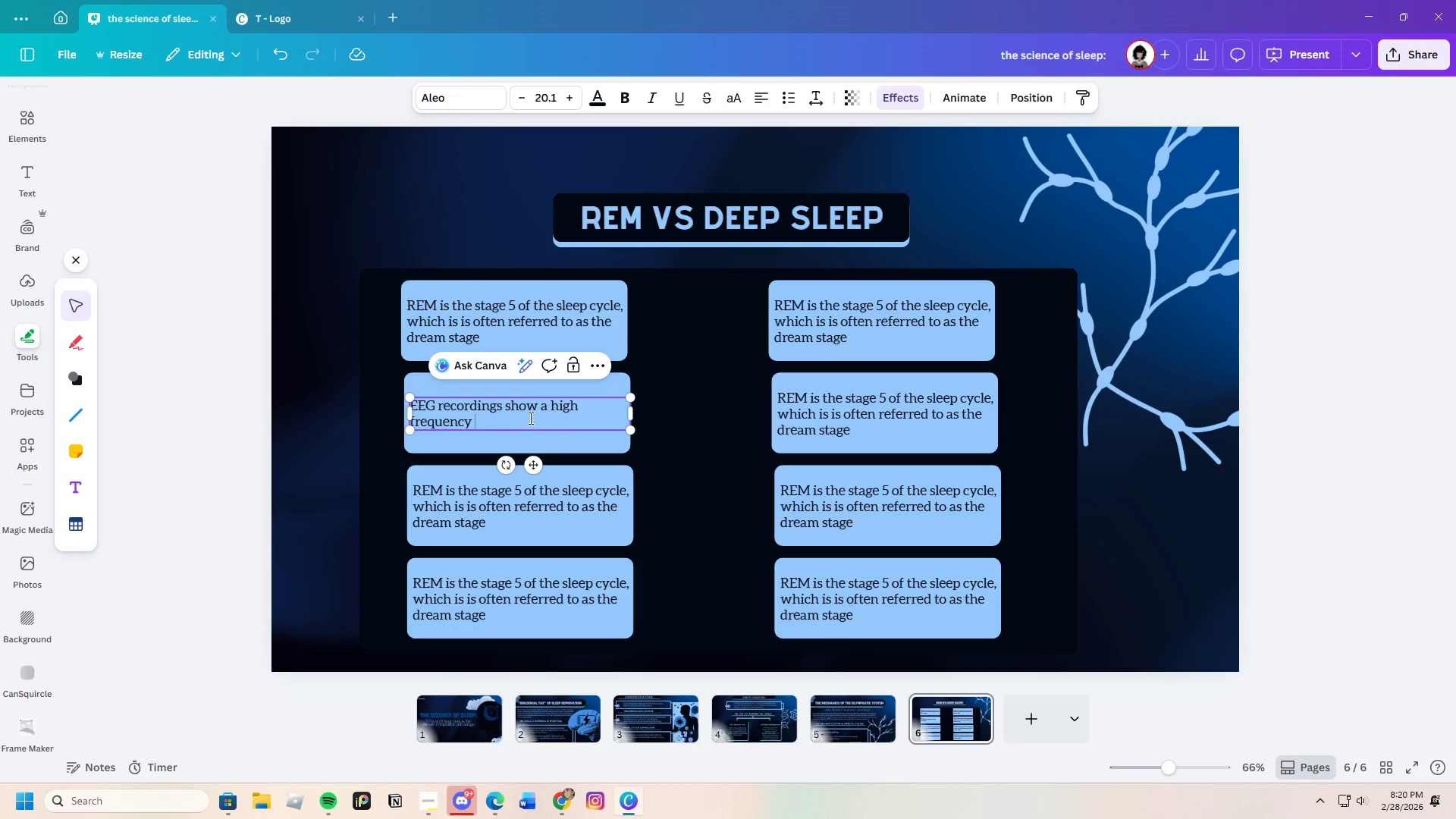 
type(and low amplitude )
 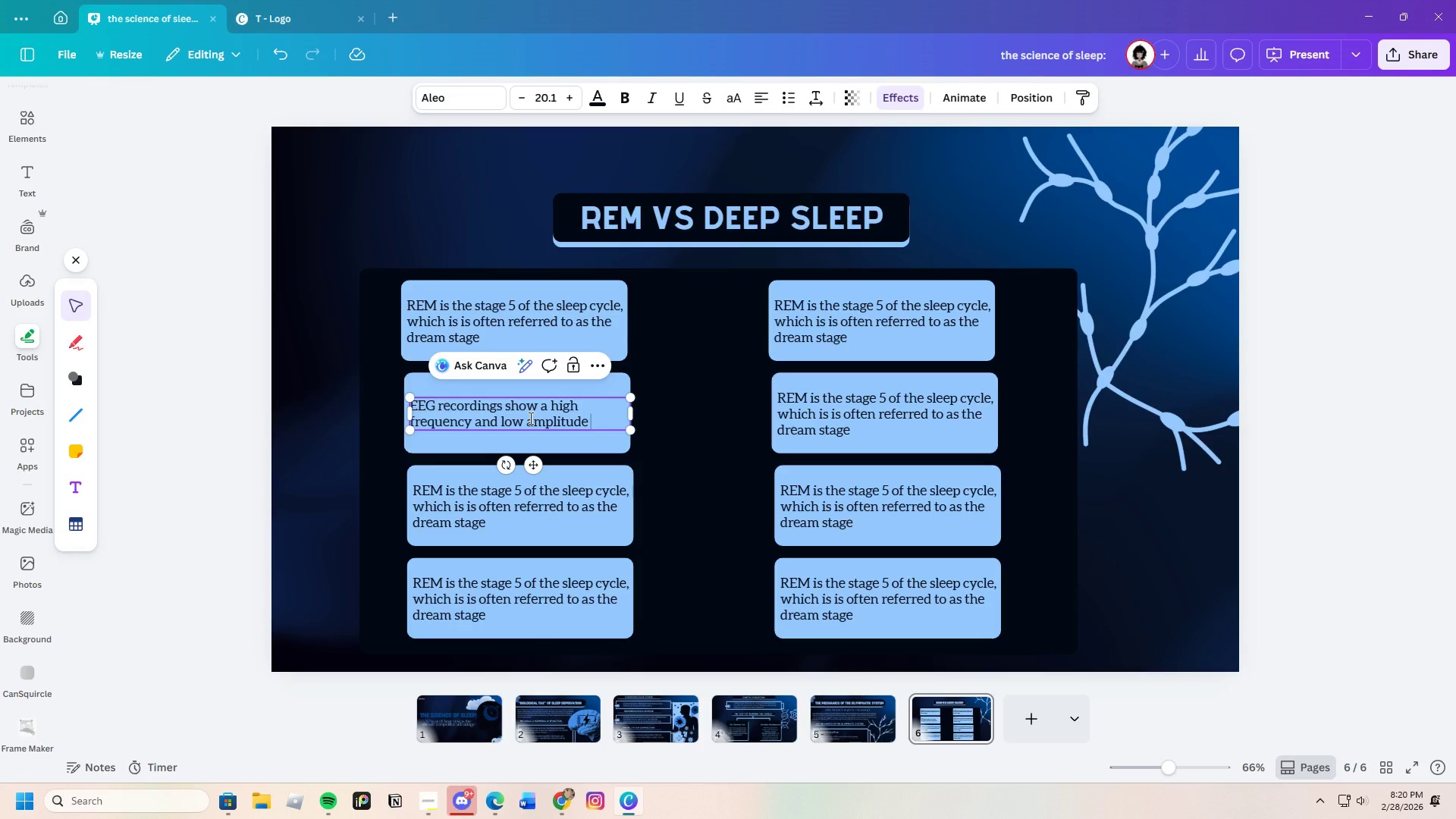 
type(pattern)
 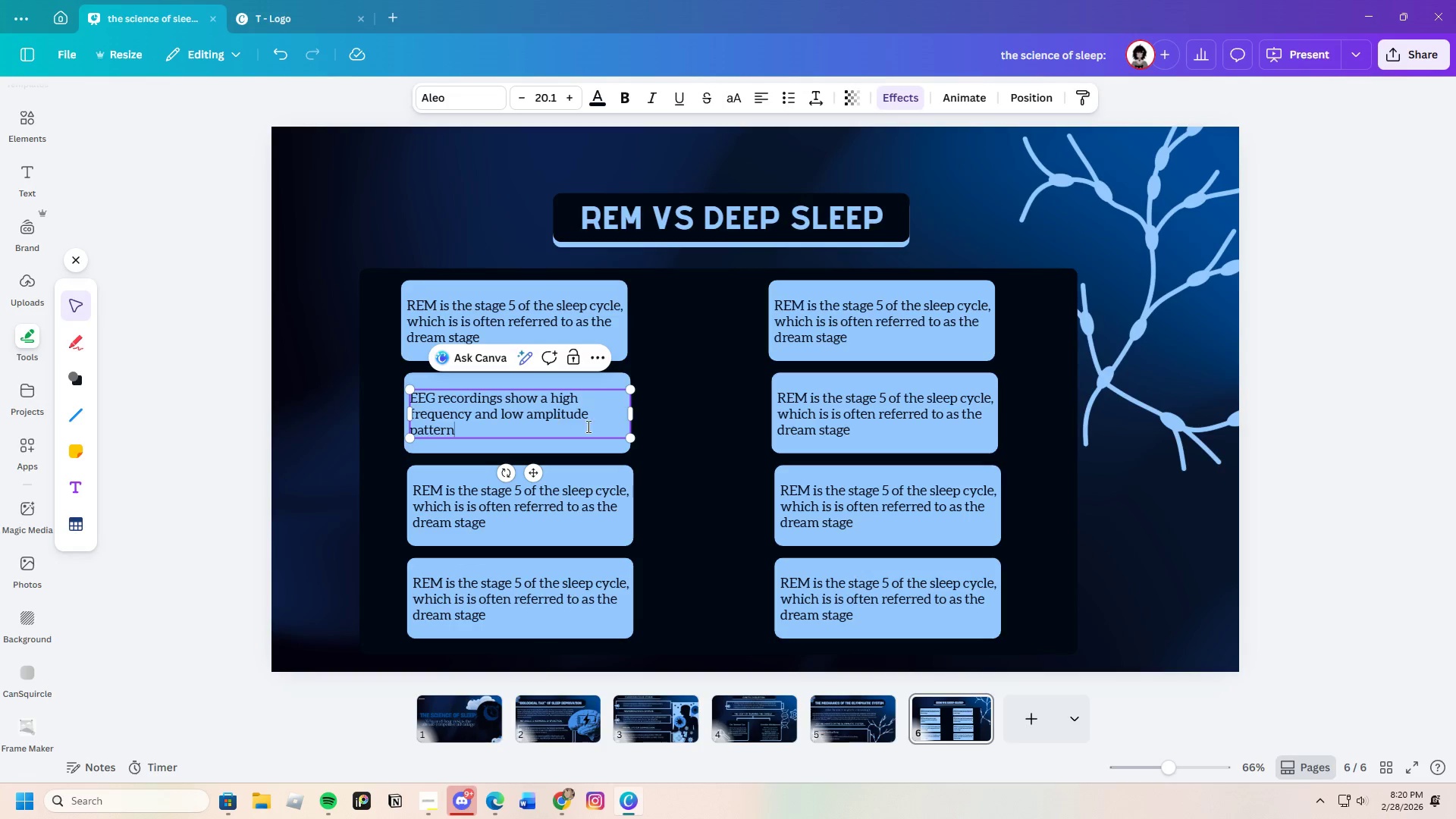 
left_click([670, 425])
 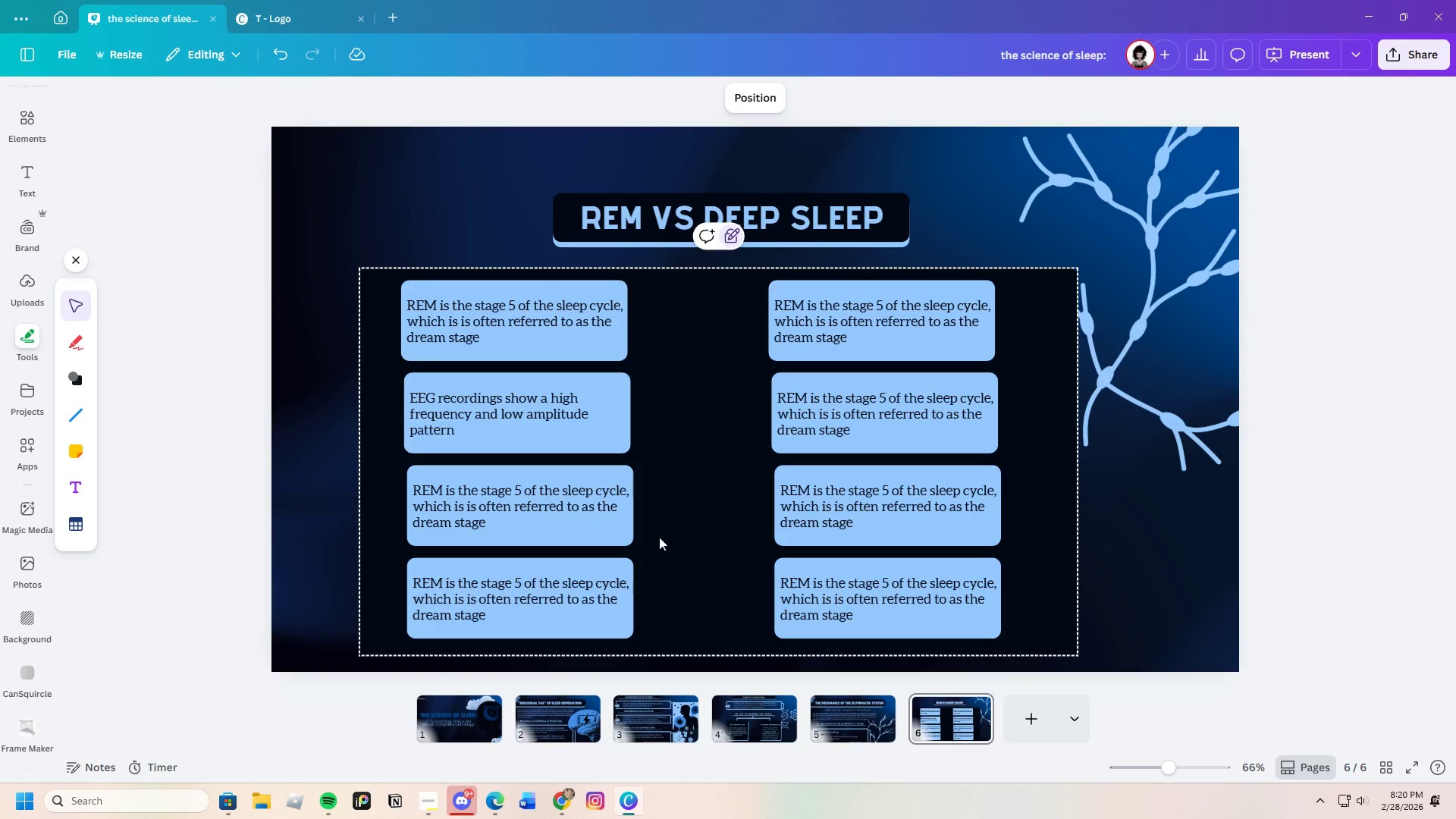 
wait(5.02)
 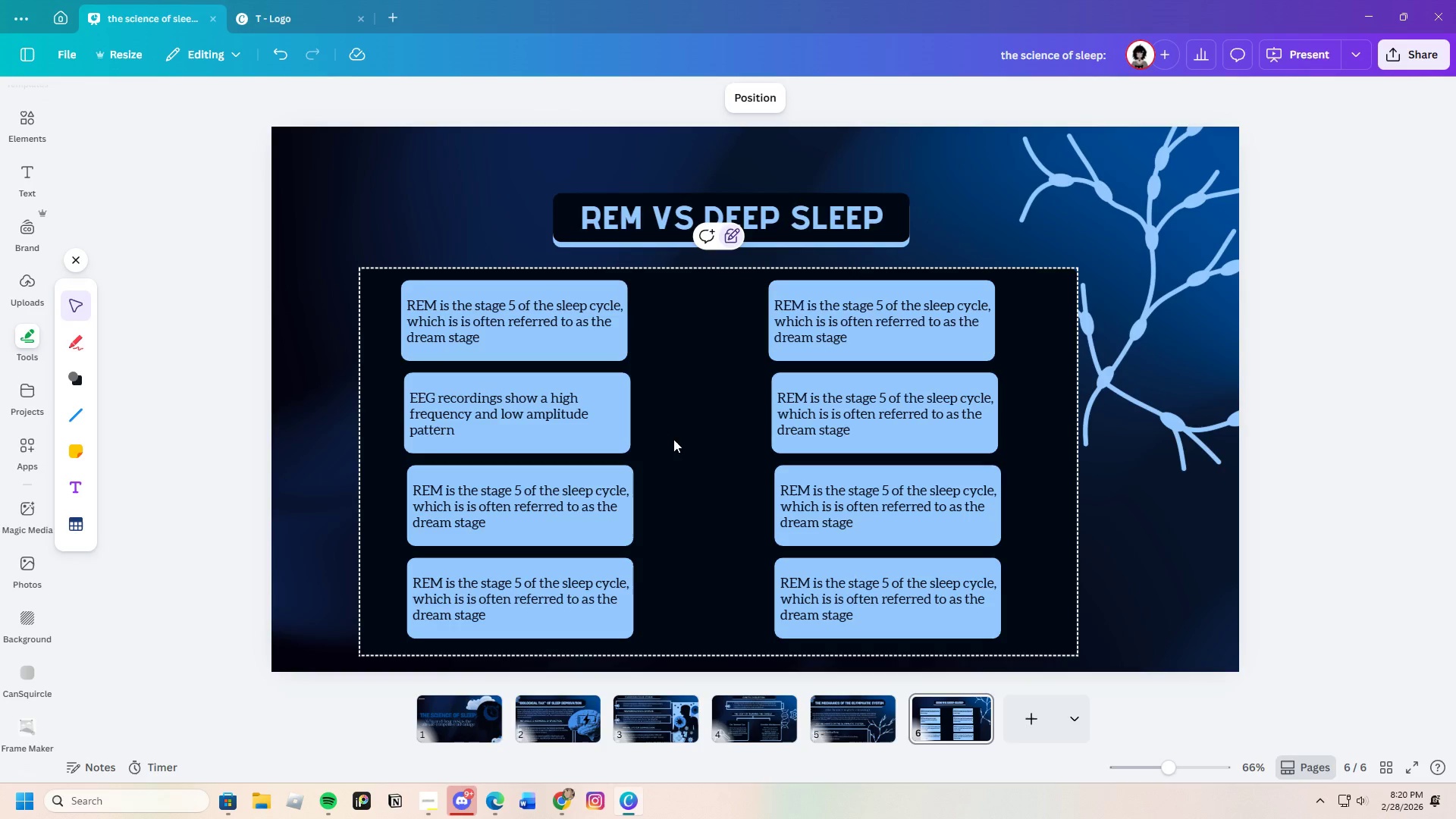 
left_click([609, 447])
 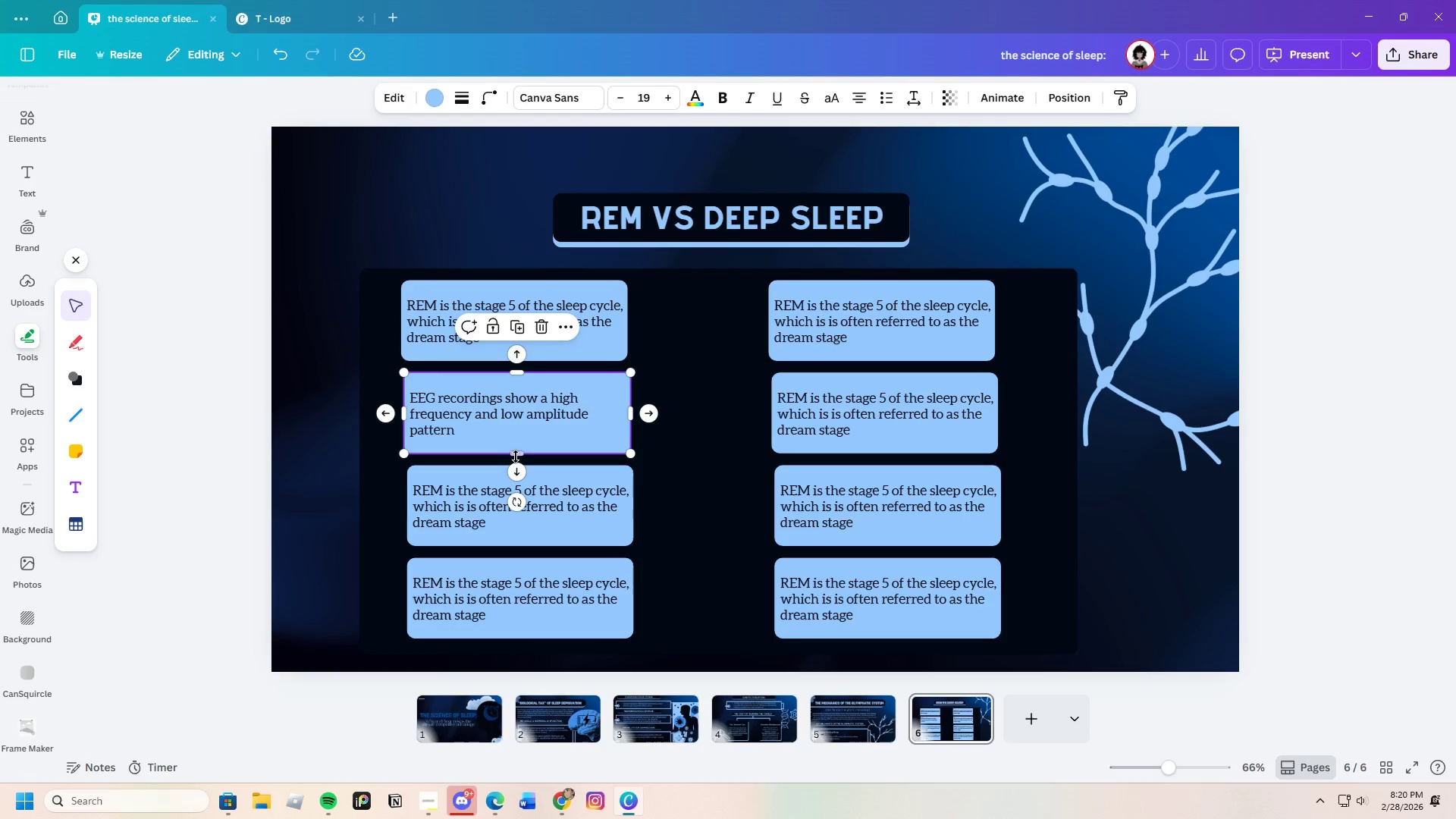 
left_click_drag(start_coordinate=[516, 453], to_coordinate=[516, 443])
 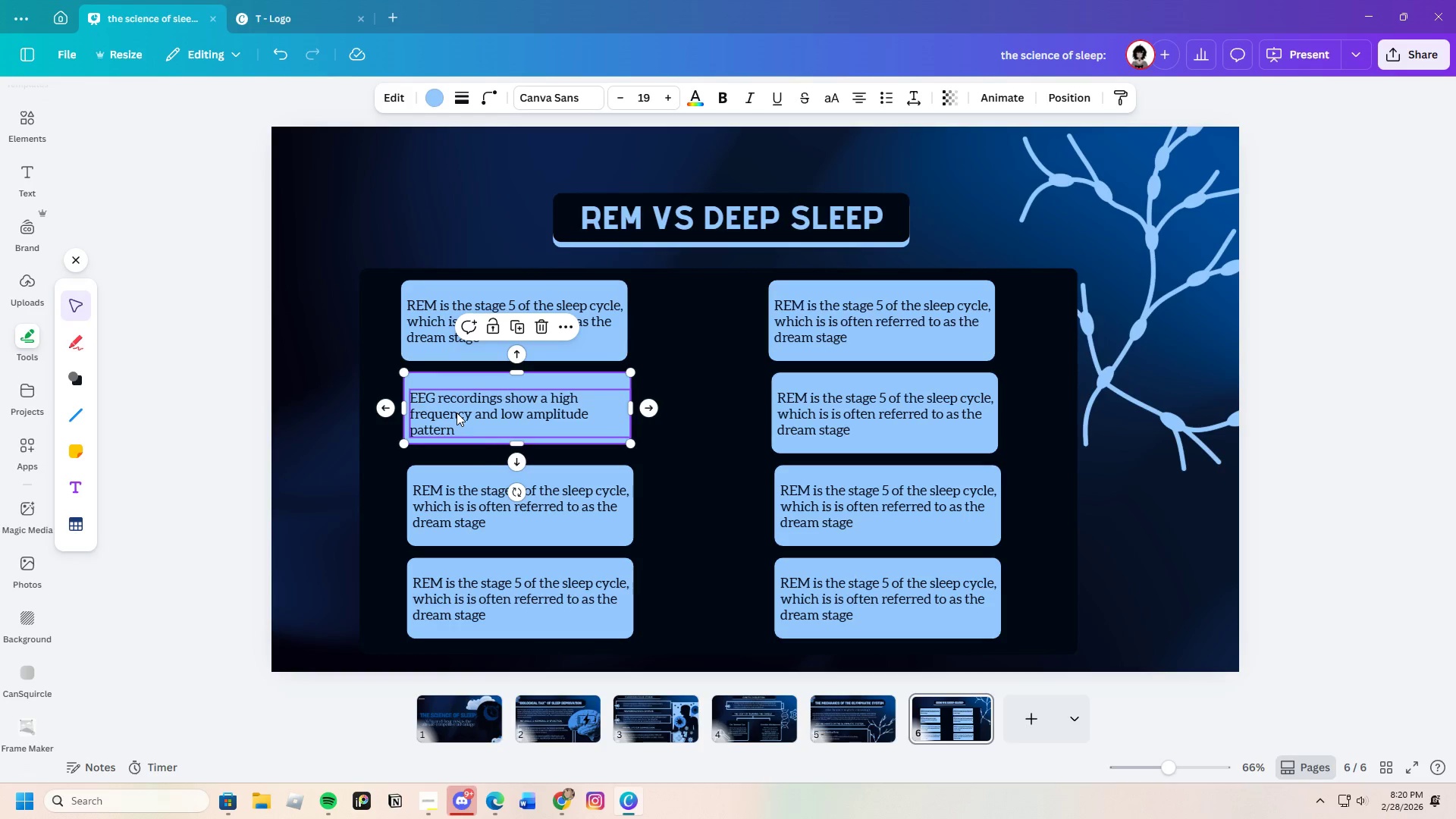 
left_click([457, 413])
 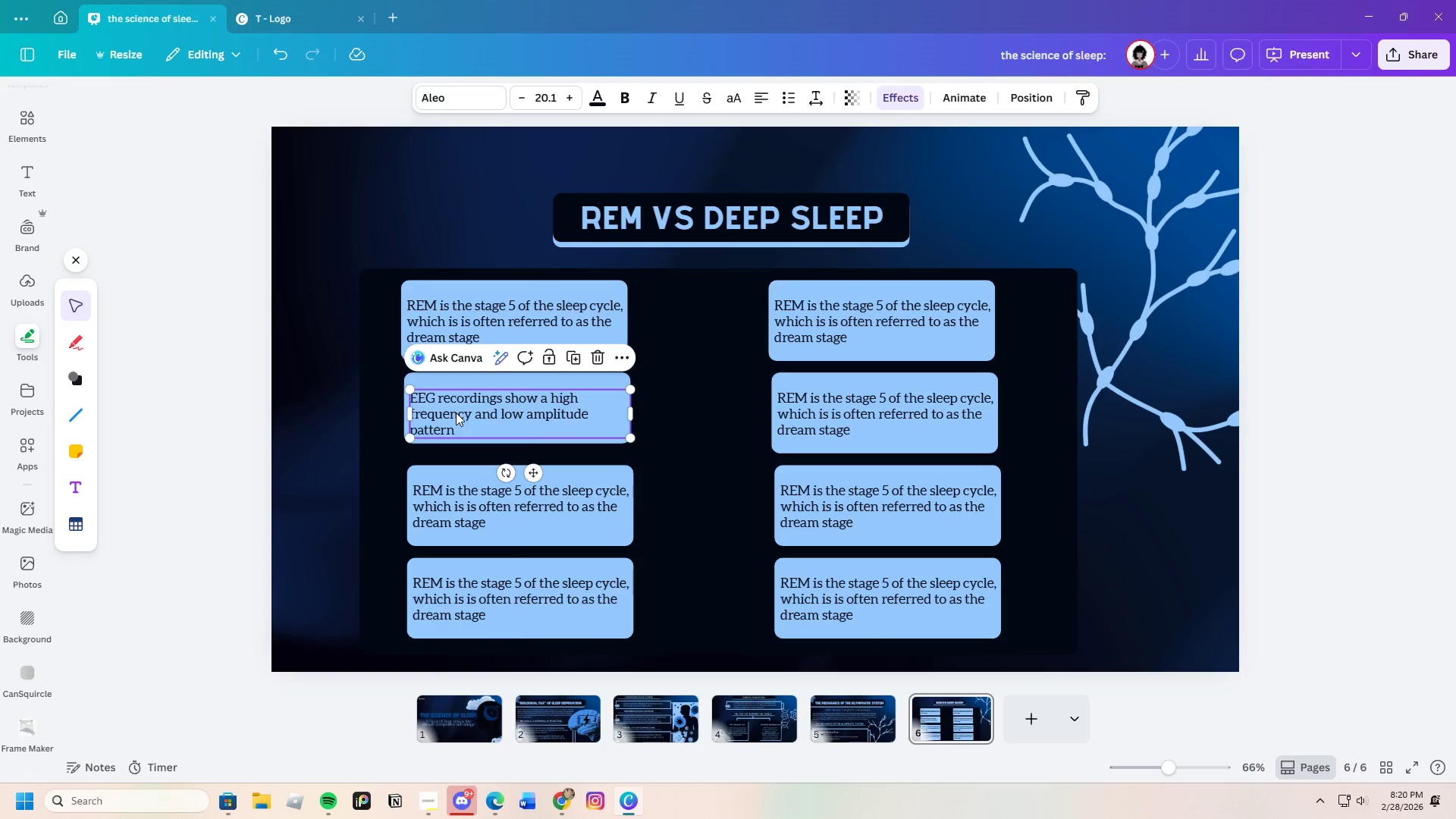 
left_click_drag(start_coordinate=[456, 413], to_coordinate=[456, 406])
 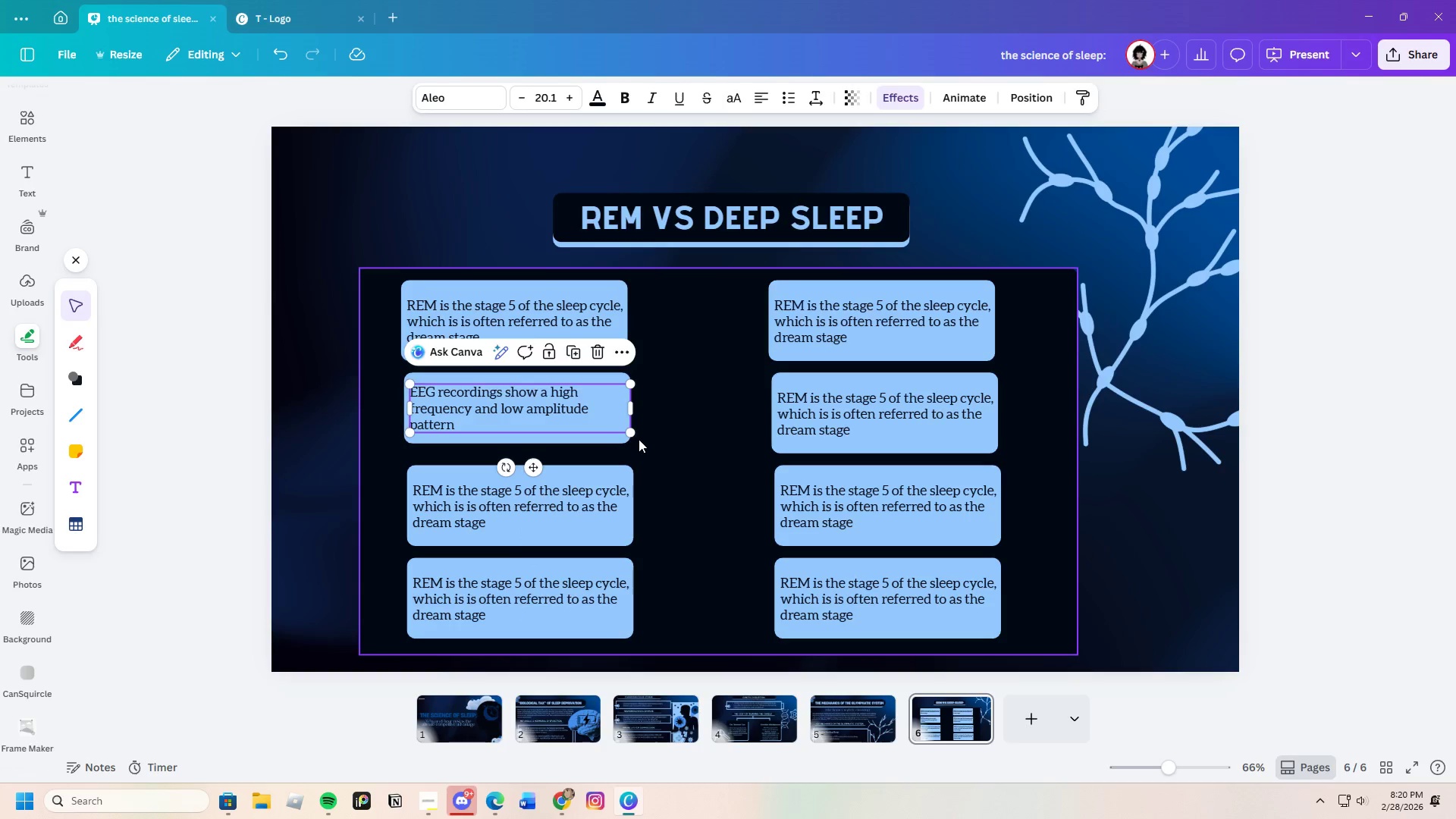 
left_click([639, 439])
 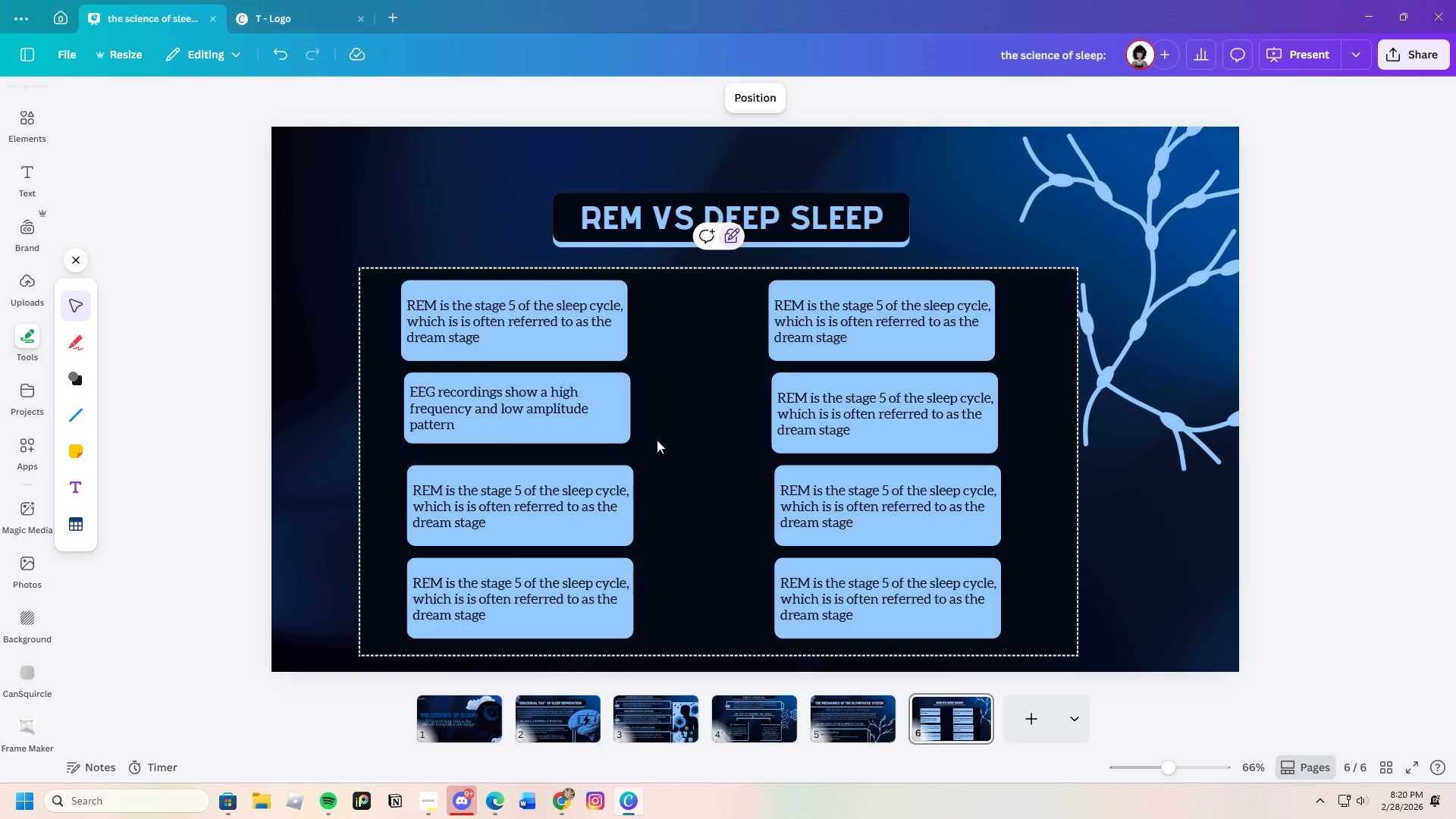 
wait(6.58)
 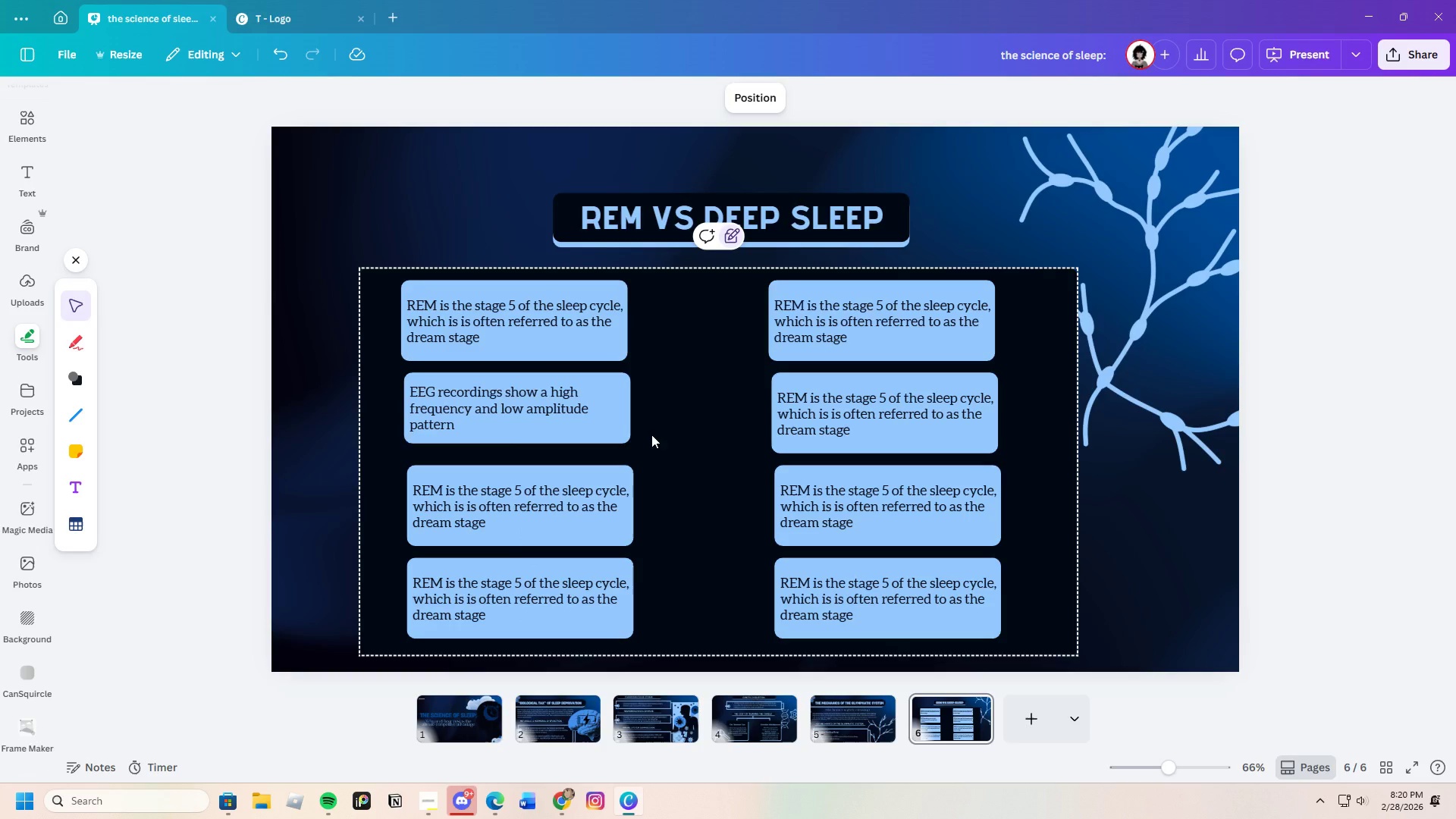 
double_click([280, 54])
 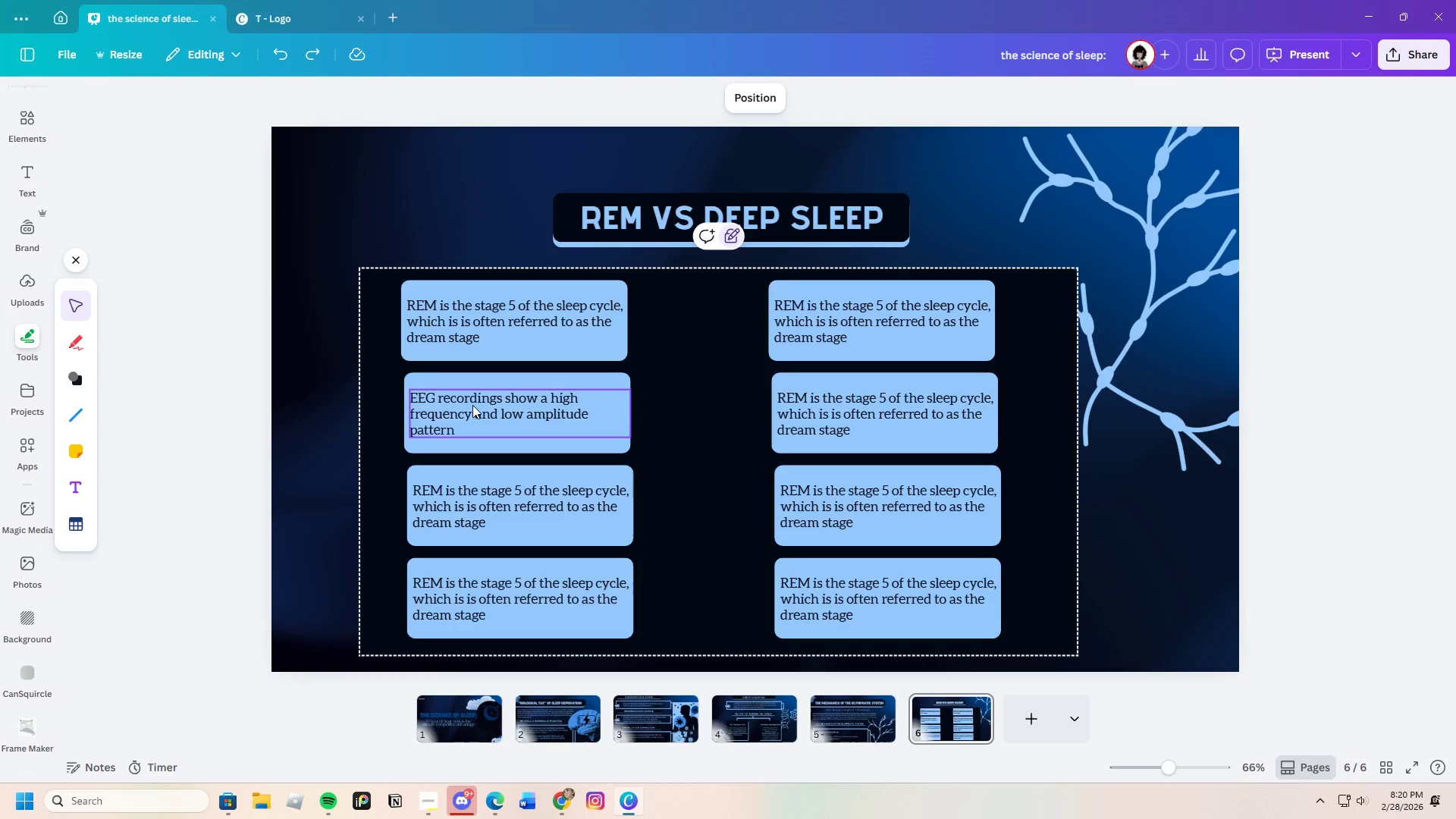 
left_click([472, 402])
 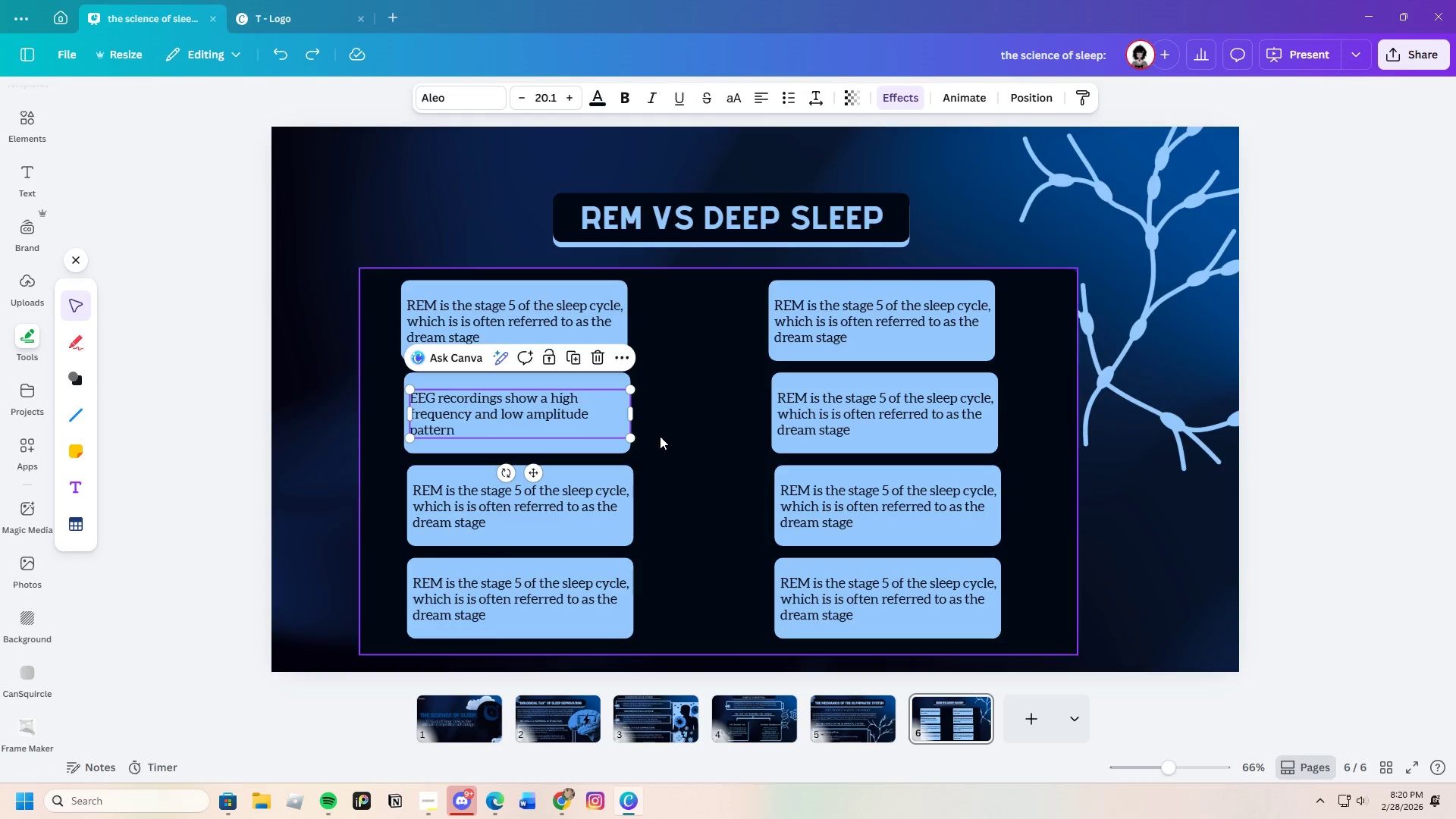 
left_click([660, 436])
 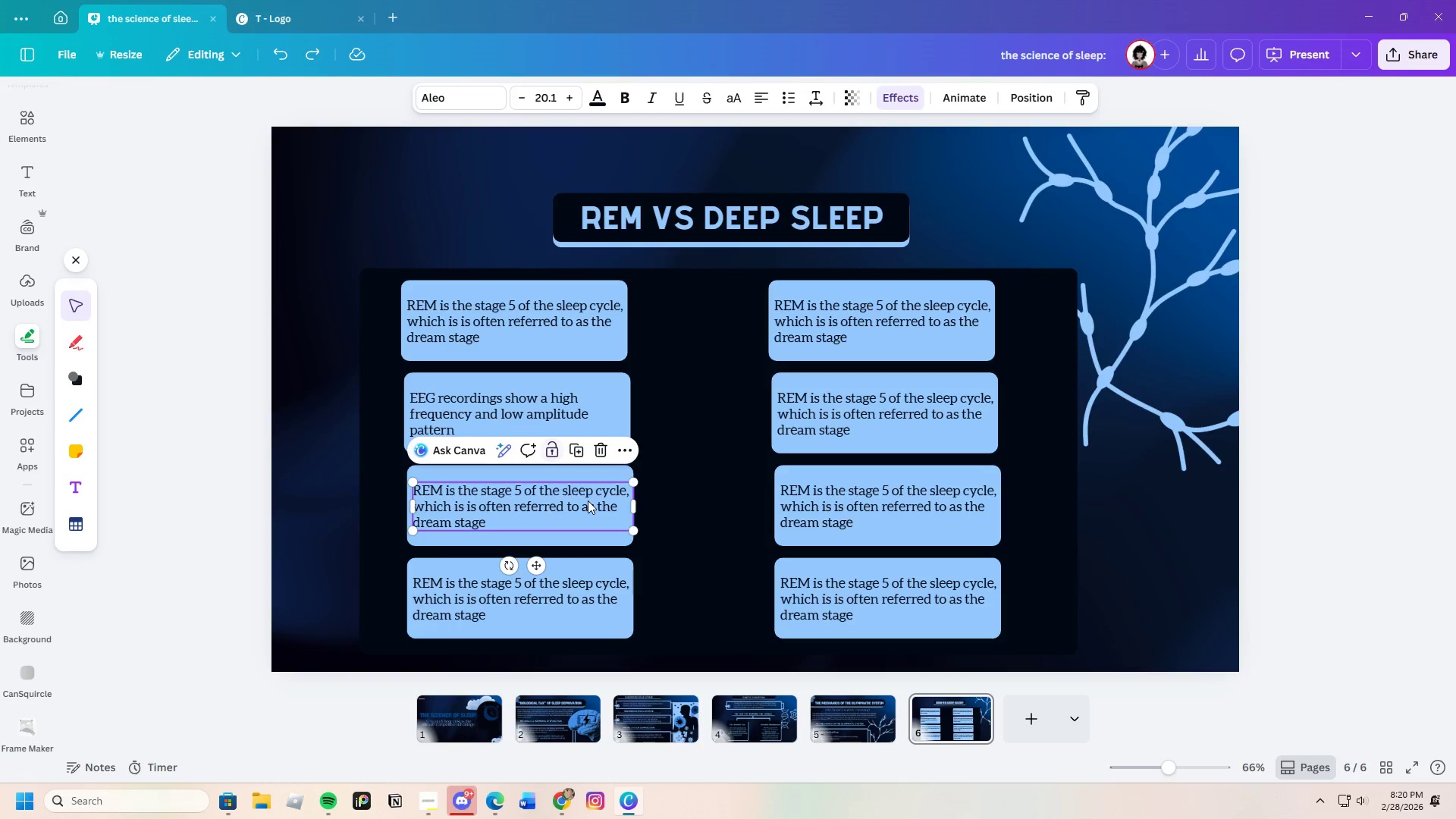 
double_click([588, 500])
 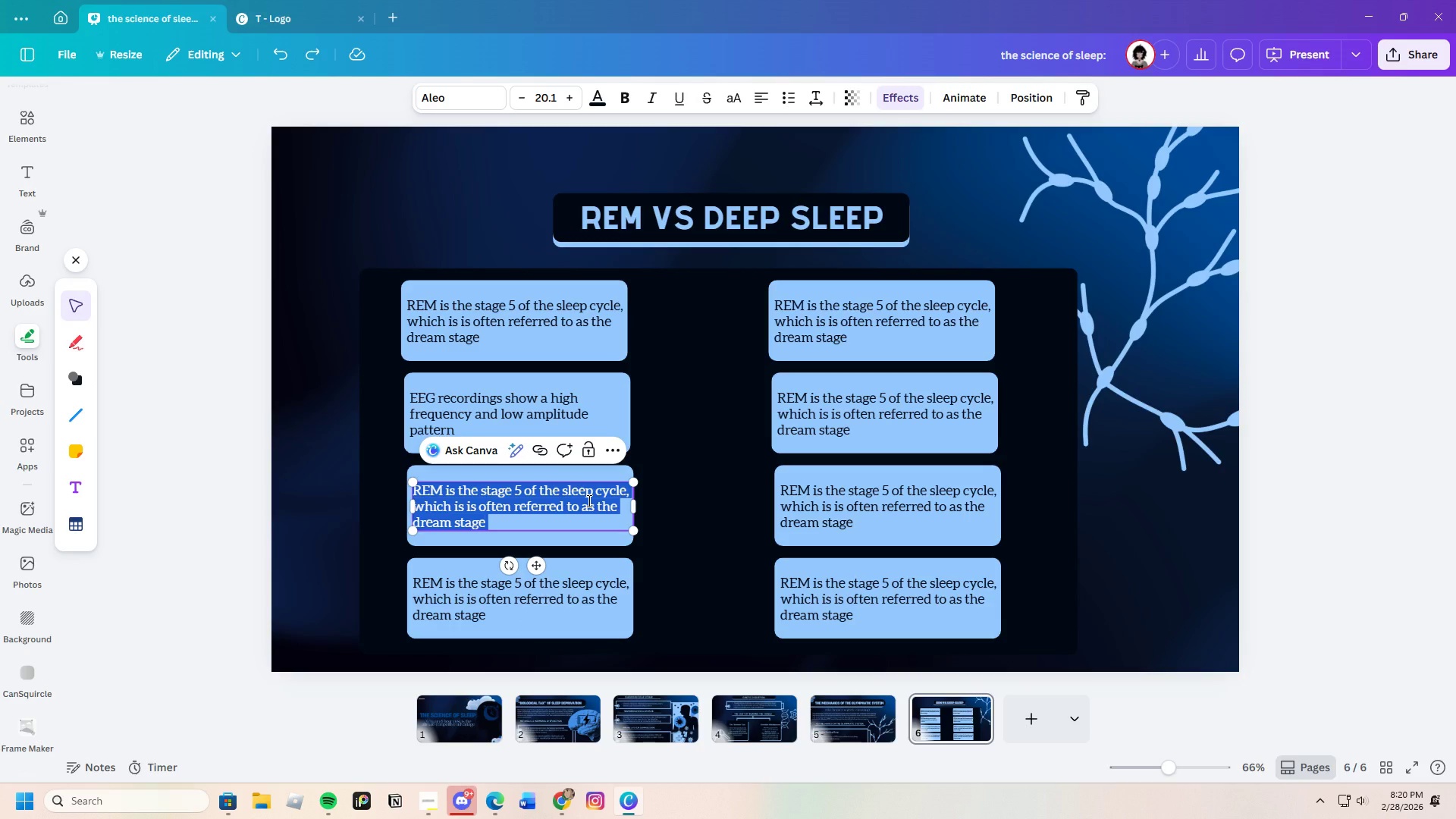 
wait(13.36)
 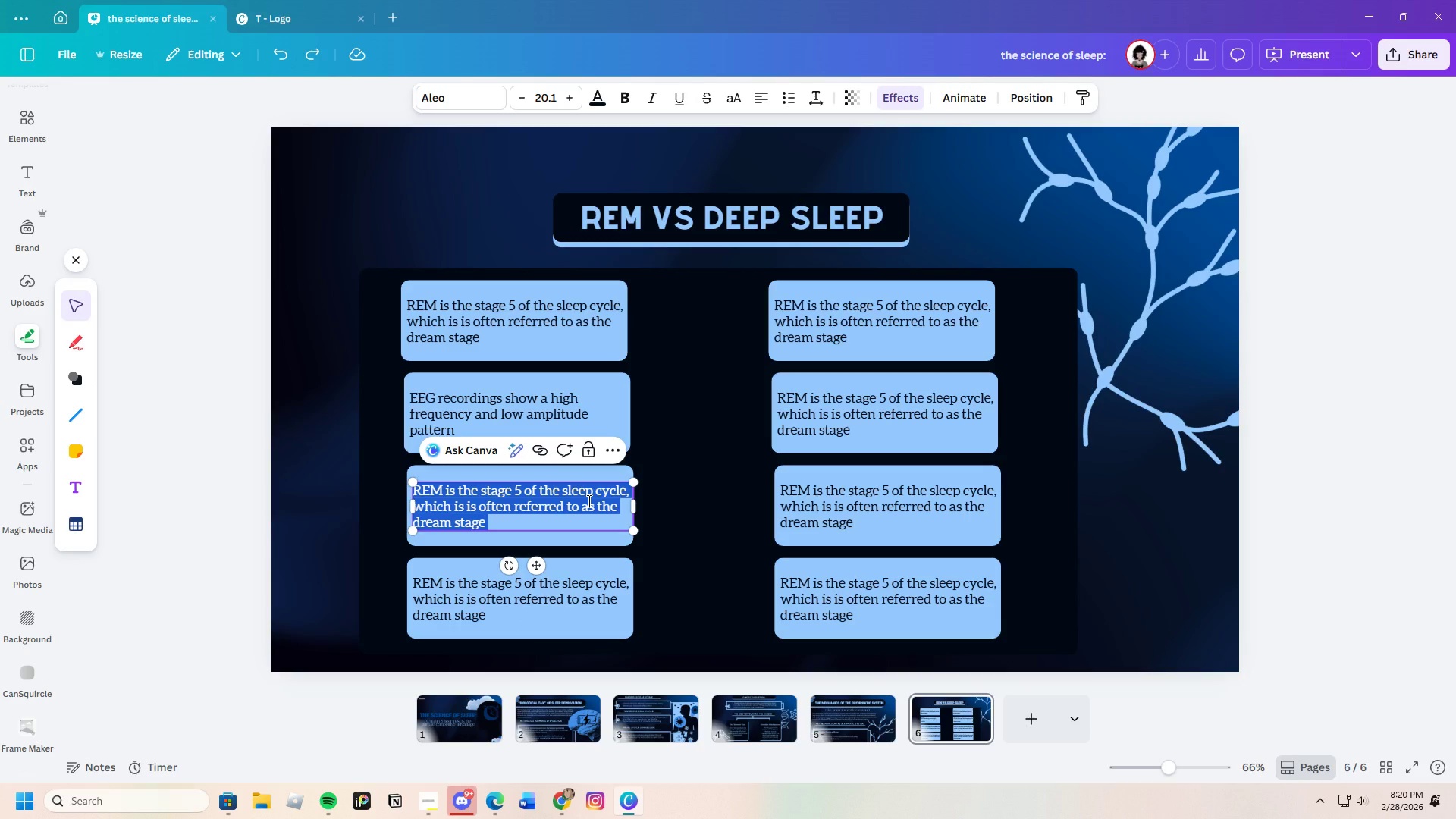 
double_click([494, 348])
 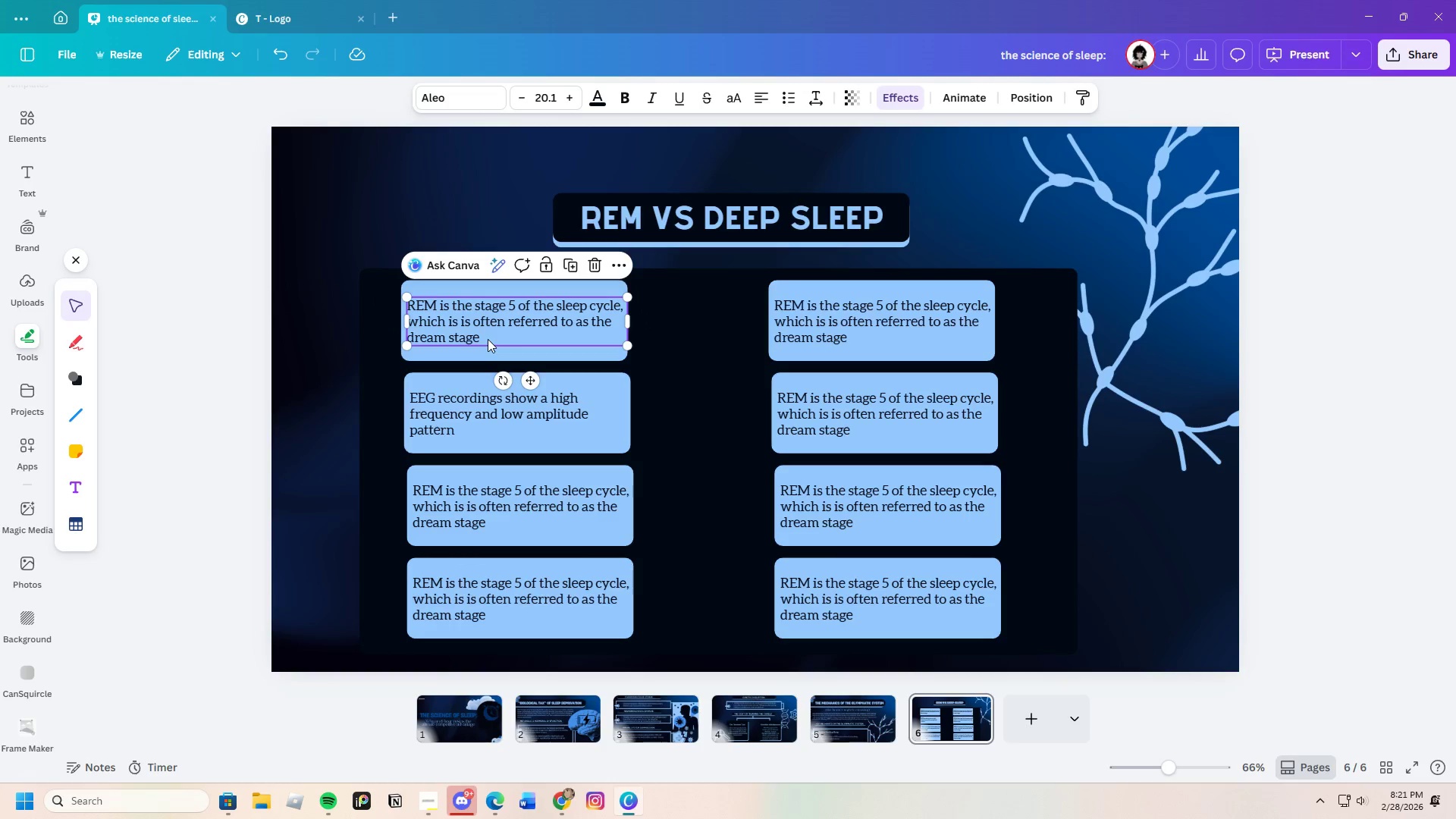 
double_click([488, 339])
 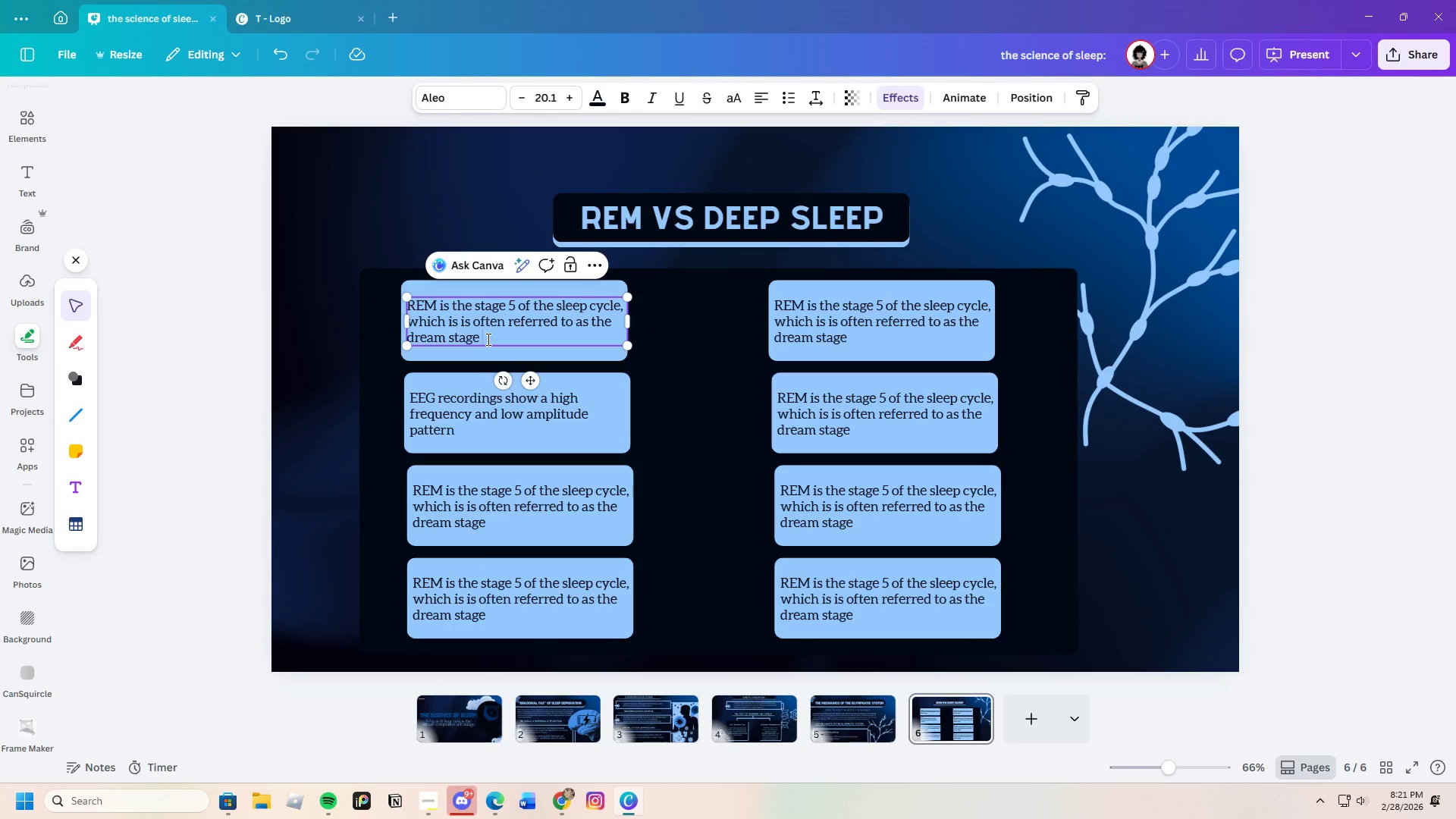 
key(Backspace)
 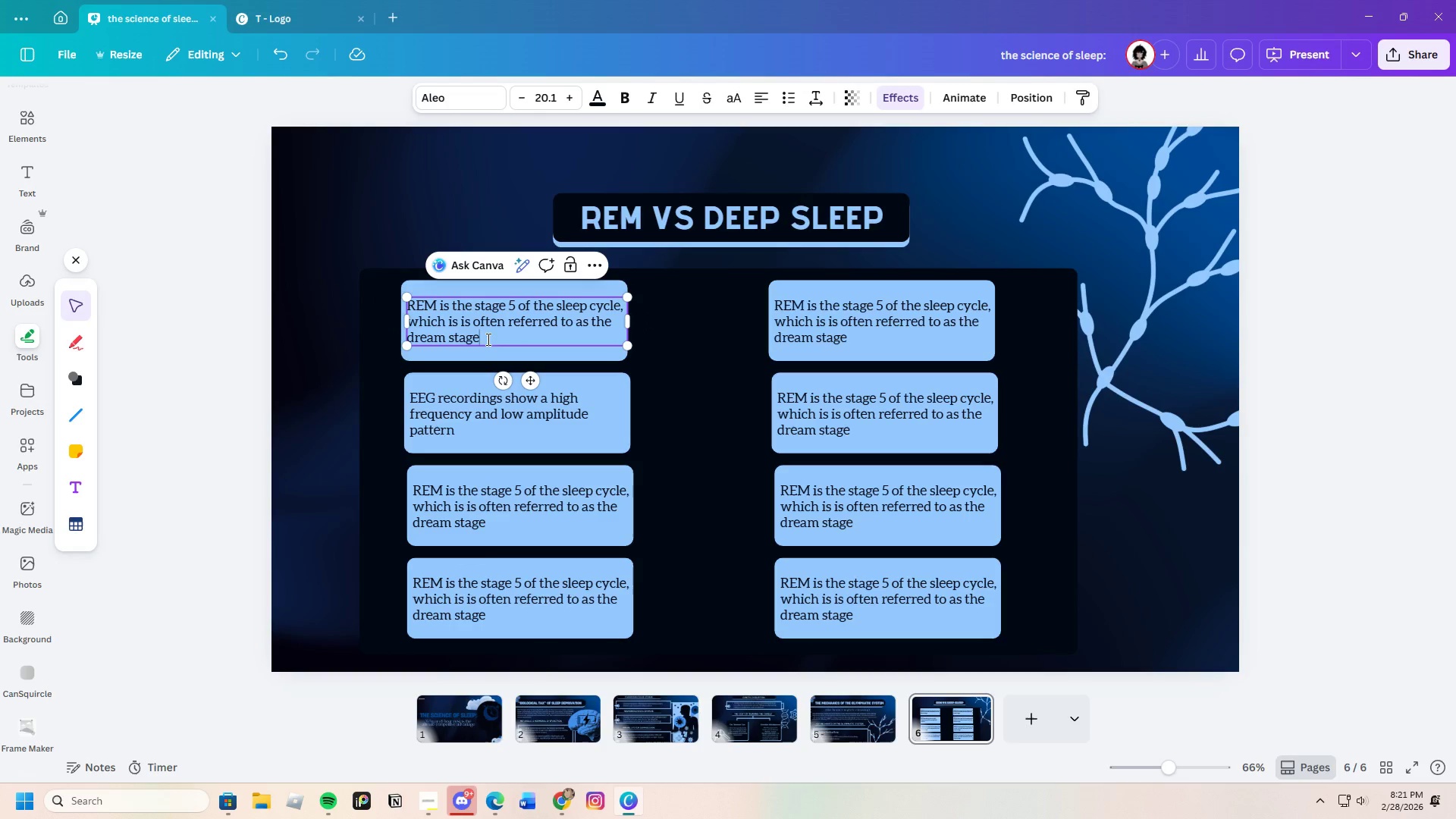 
key(Period)
 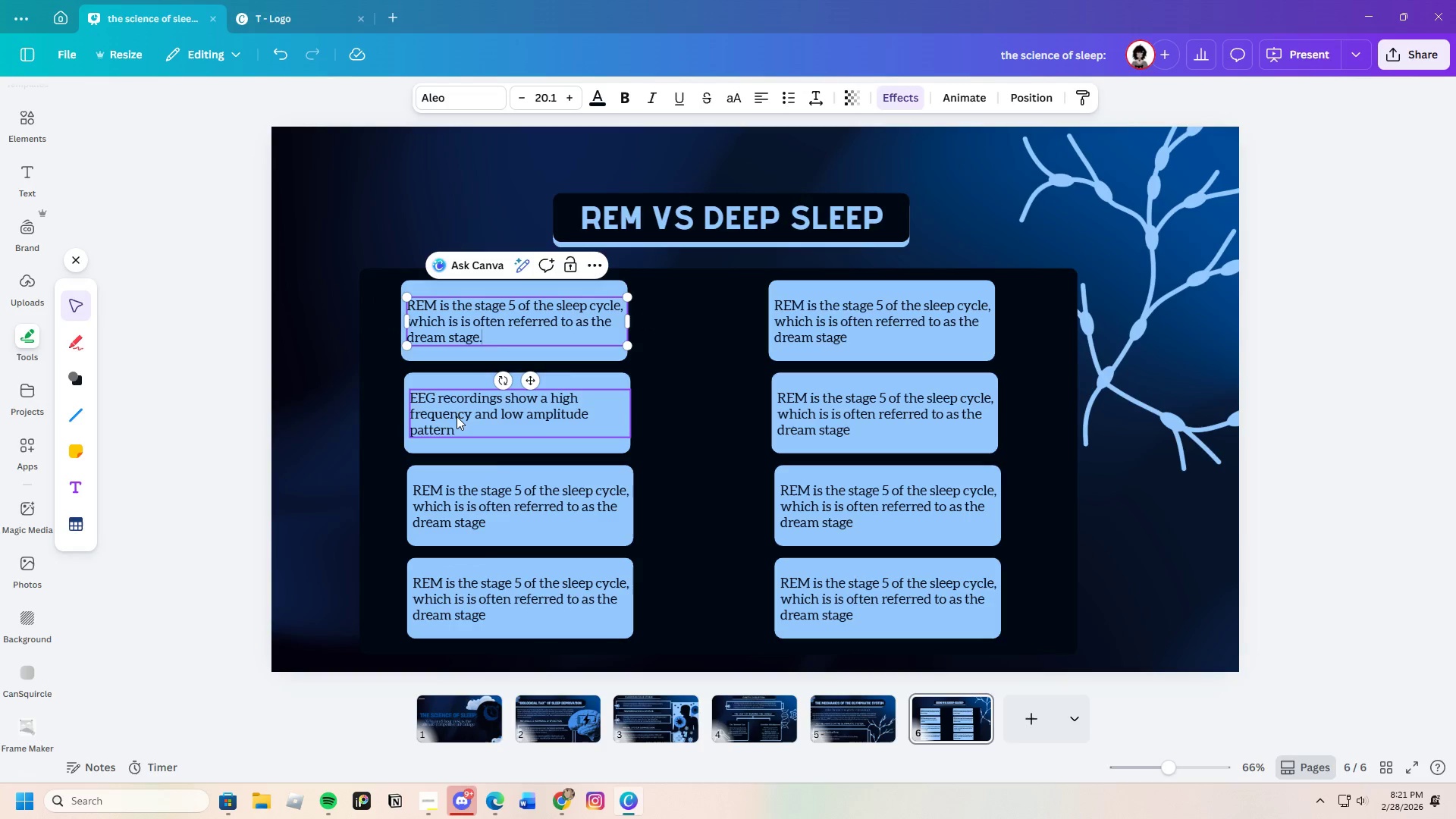 
double_click([457, 420])
 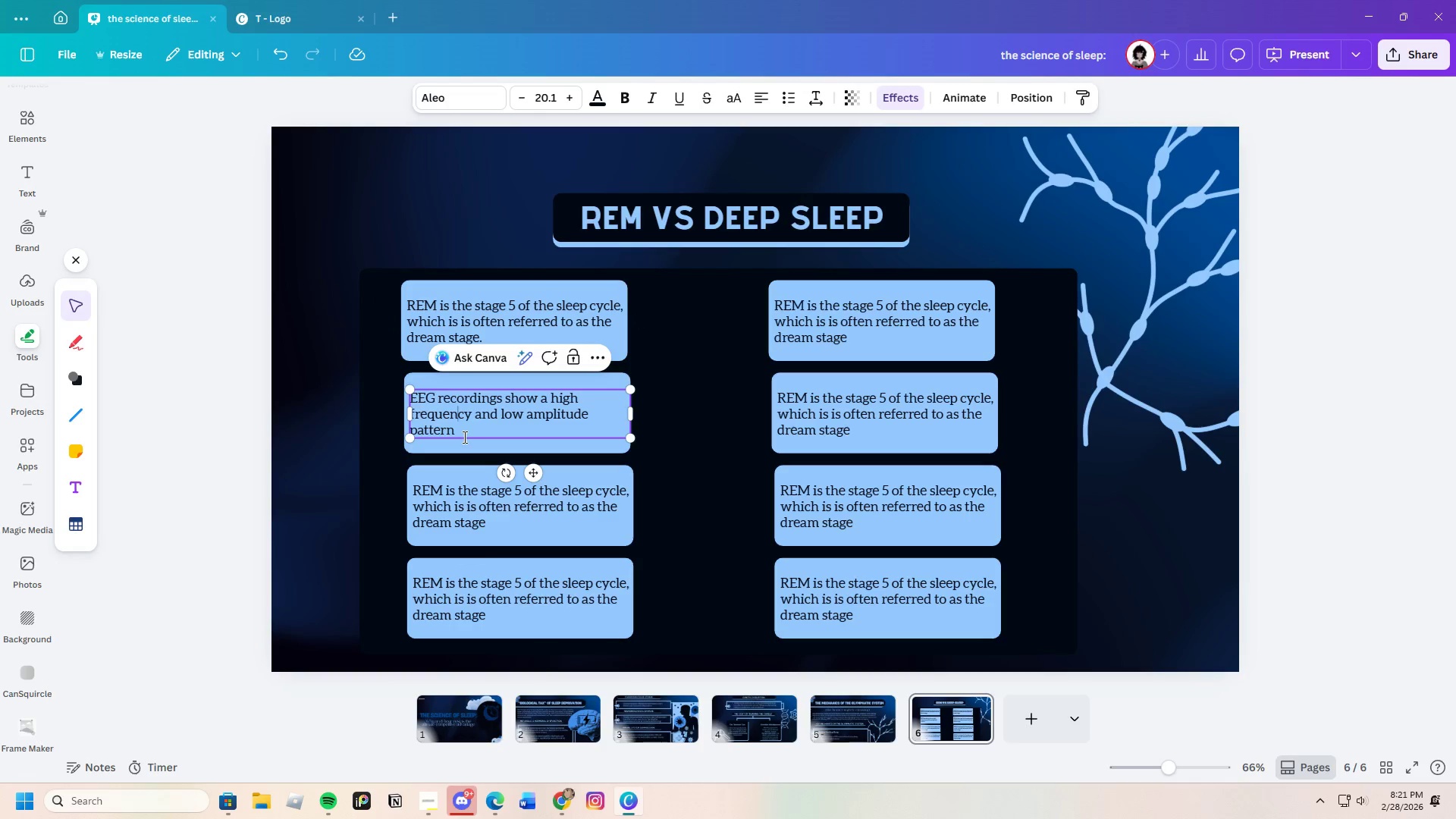 
triple_click([463, 437])
 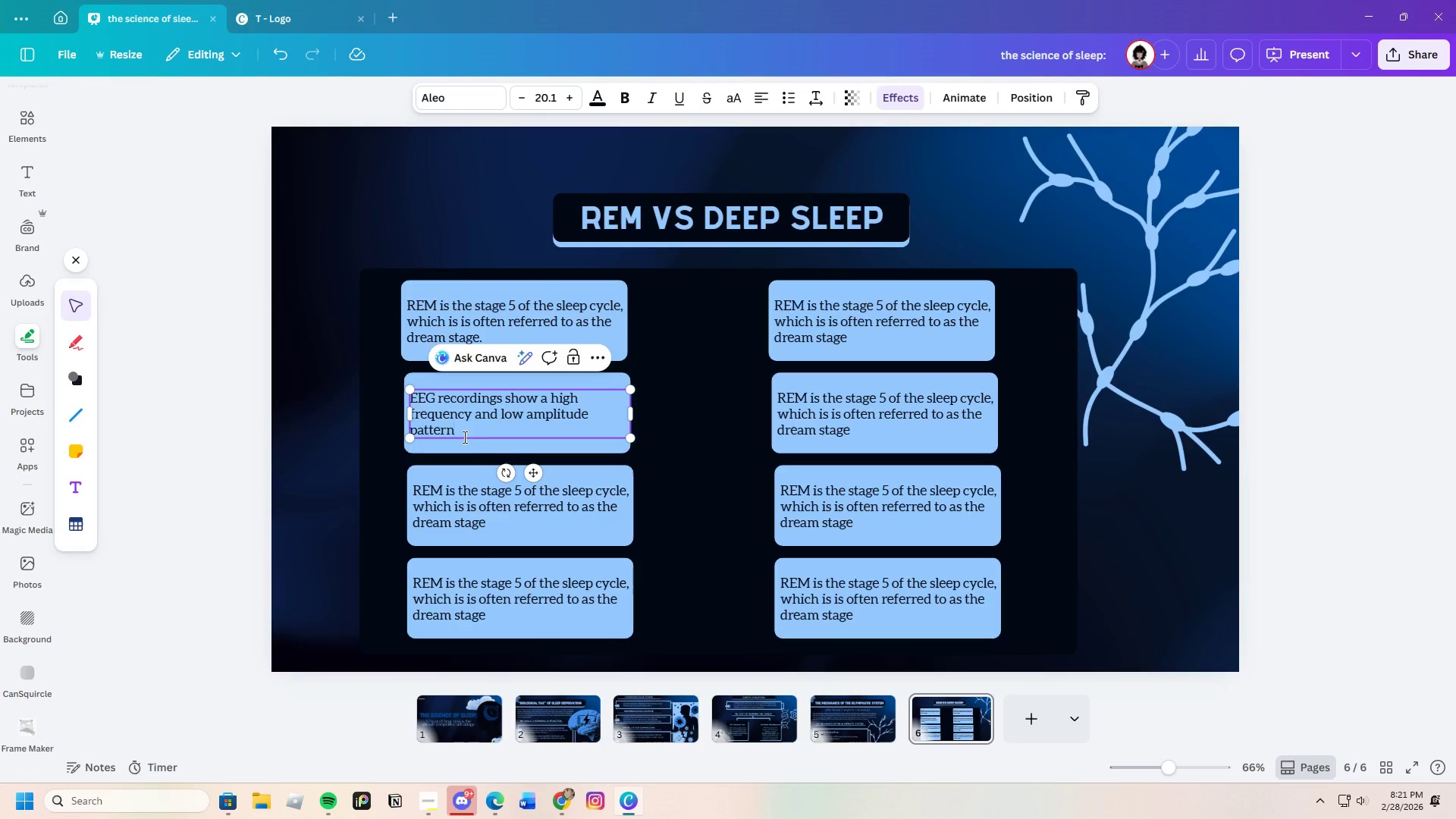 
key(Period)
 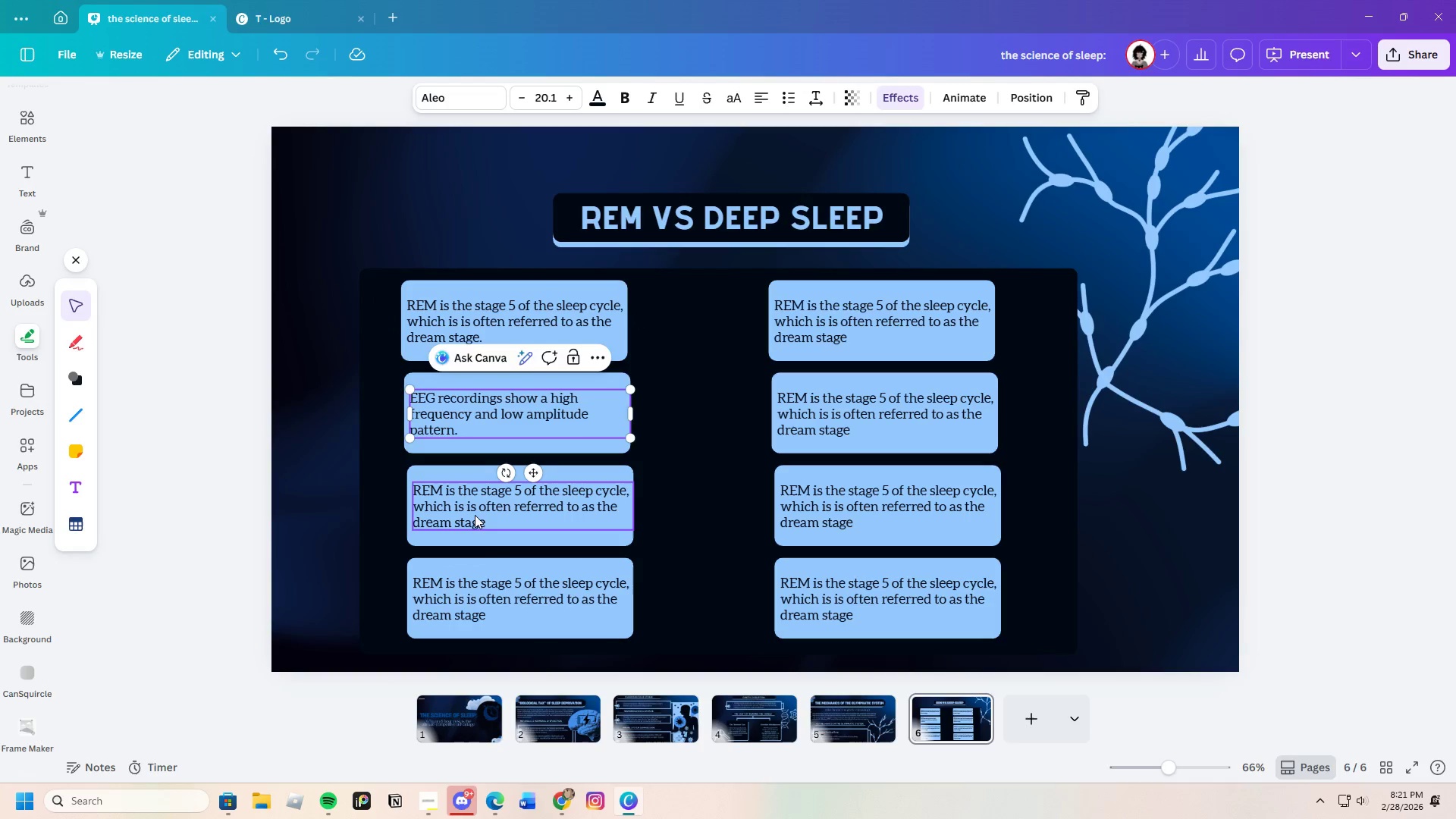 
double_click([476, 515])
 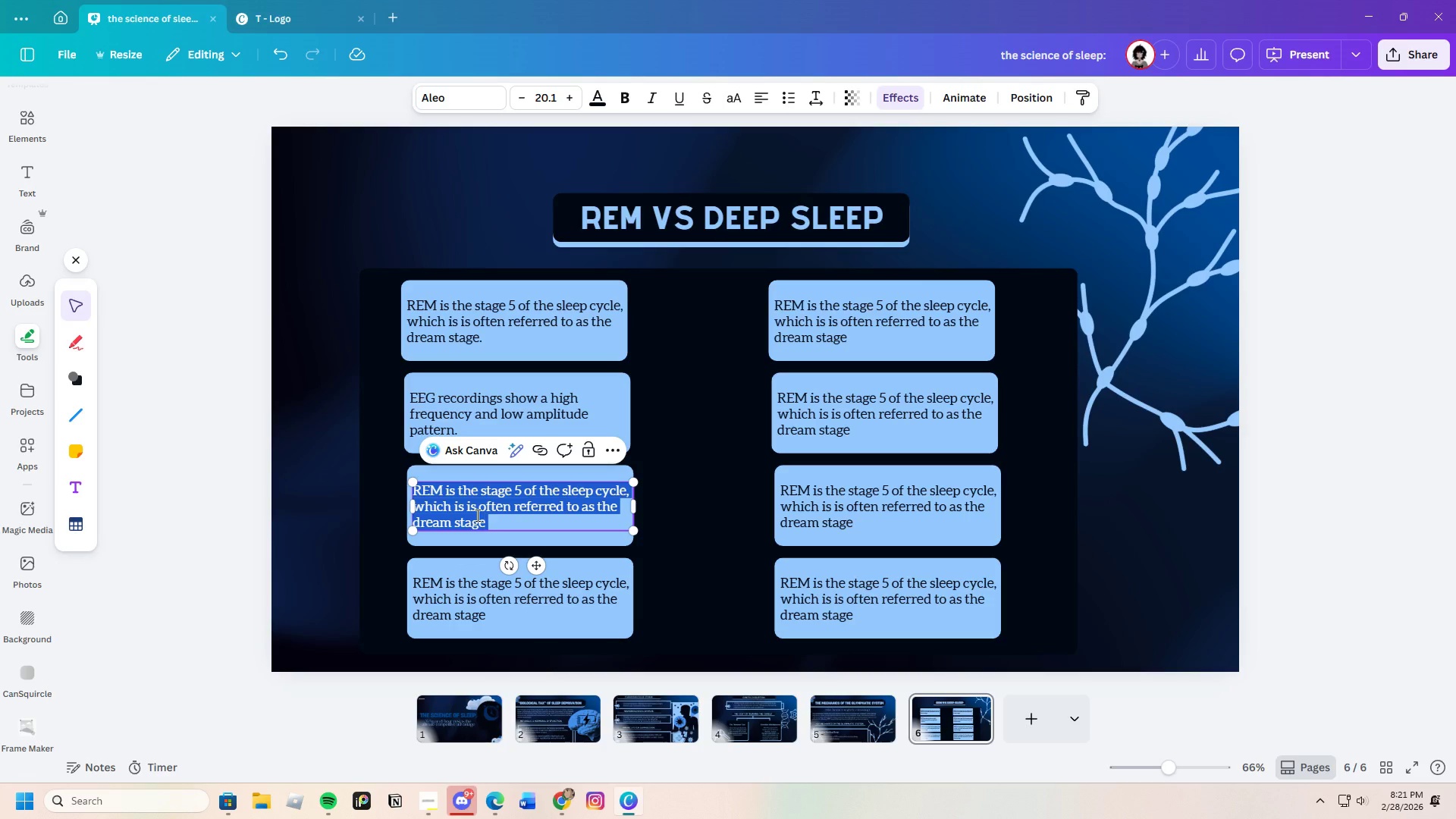 
key(Backspace)
type(An indiviu)
key(Backspace)
type(dual enters )
 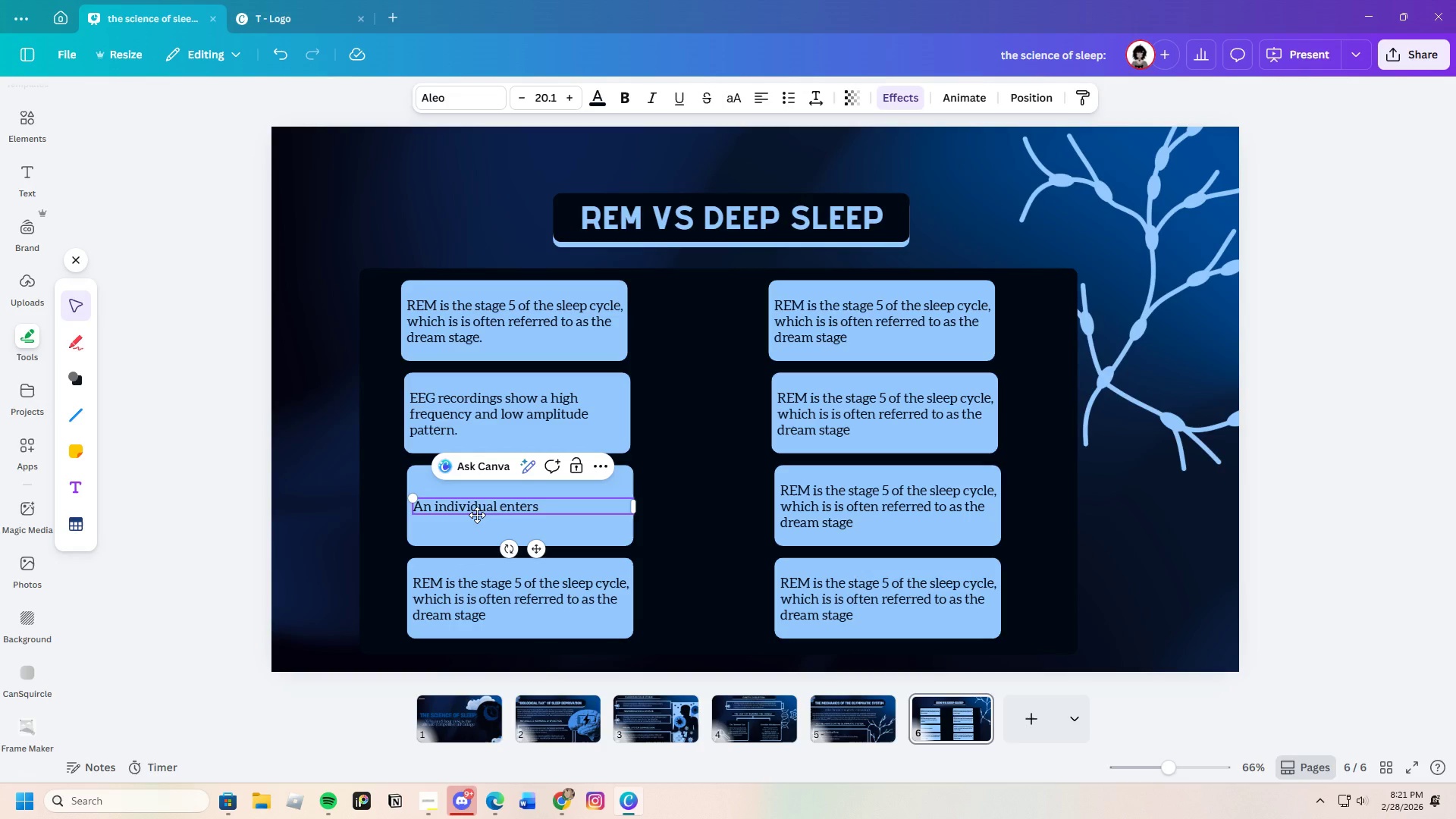 
type(this staf)
key(Backspace)
type(ge )
 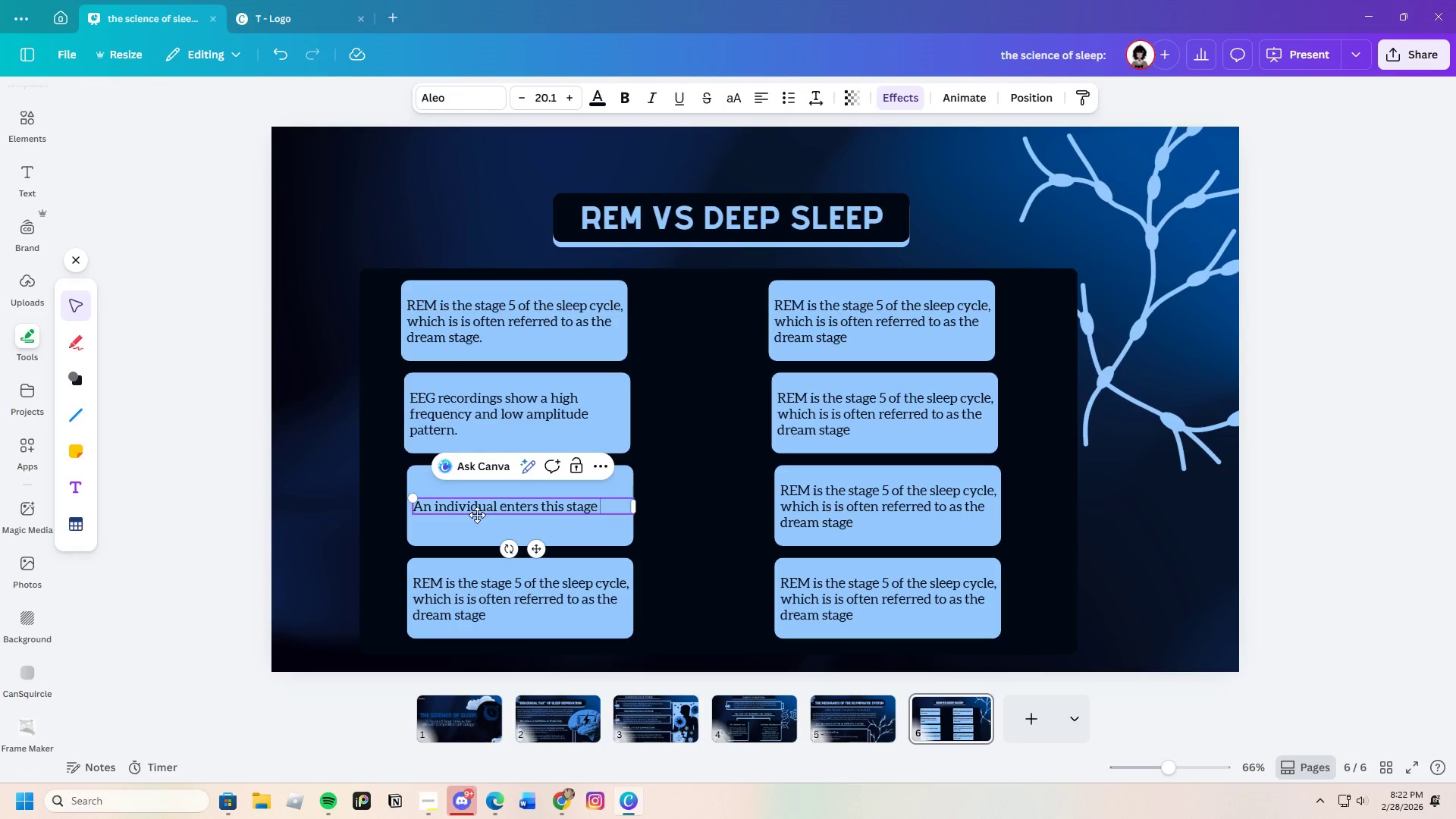 
wait(31.59)
 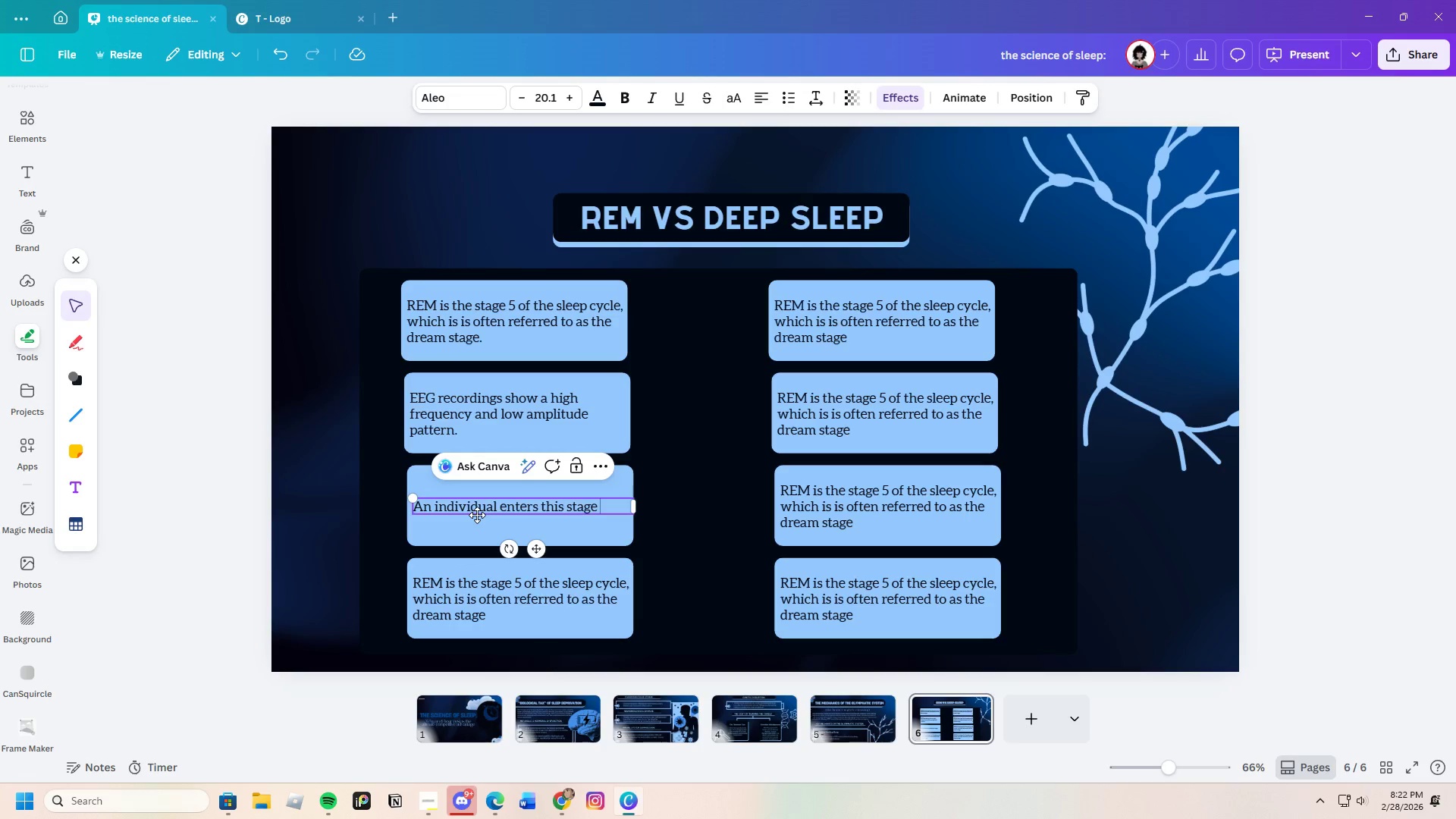 
type(about )
 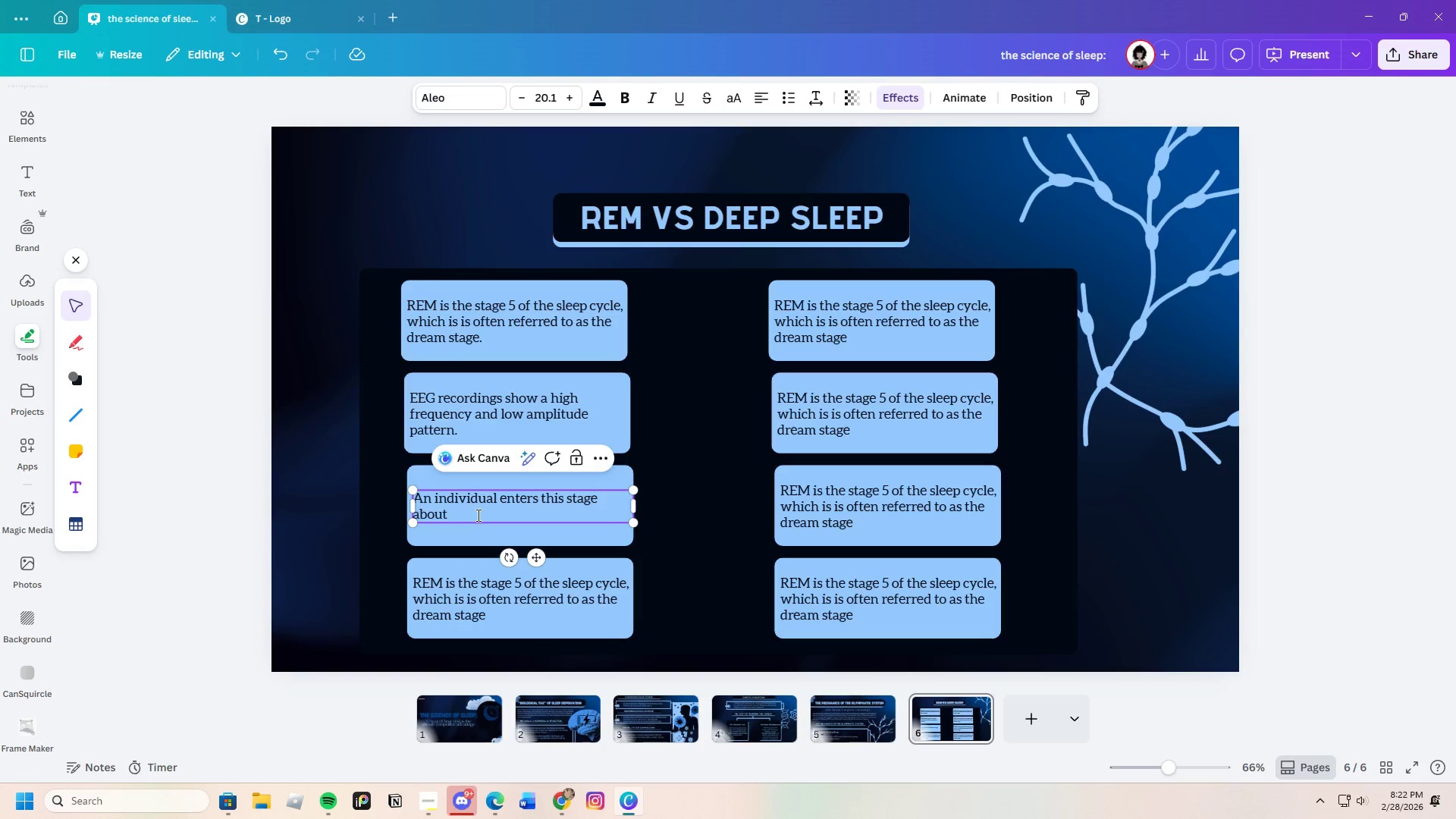 
type(an hour and a )
 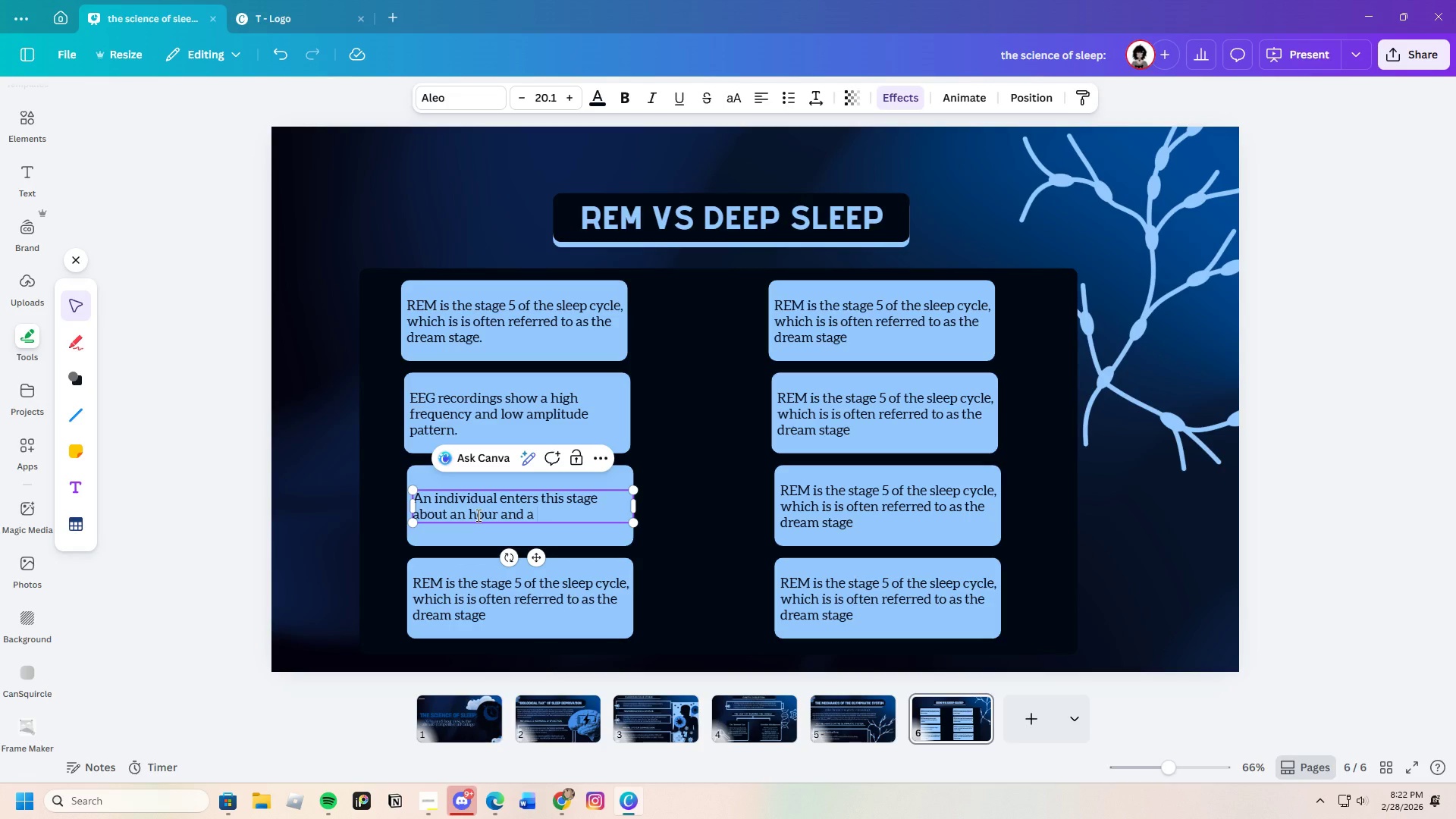 
wait(5.22)
 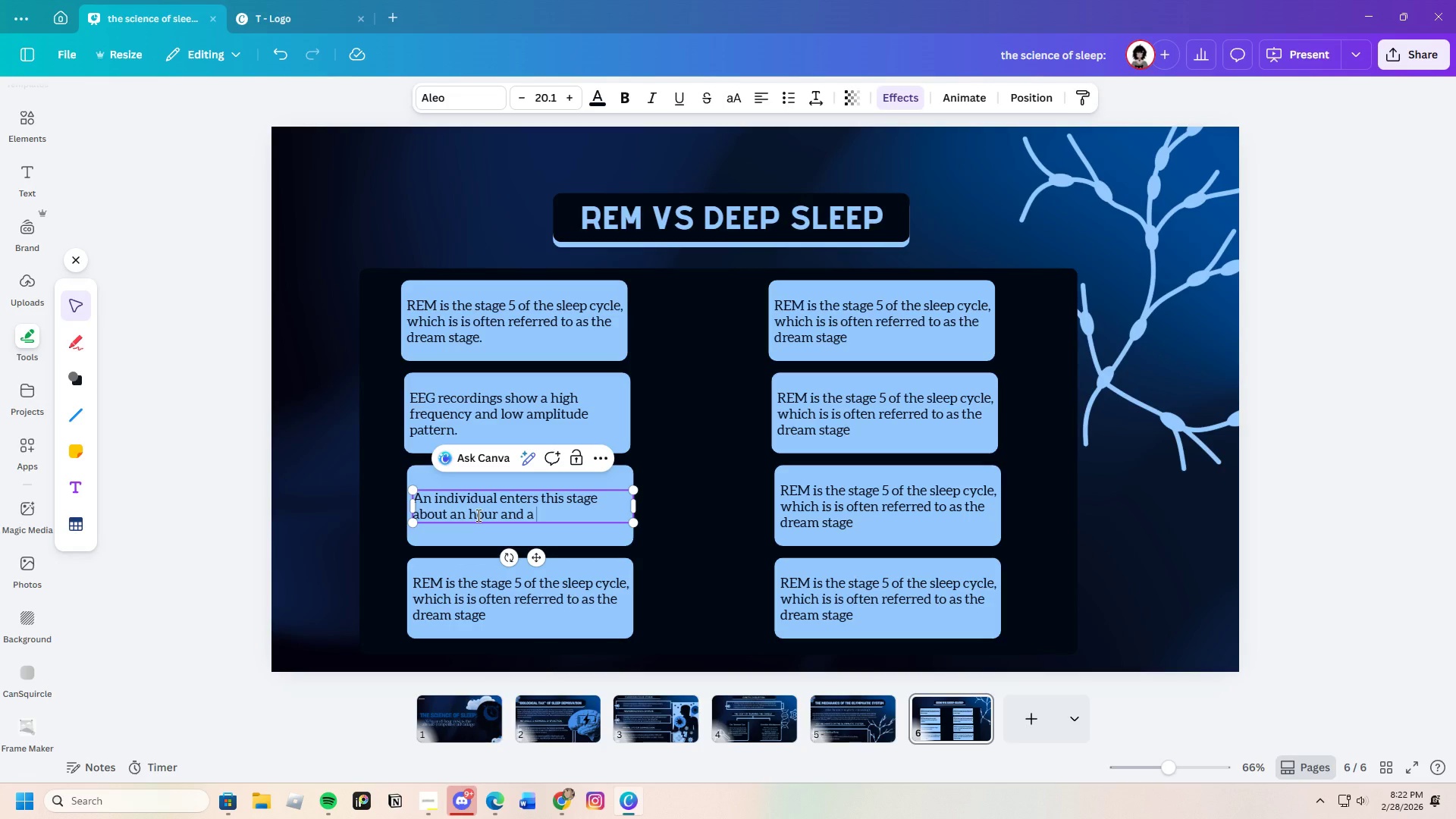 
type(half after )
 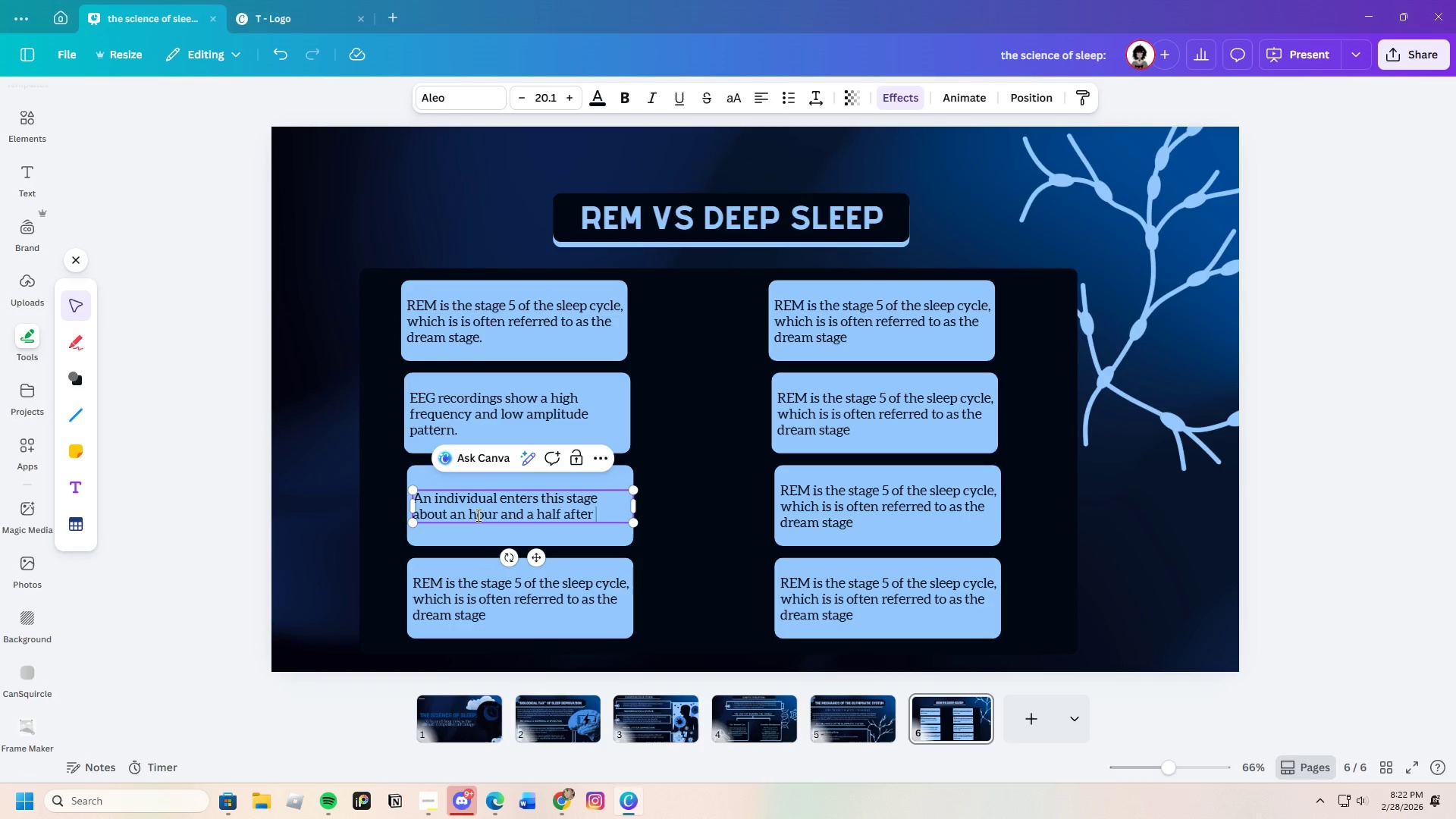 
type(falling asleep)
 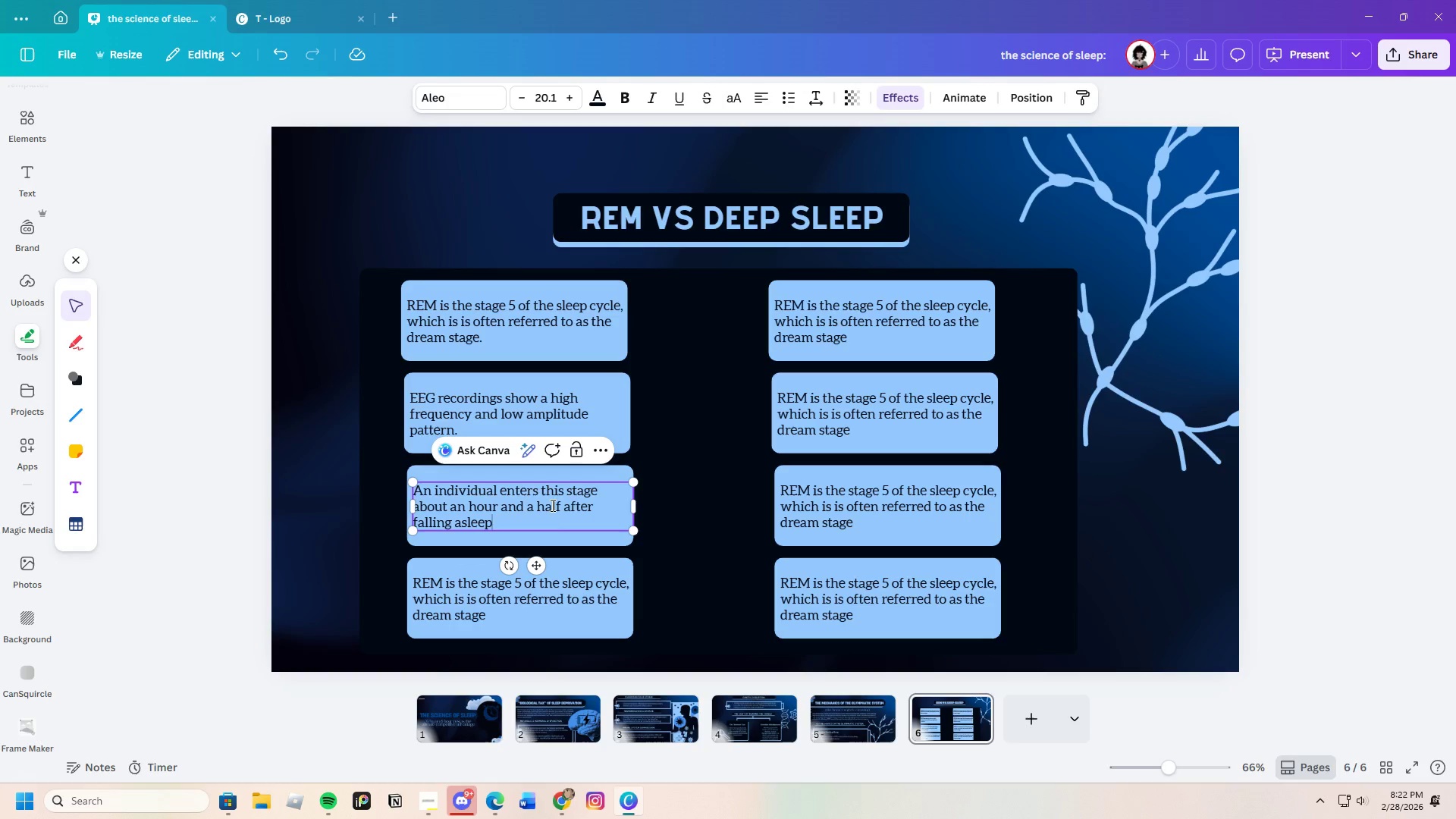 
left_click([686, 503])
 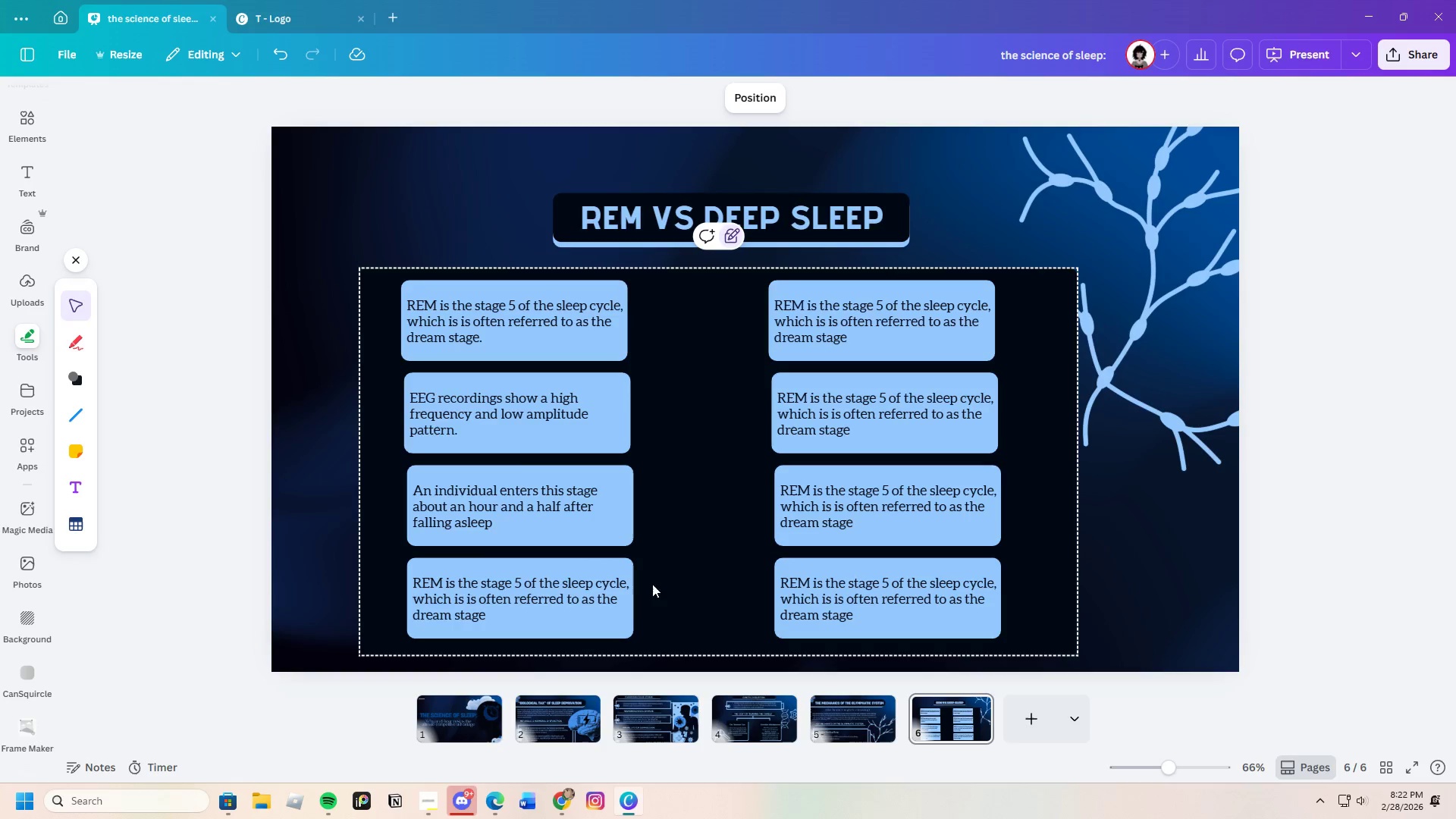 
double_click([532, 601])
 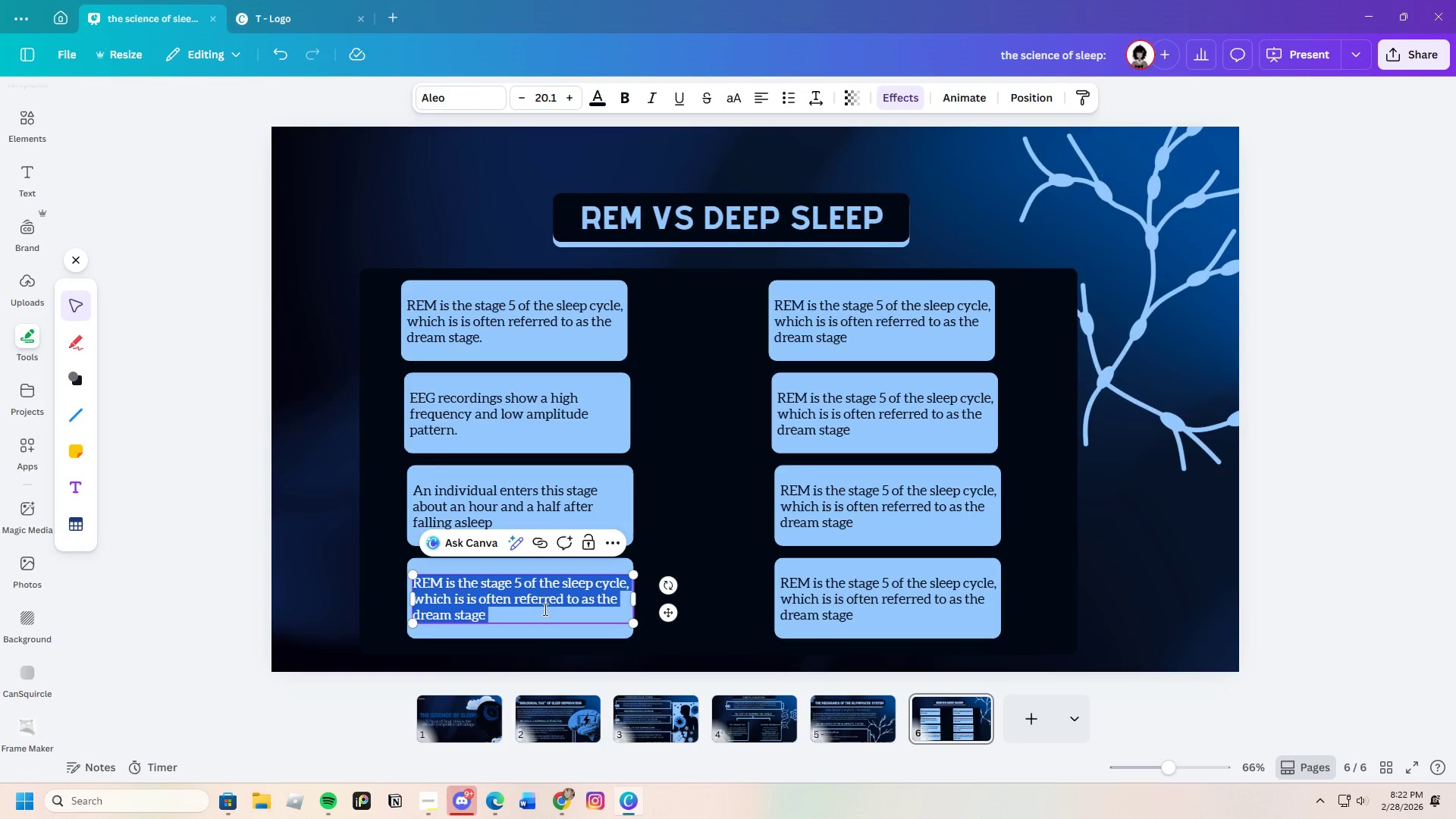 
wait(11.42)
 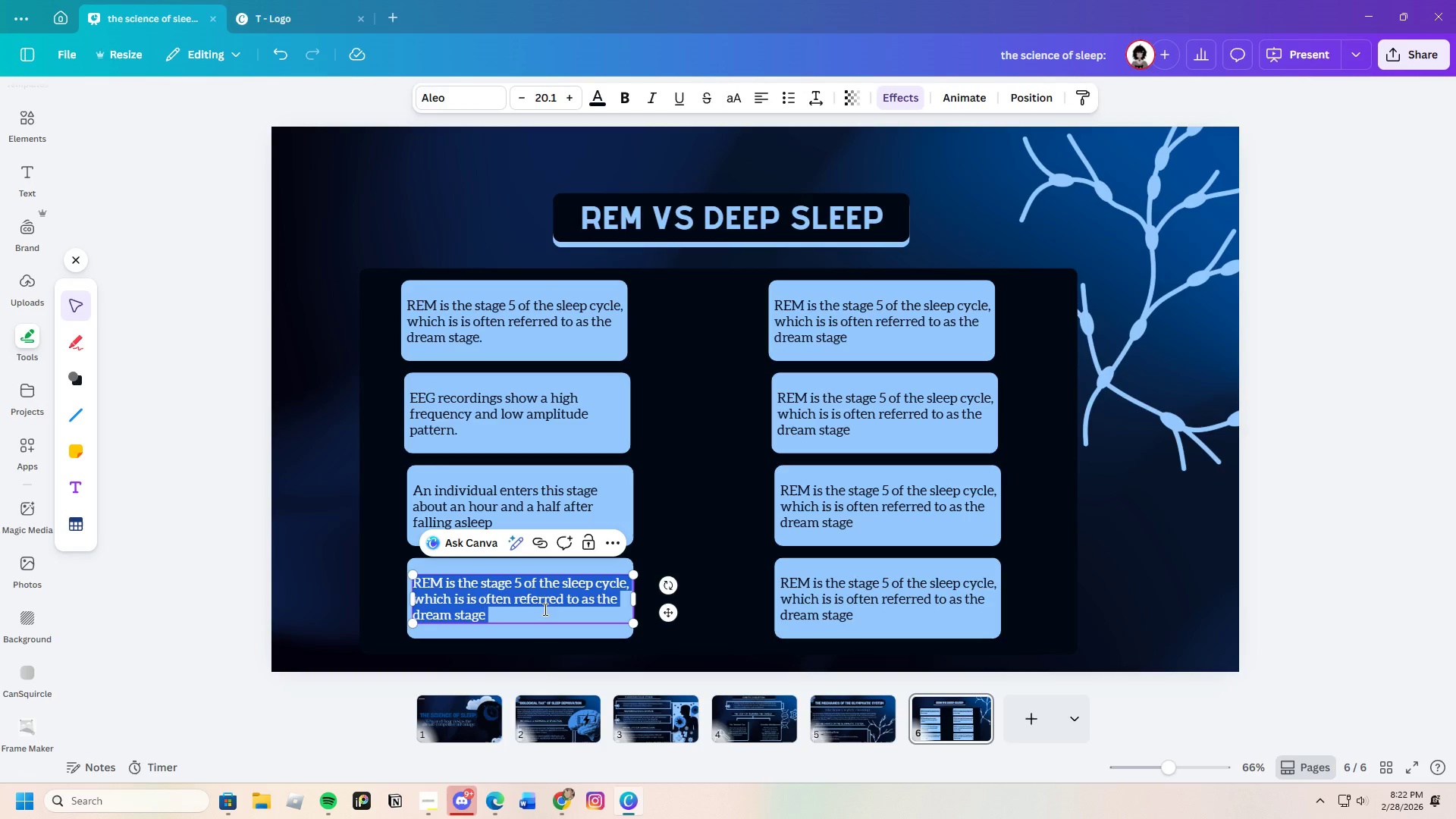 
key(Backspace)
type(the )
key(Backspace)
key(Backspace)
key(Backspace)
key(Backspace)
type(The eyes ,ove )
key(Backspace)
key(Backspace)
key(Backspace)
key(Backspace)
key(Backspace)
type(move around rapidly)
 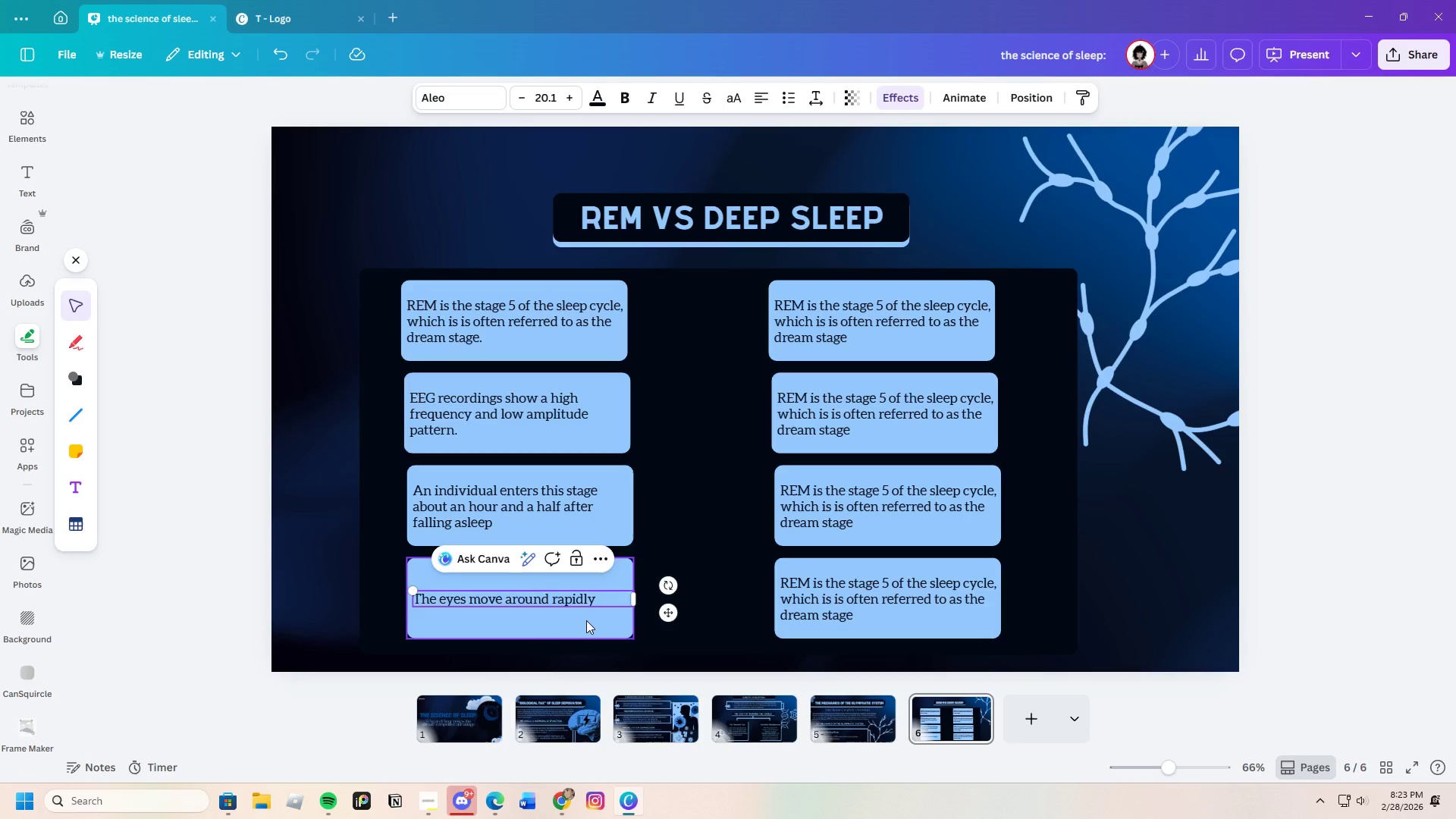 
type(i)
key(Backspace)
type( in a range of f)
key(Backspace)
type(directions.)
 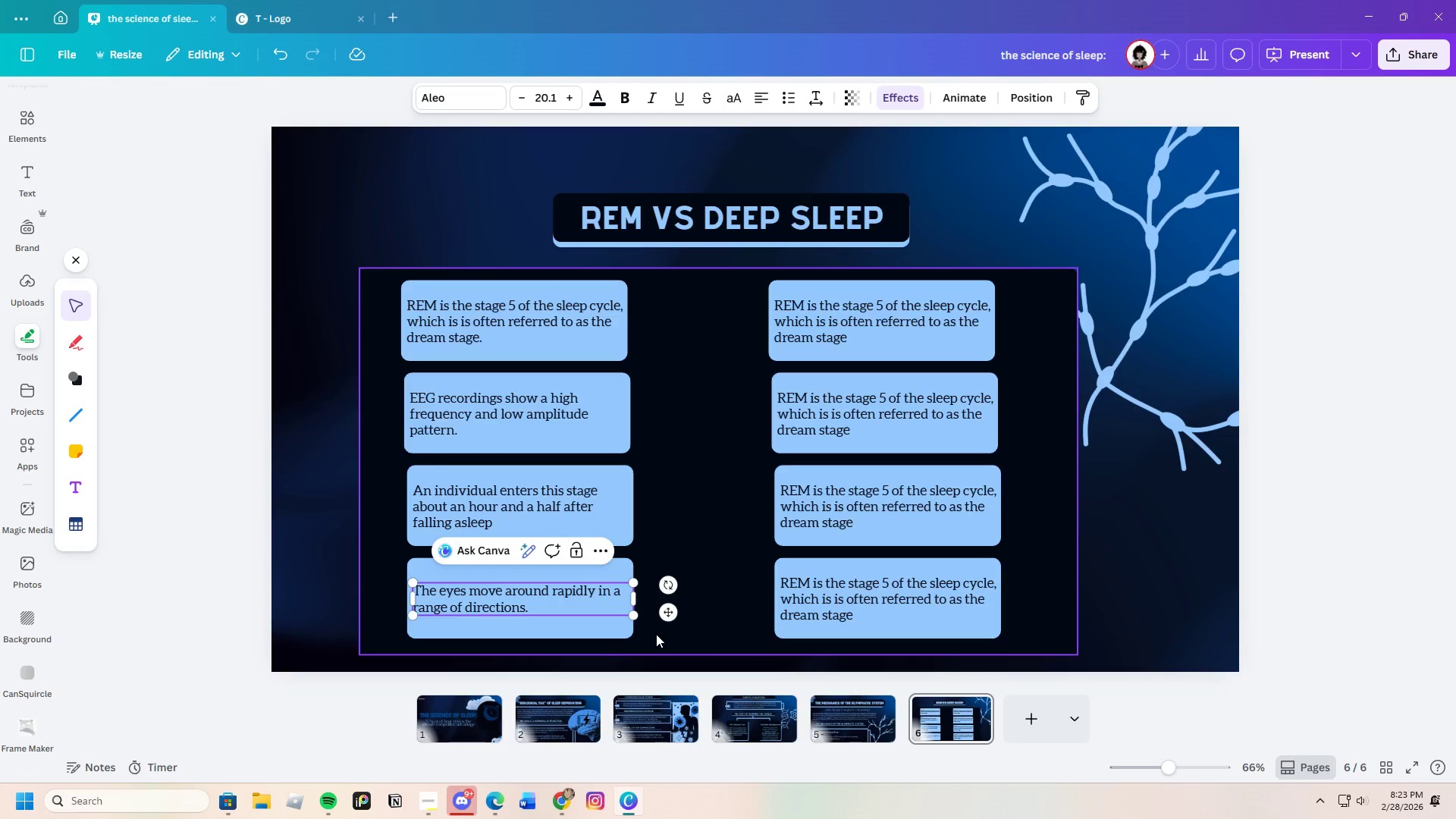 
wait(5.08)
 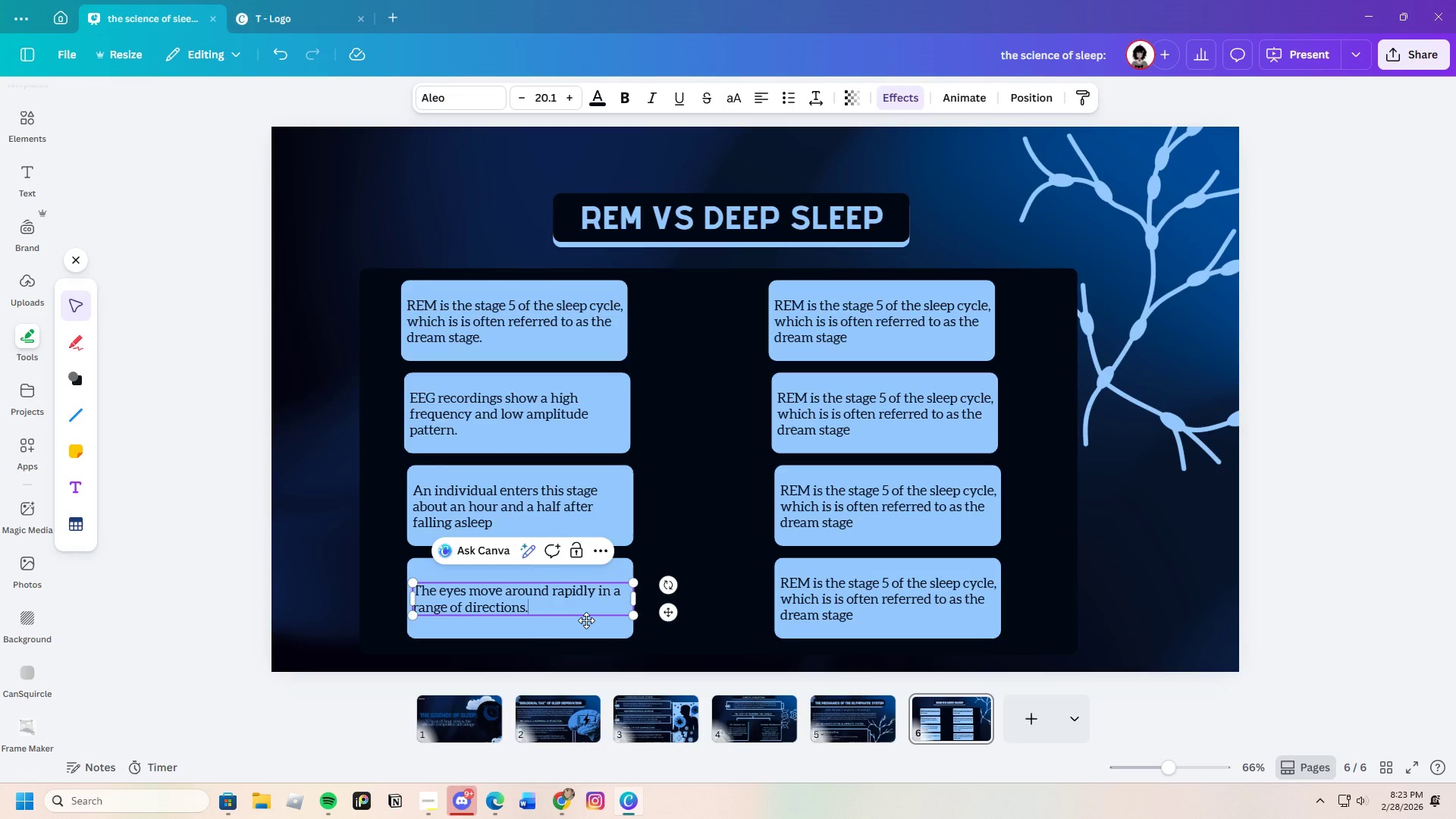 
left_click([654, 634])
 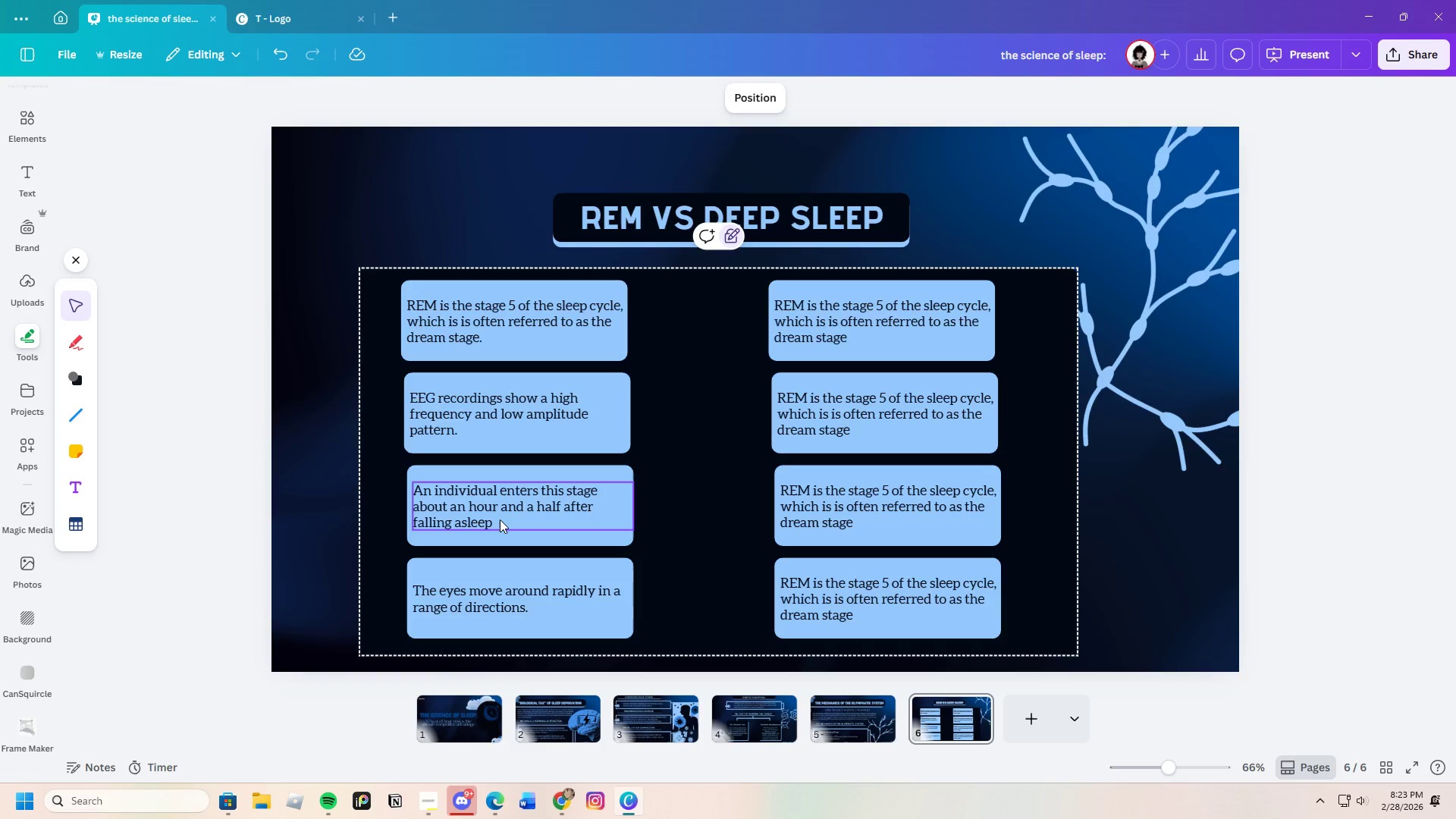 
wait(24.22)
 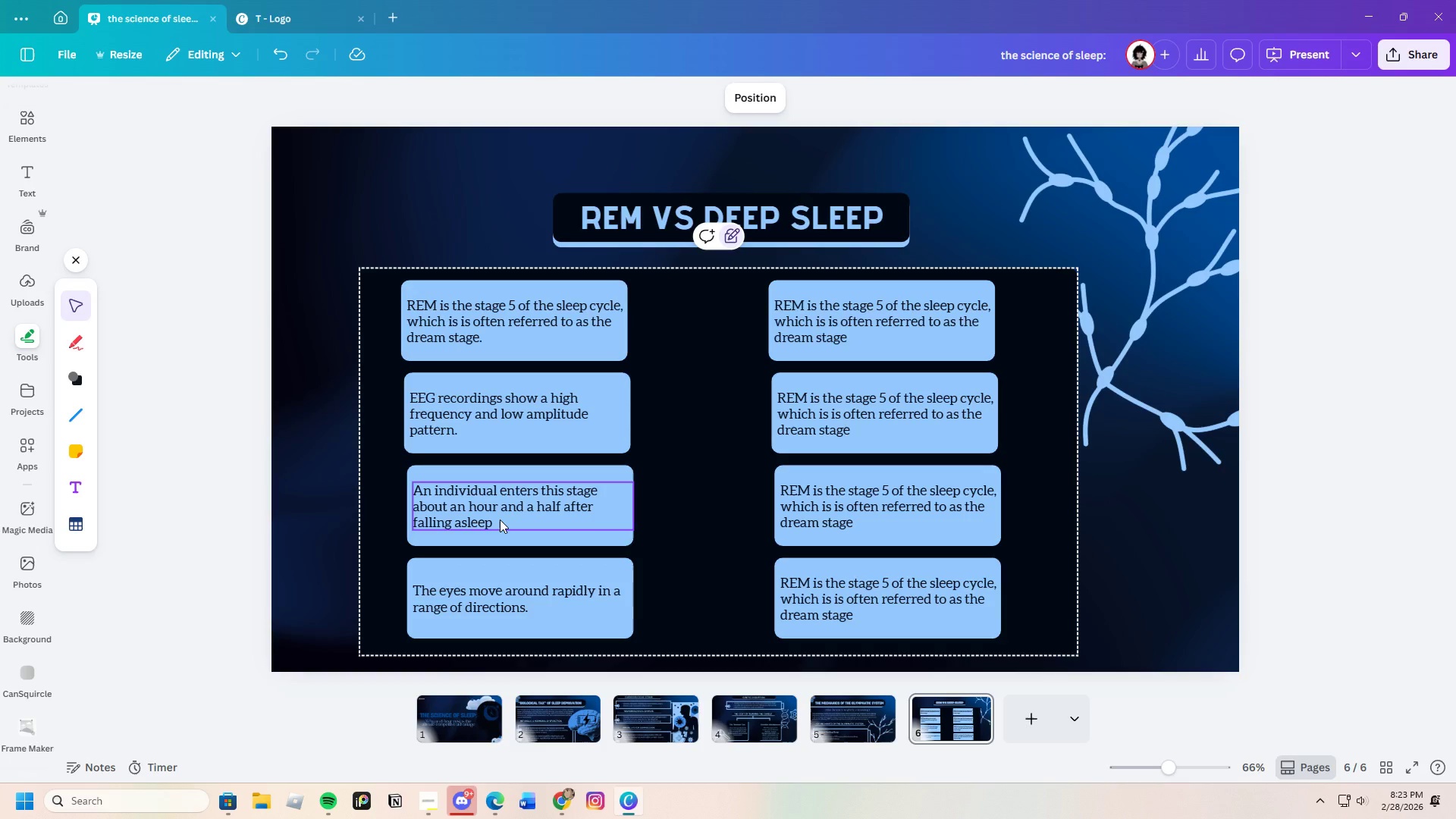 
double_click([498, 509])
 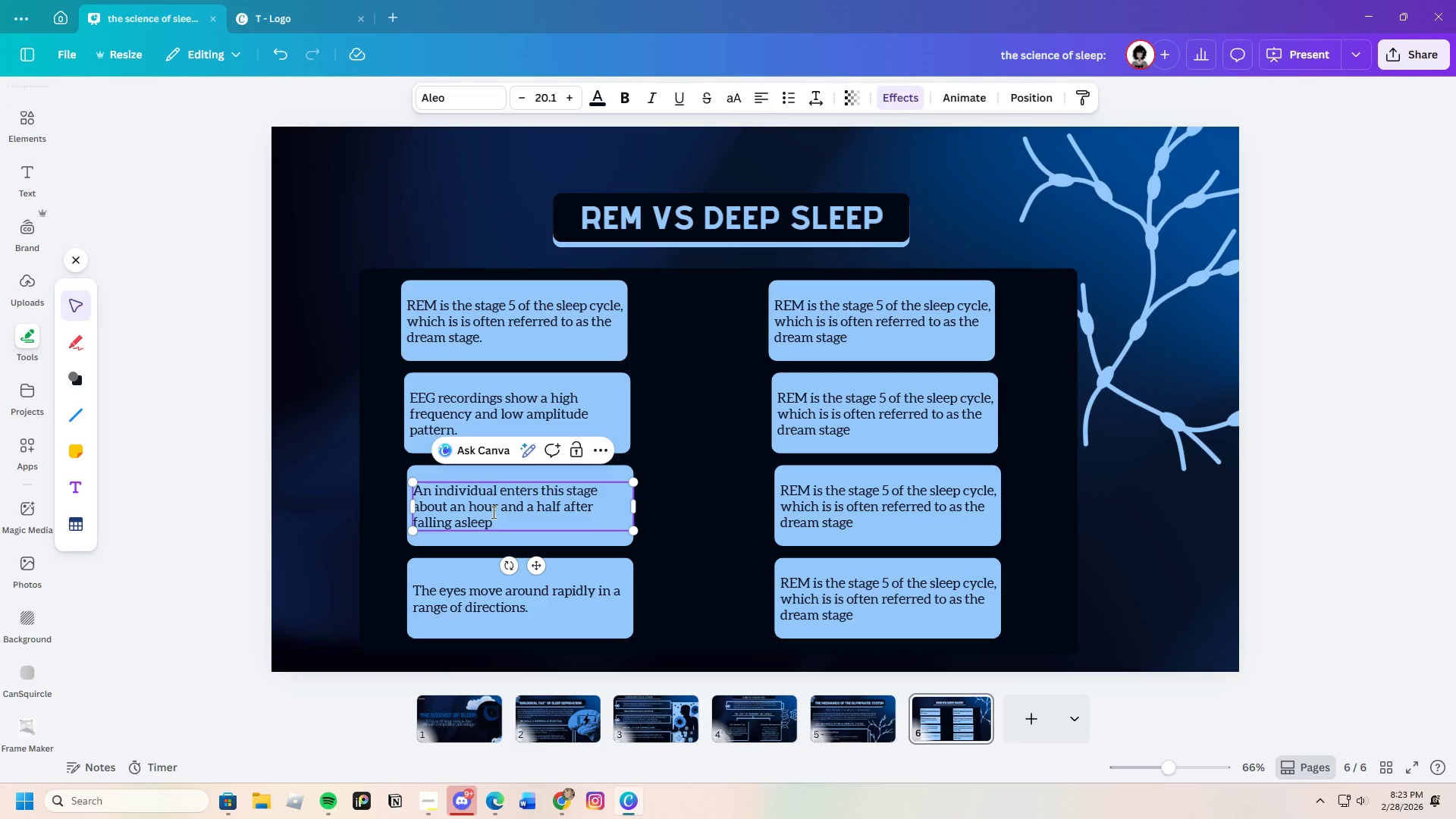 
type( to an hour)
 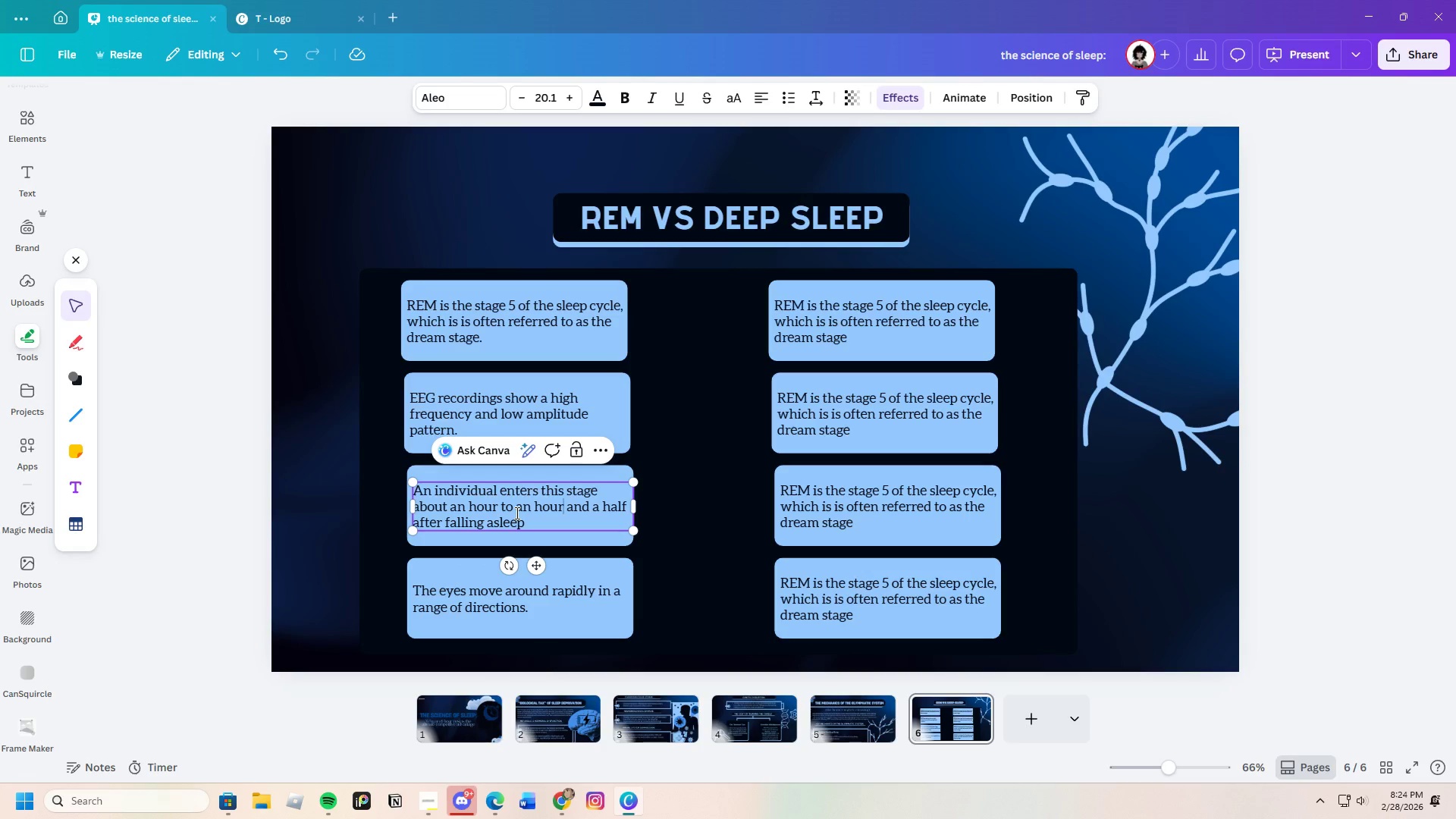 
wait(5.62)
 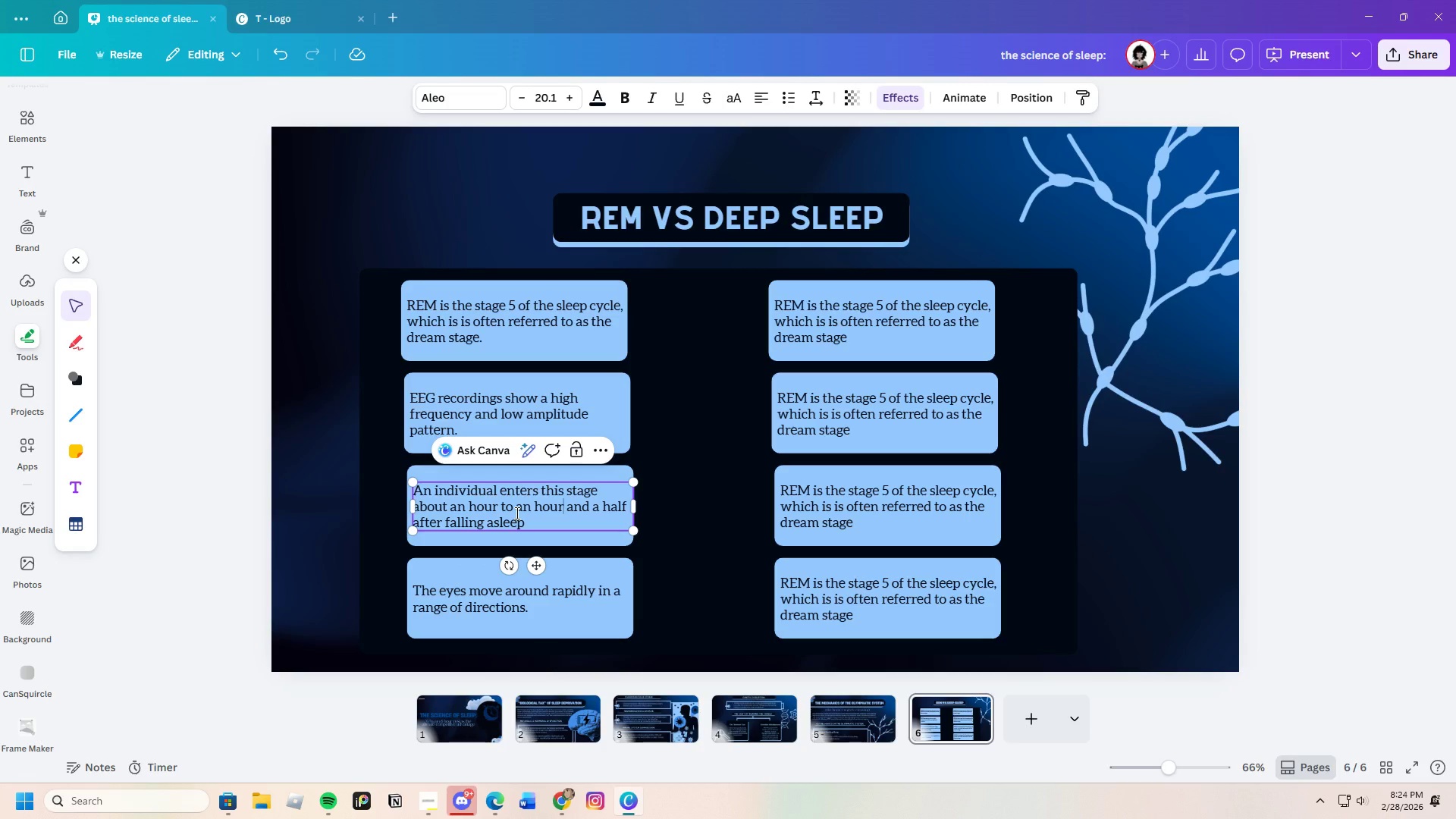 
left_click([580, 522])
 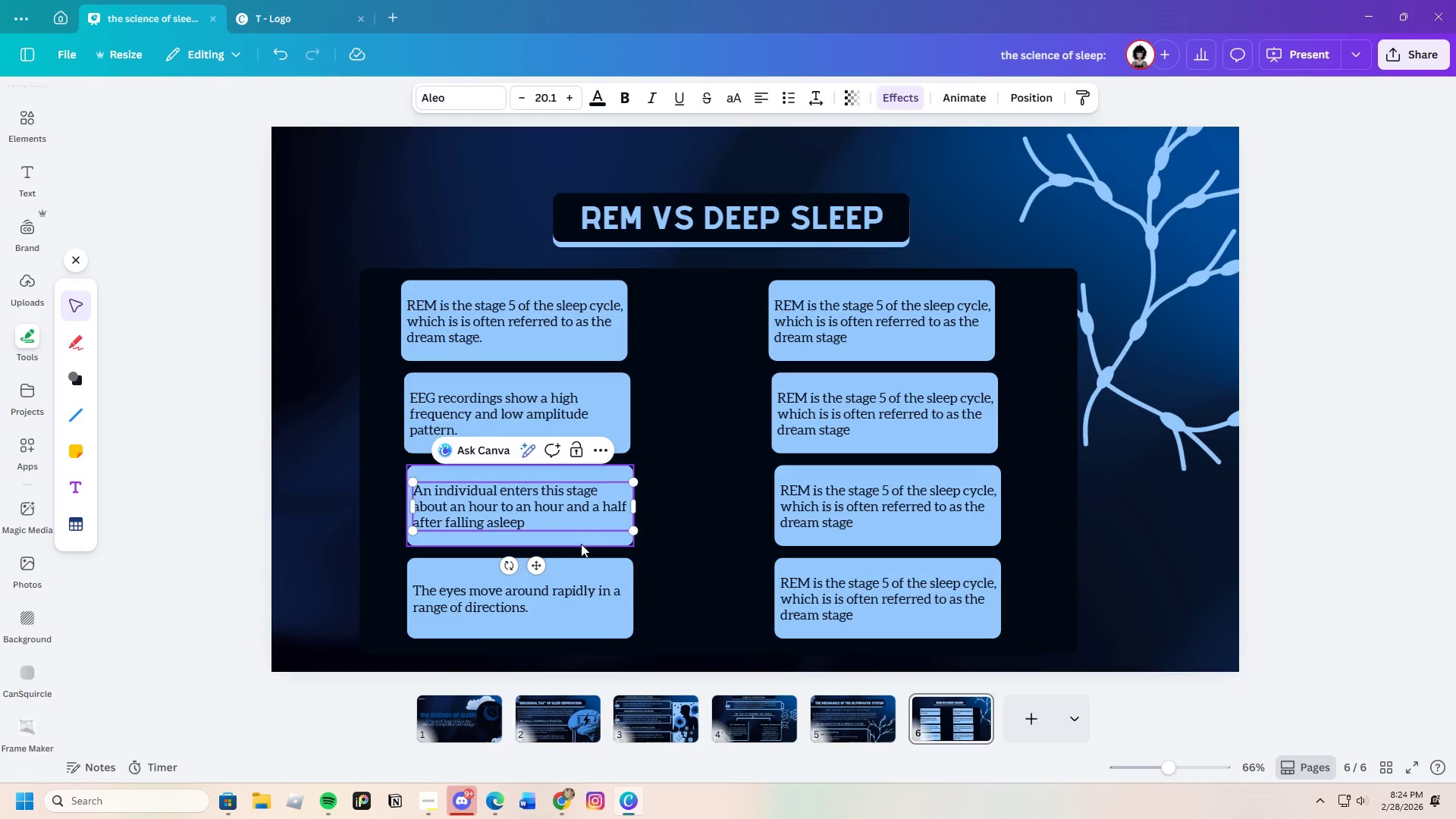 
left_click([581, 544])
 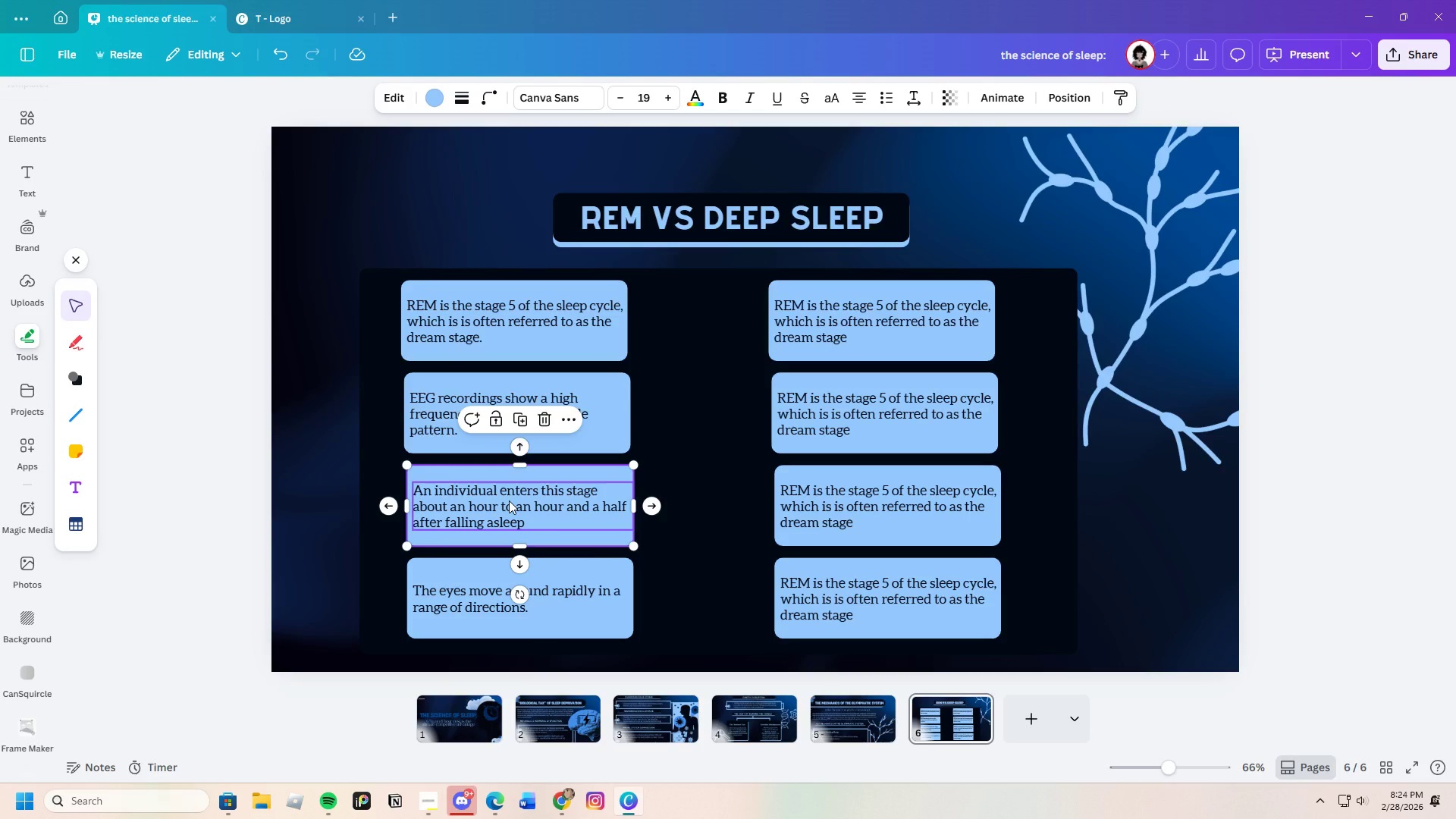 
wait(7.97)
 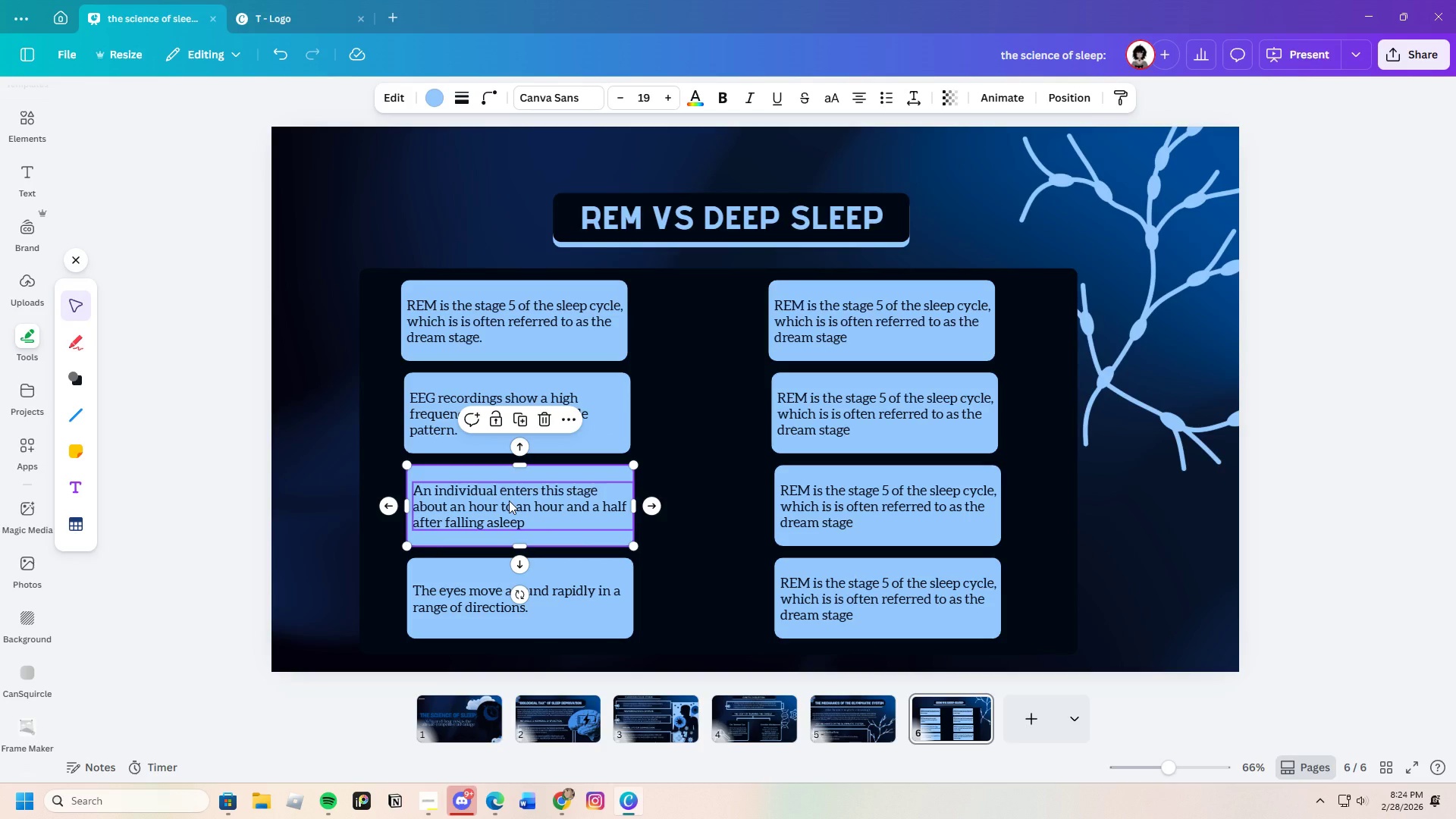 
left_click([504, 503])
 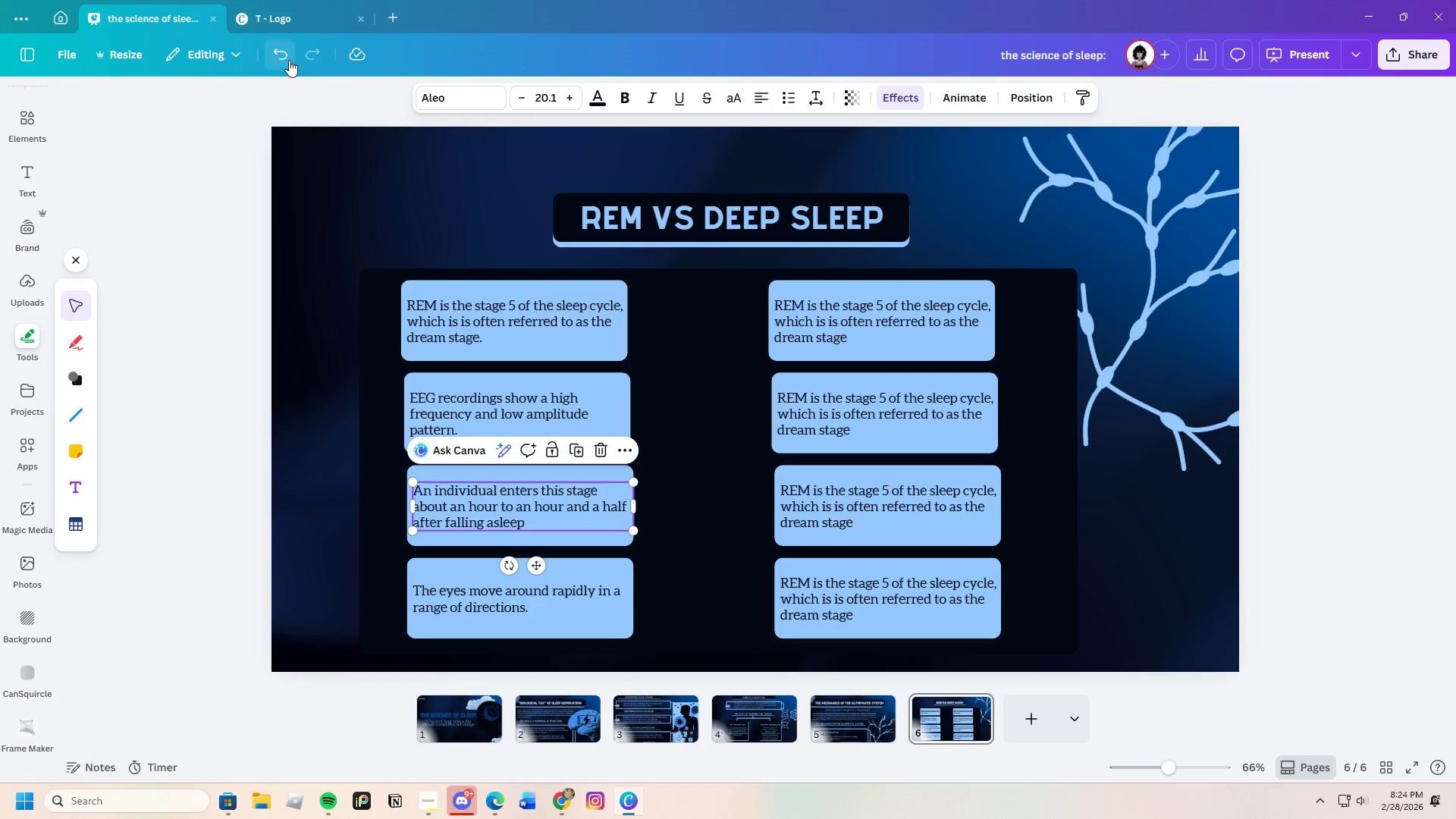 
double_click([290, 59])
 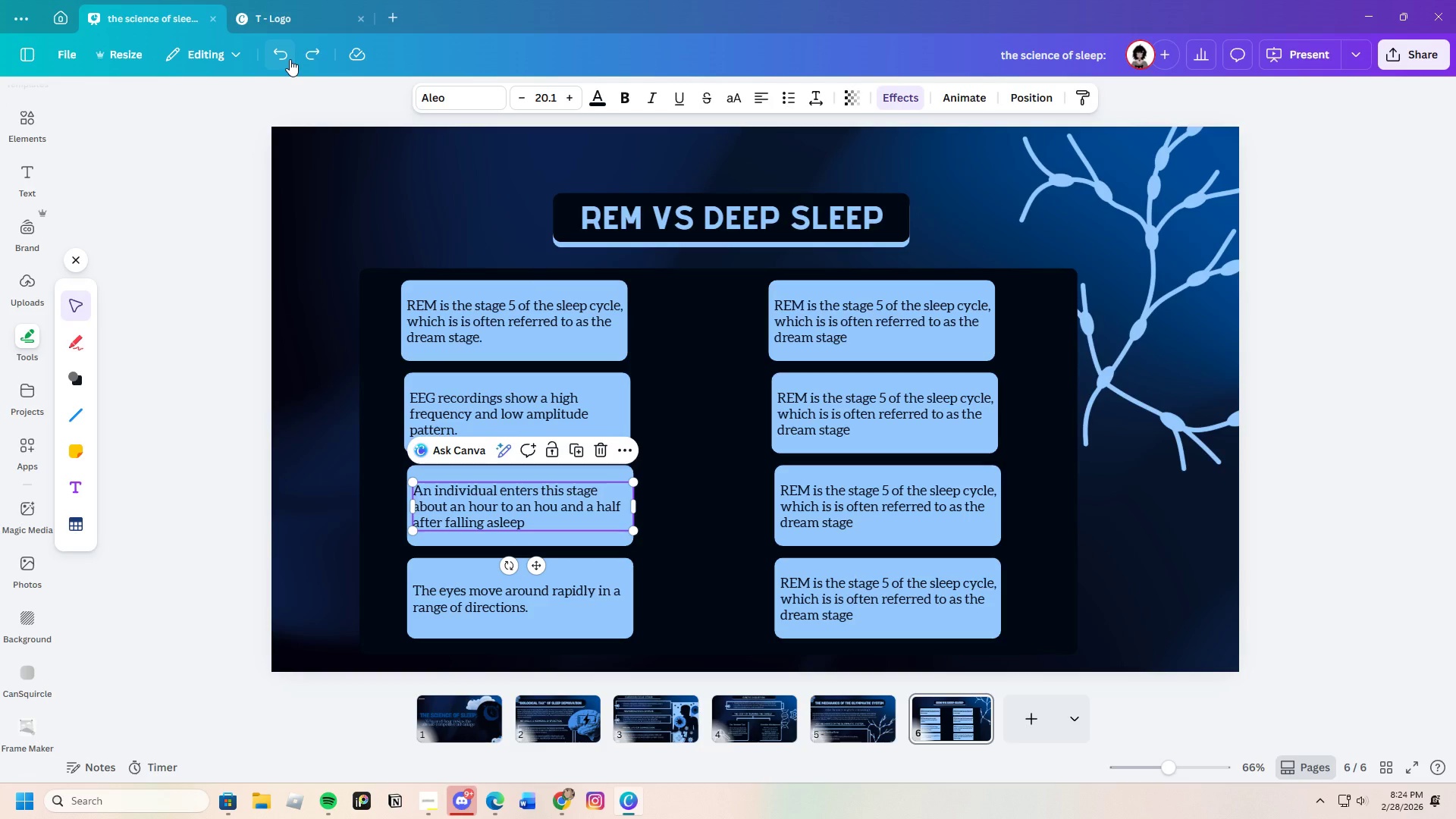 
left_click([290, 59])
 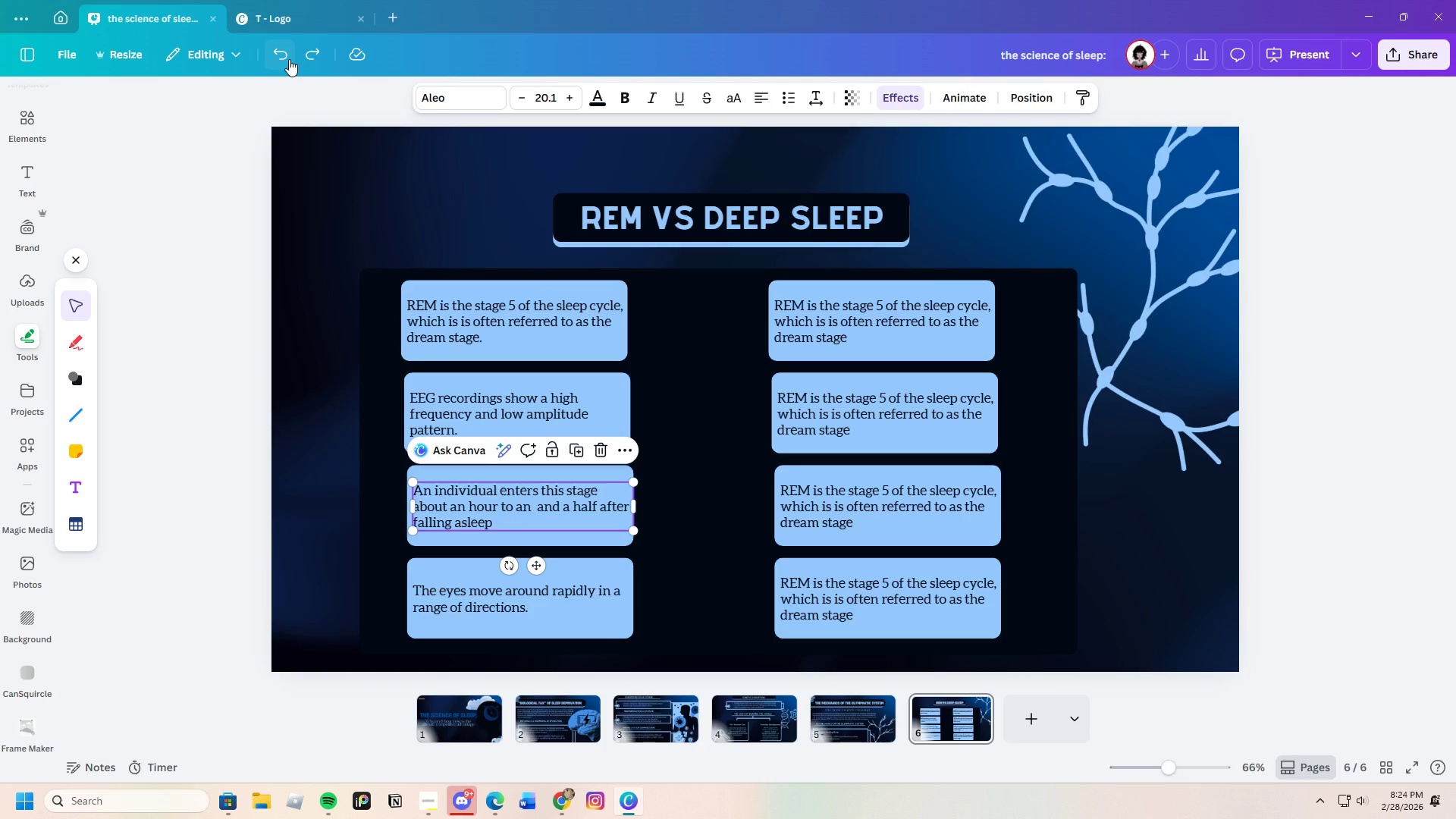 
left_click([289, 59])
 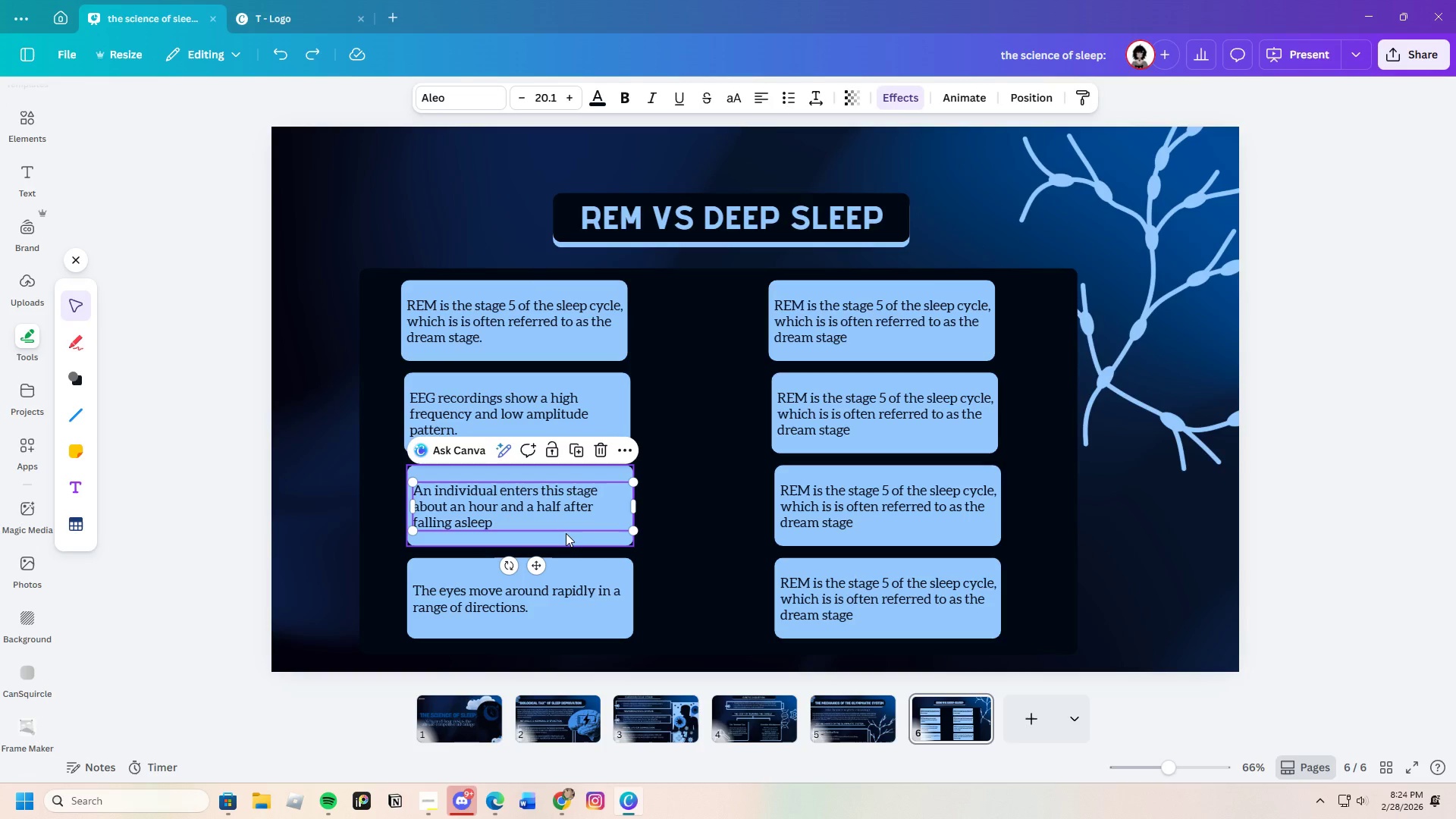 
wait(8.81)
 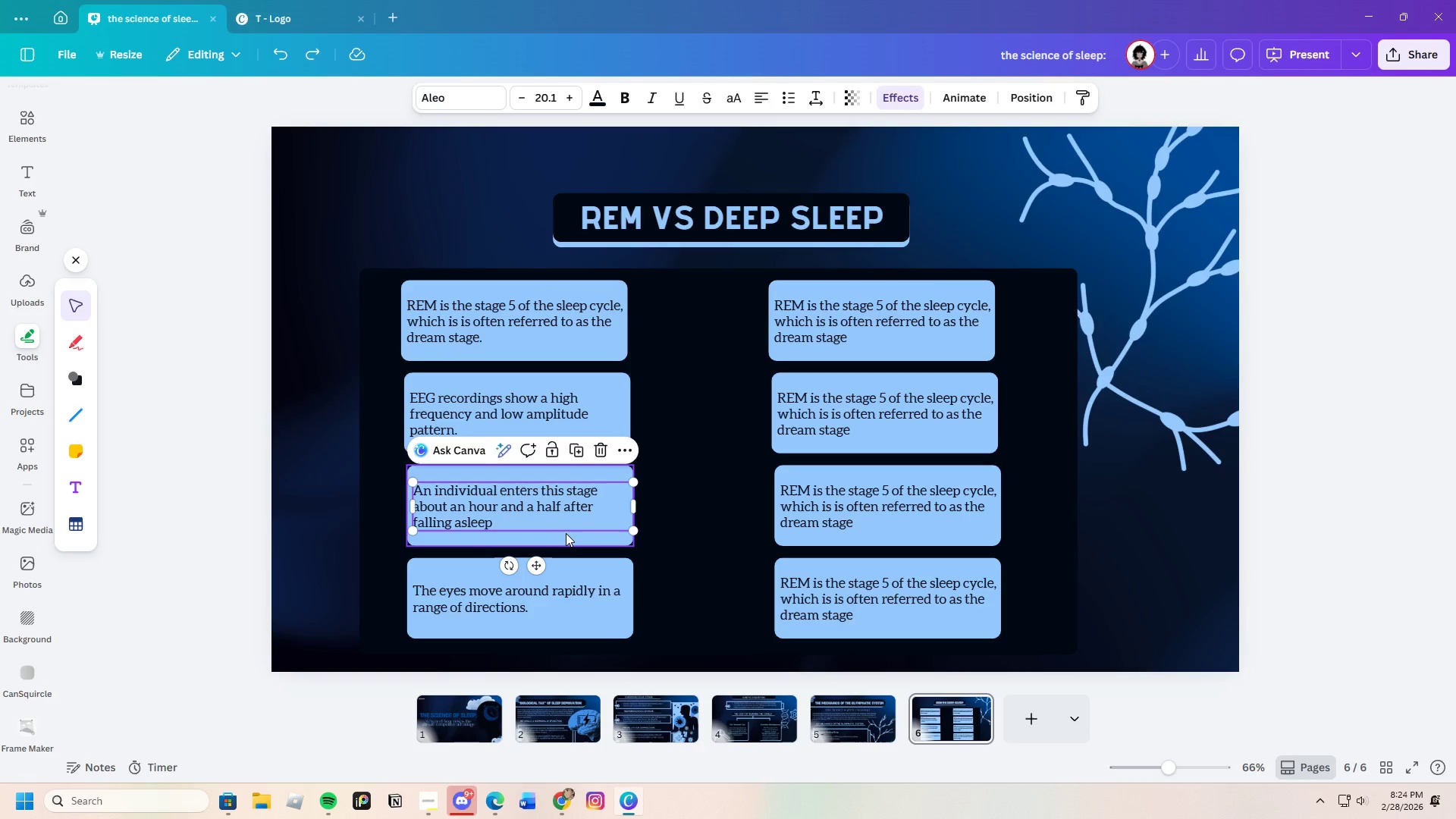 
left_click([686, 511])
 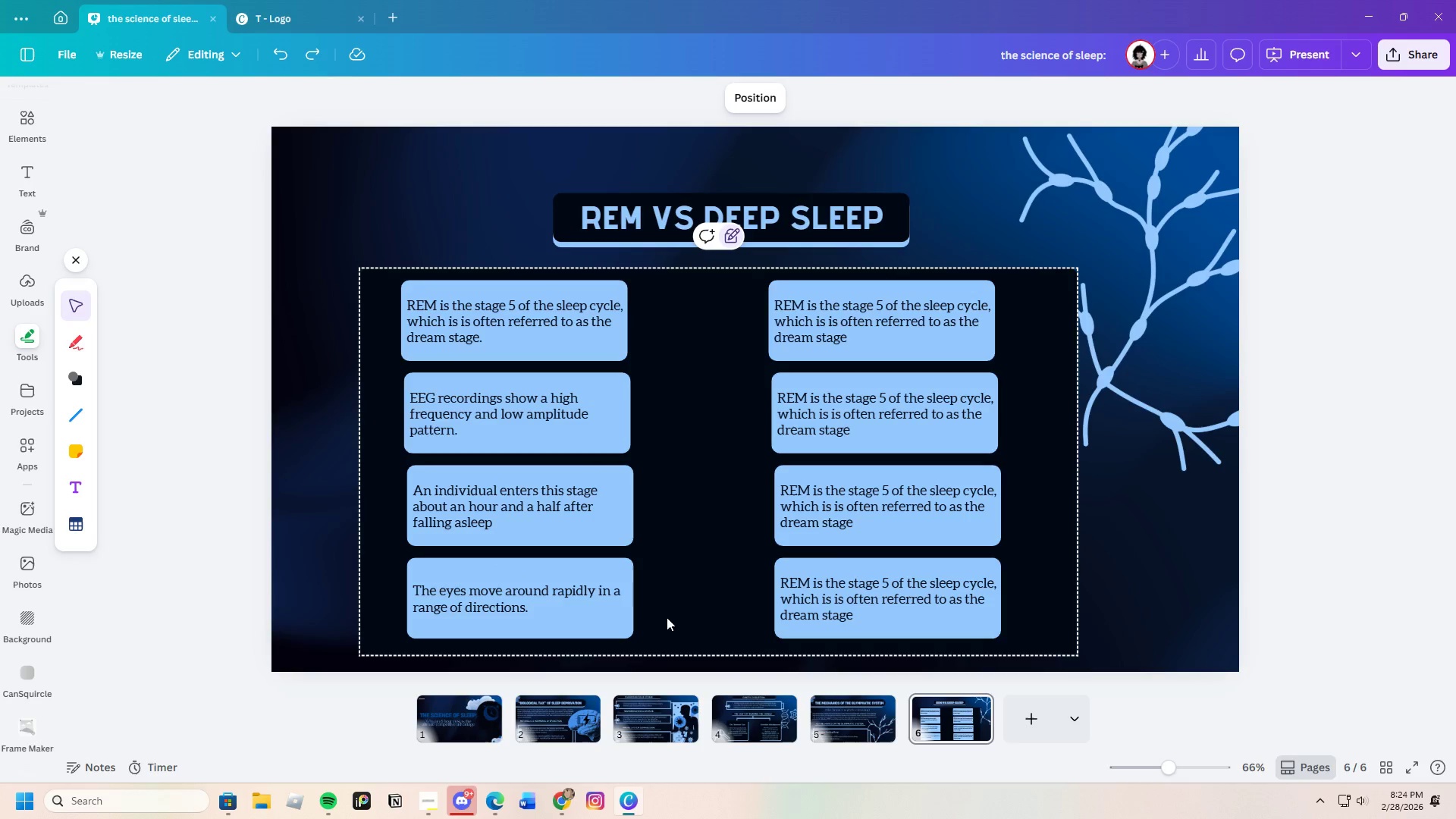 
wait(6.19)
 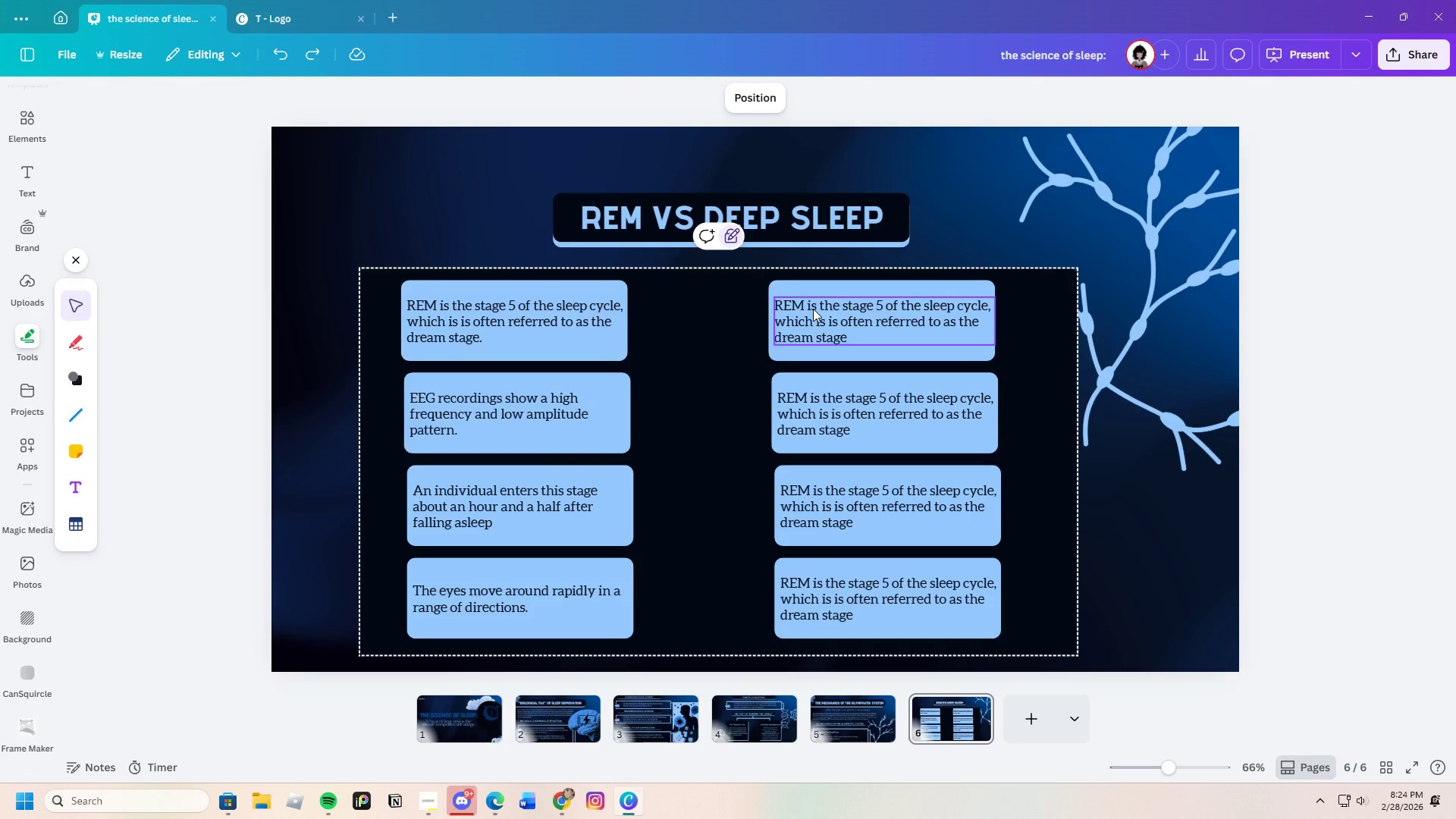 
left_click_drag(start_coordinate=[520, 159], to_coordinate=[900, 230])
 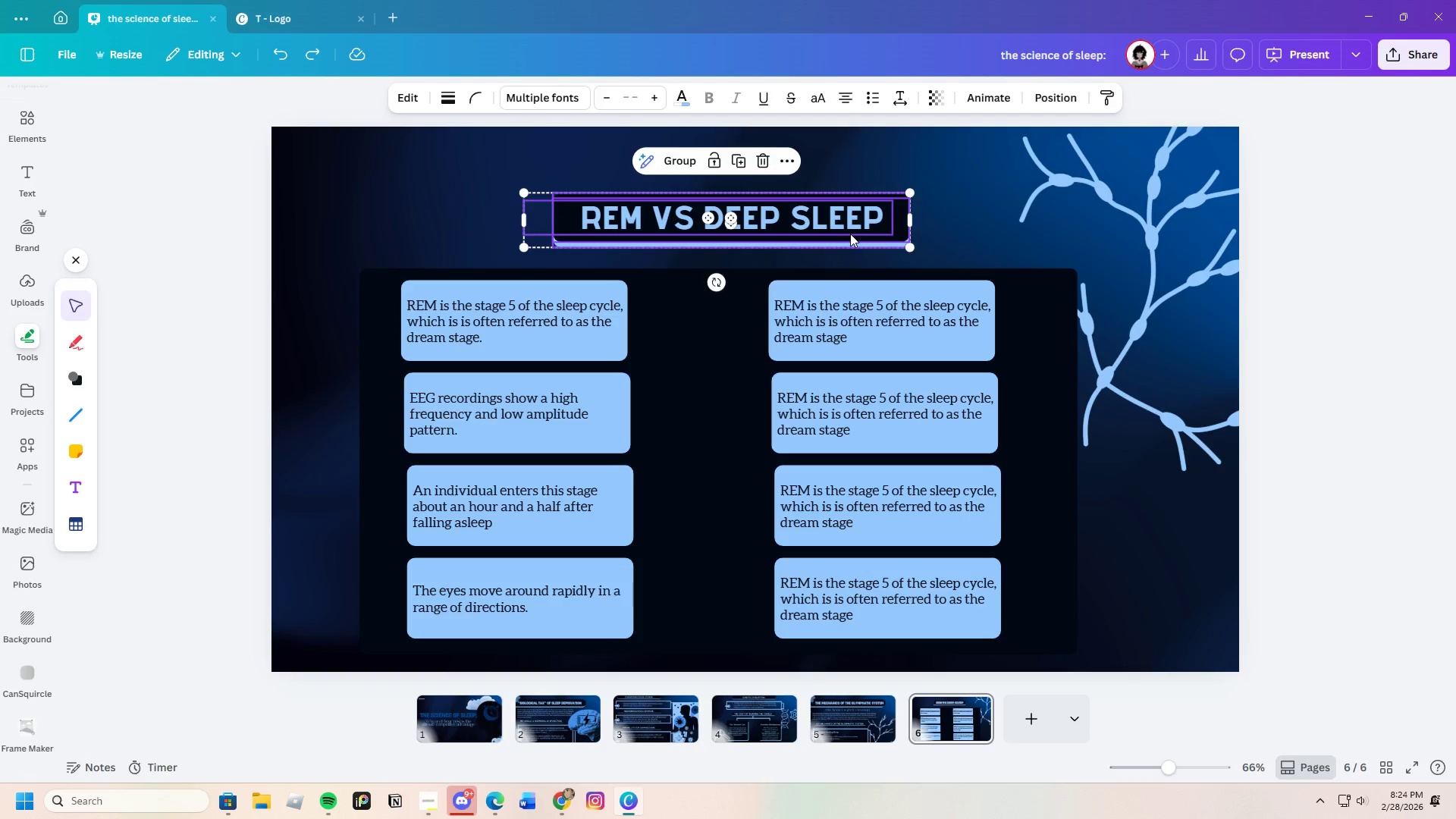 
left_click_drag(start_coordinate=[850, 234], to_coordinate=[849, 193])
 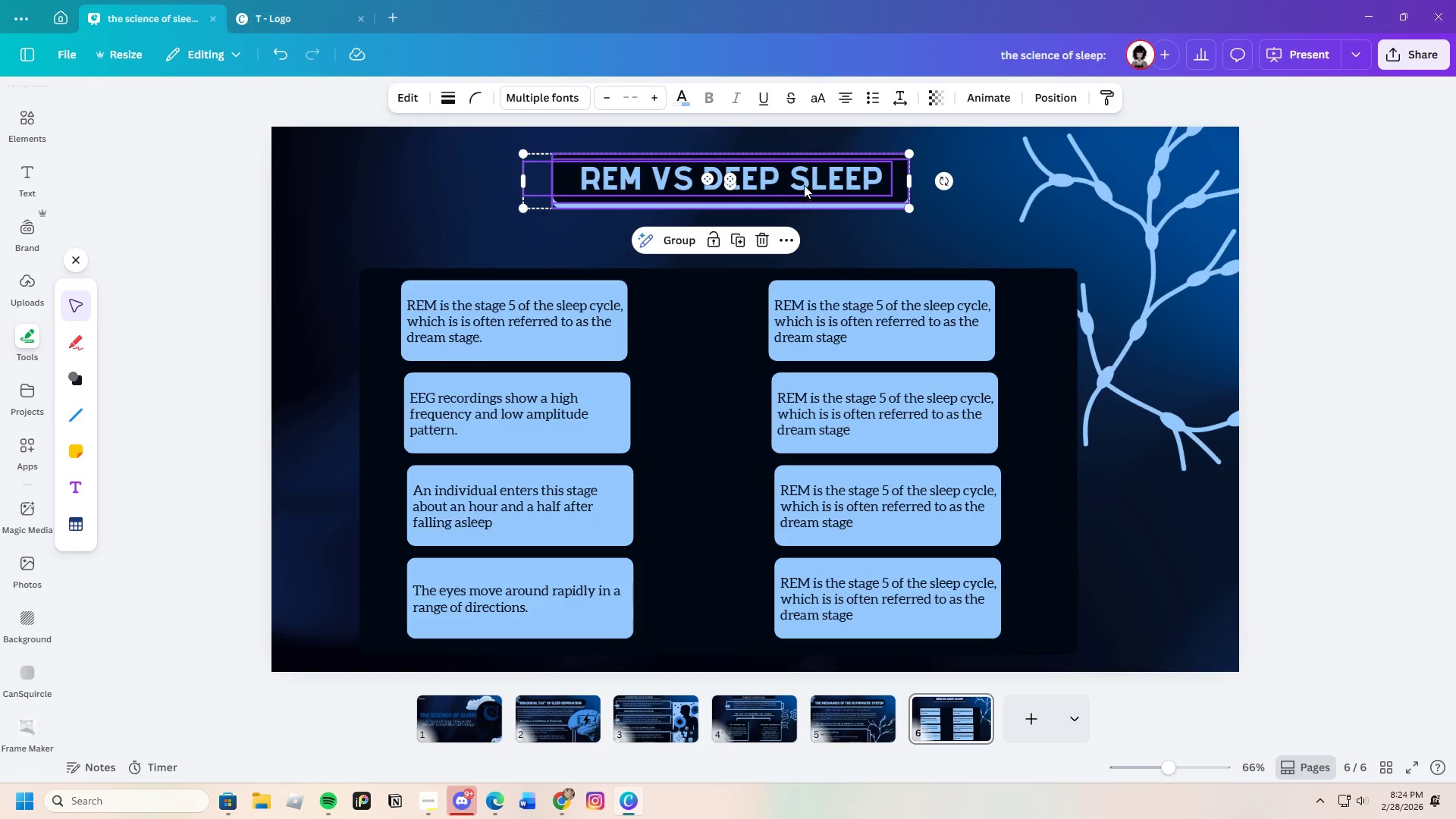 
left_click_drag(start_coordinate=[814, 182], to_coordinate=[824, 182])
 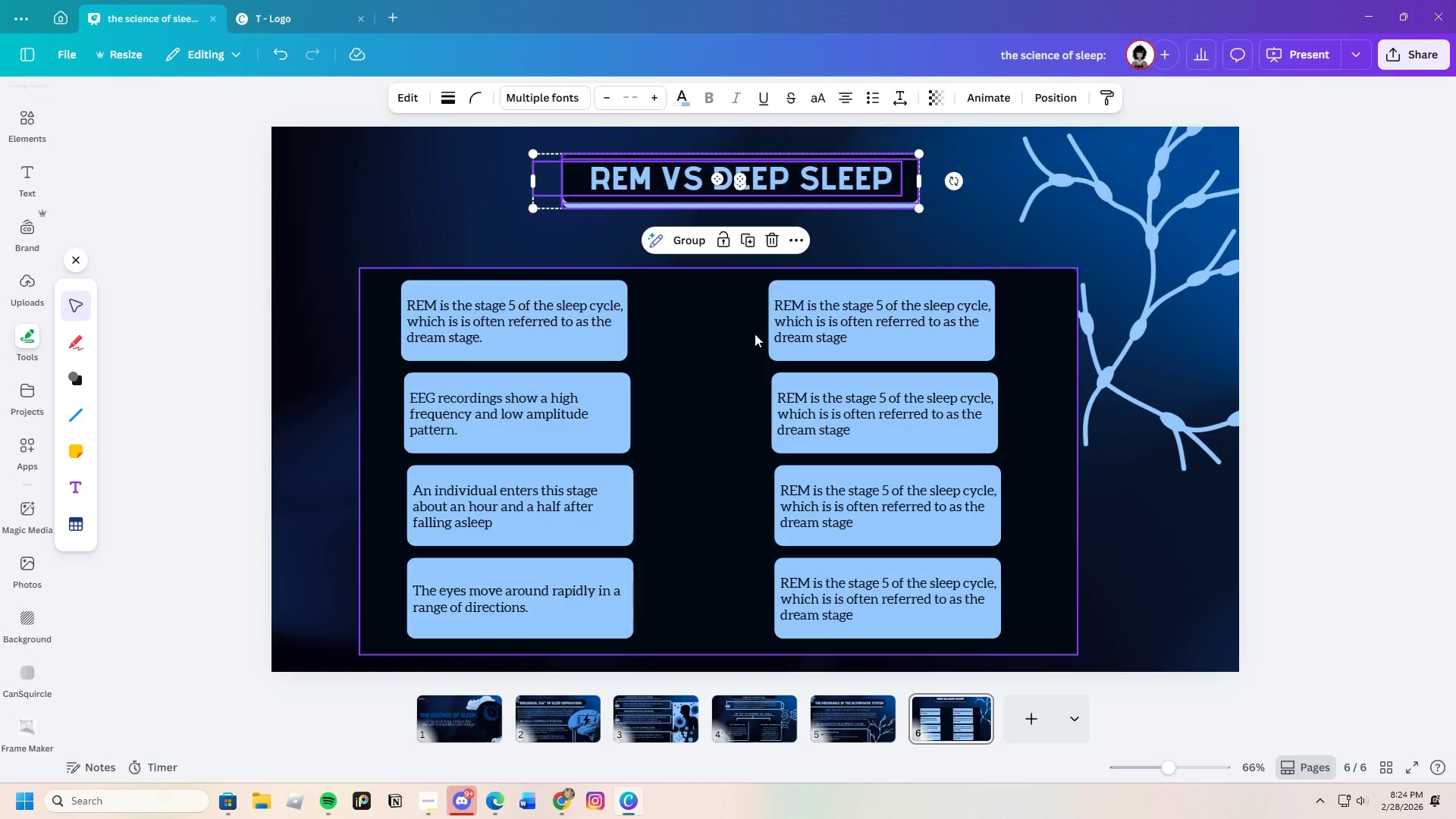 
left_click([748, 338])
 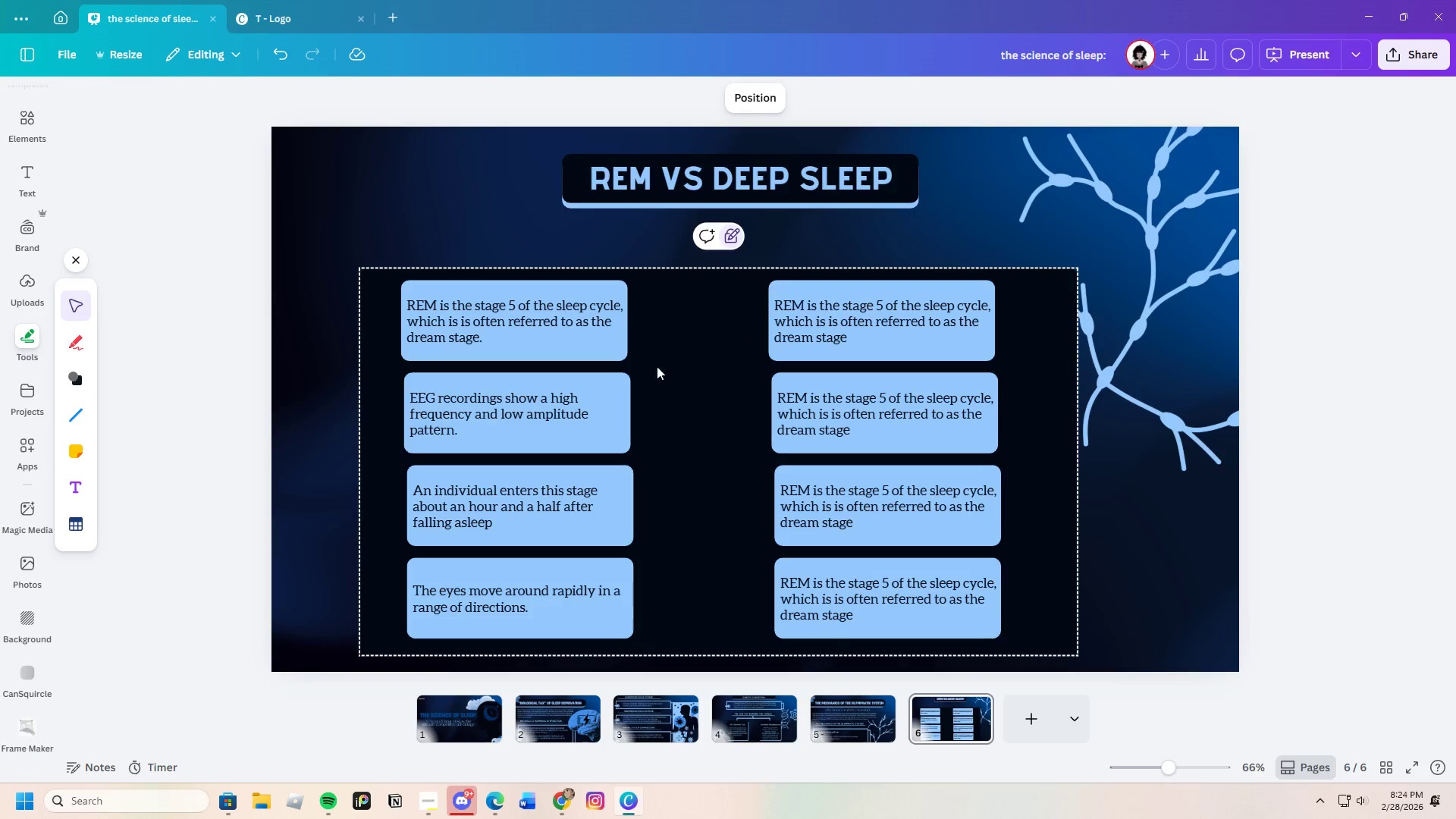 
left_click([620, 358])
 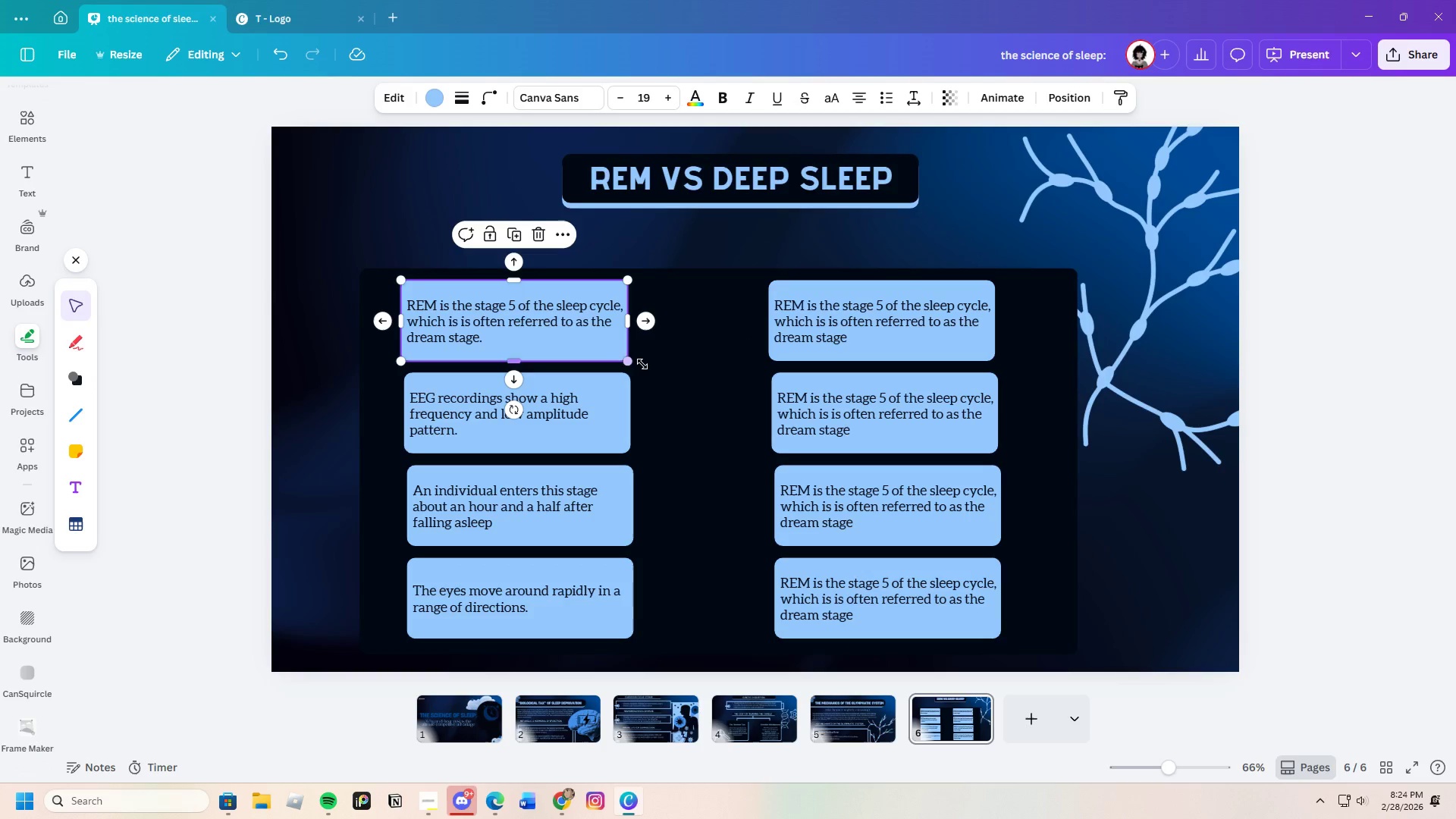 
key(Control+C)
 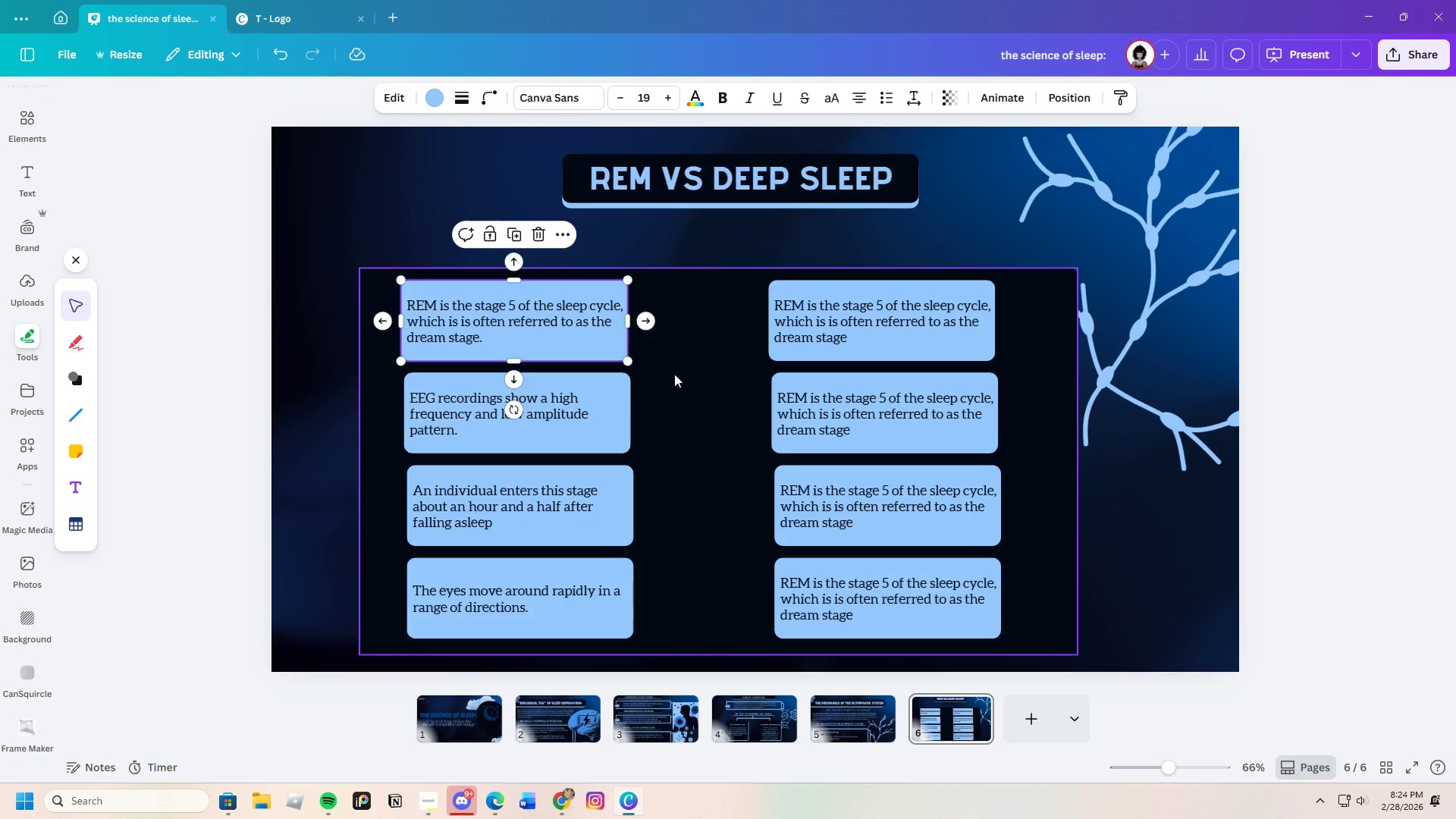 
key(Control+V)
 